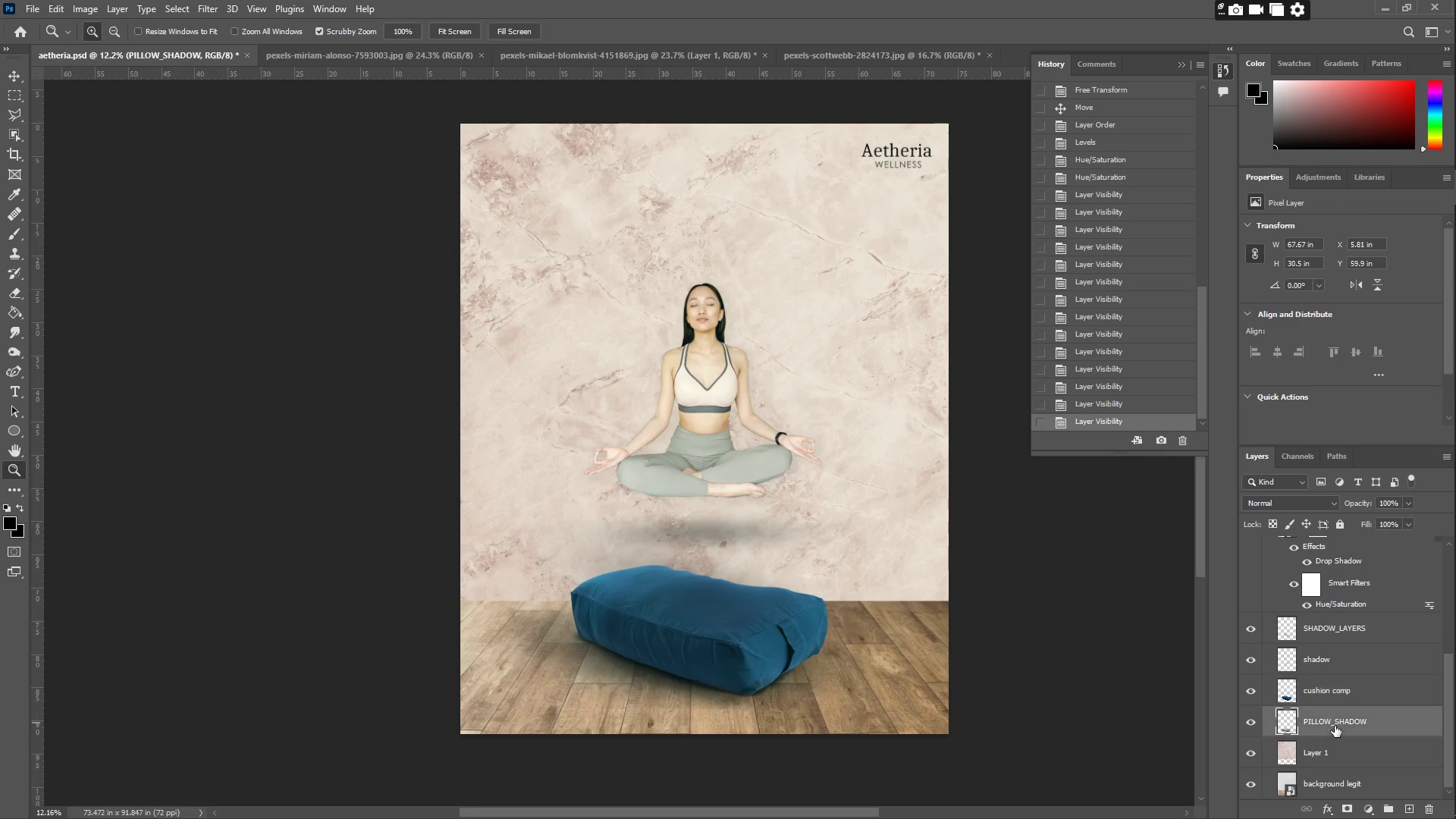 
double_click([1332, 744])
 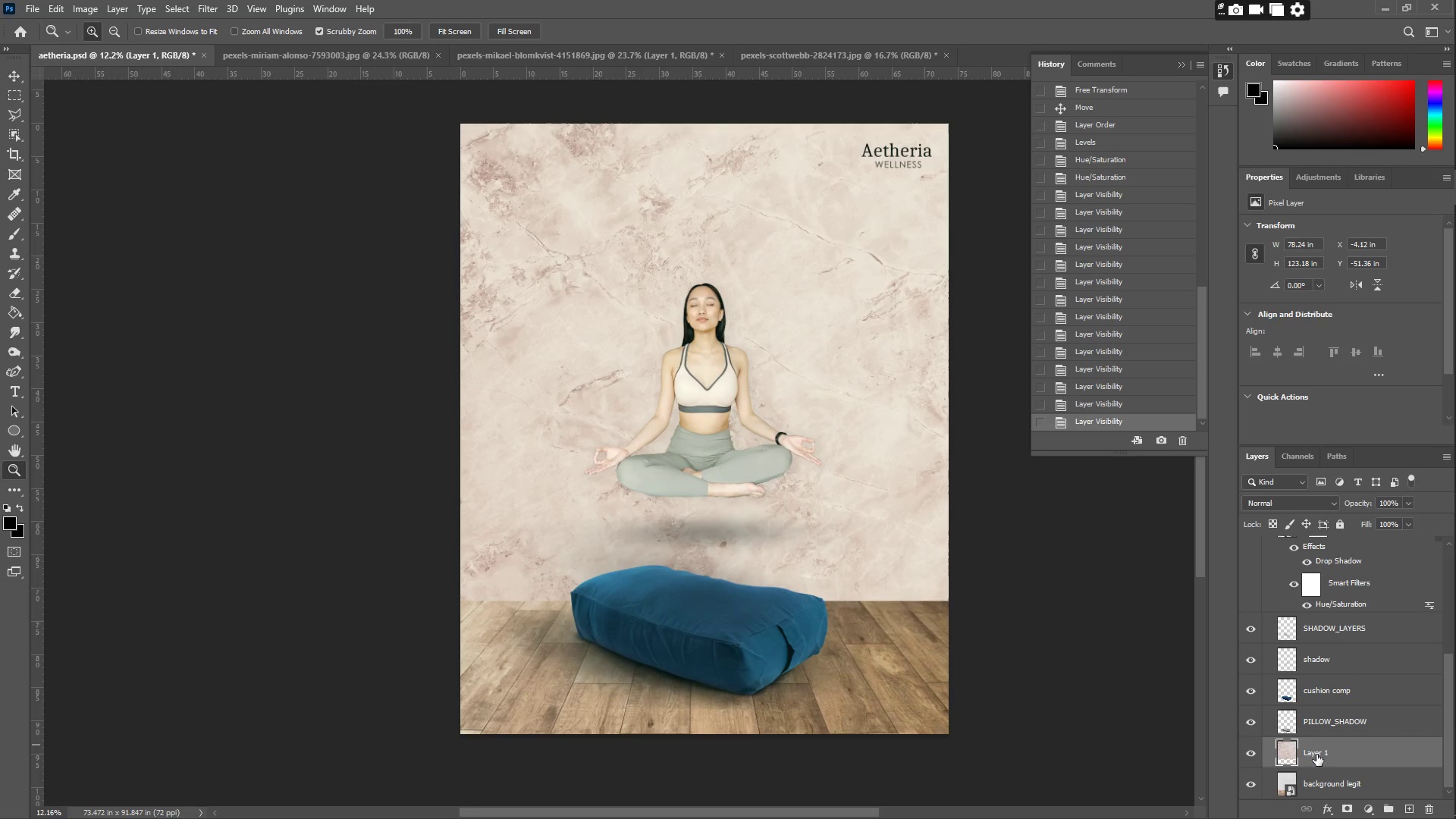 
left_click([1316, 755])
 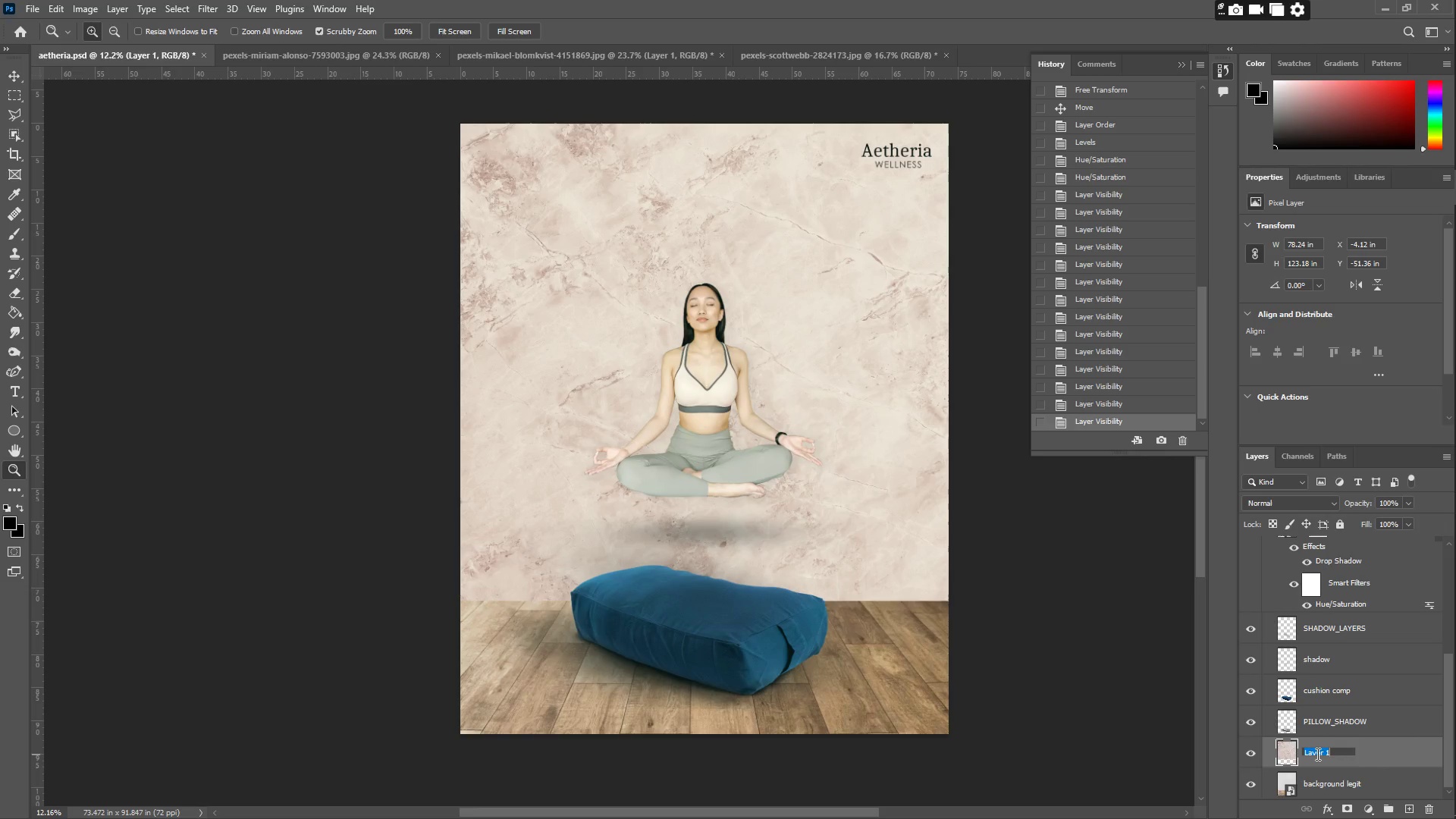 
type(marble background)
 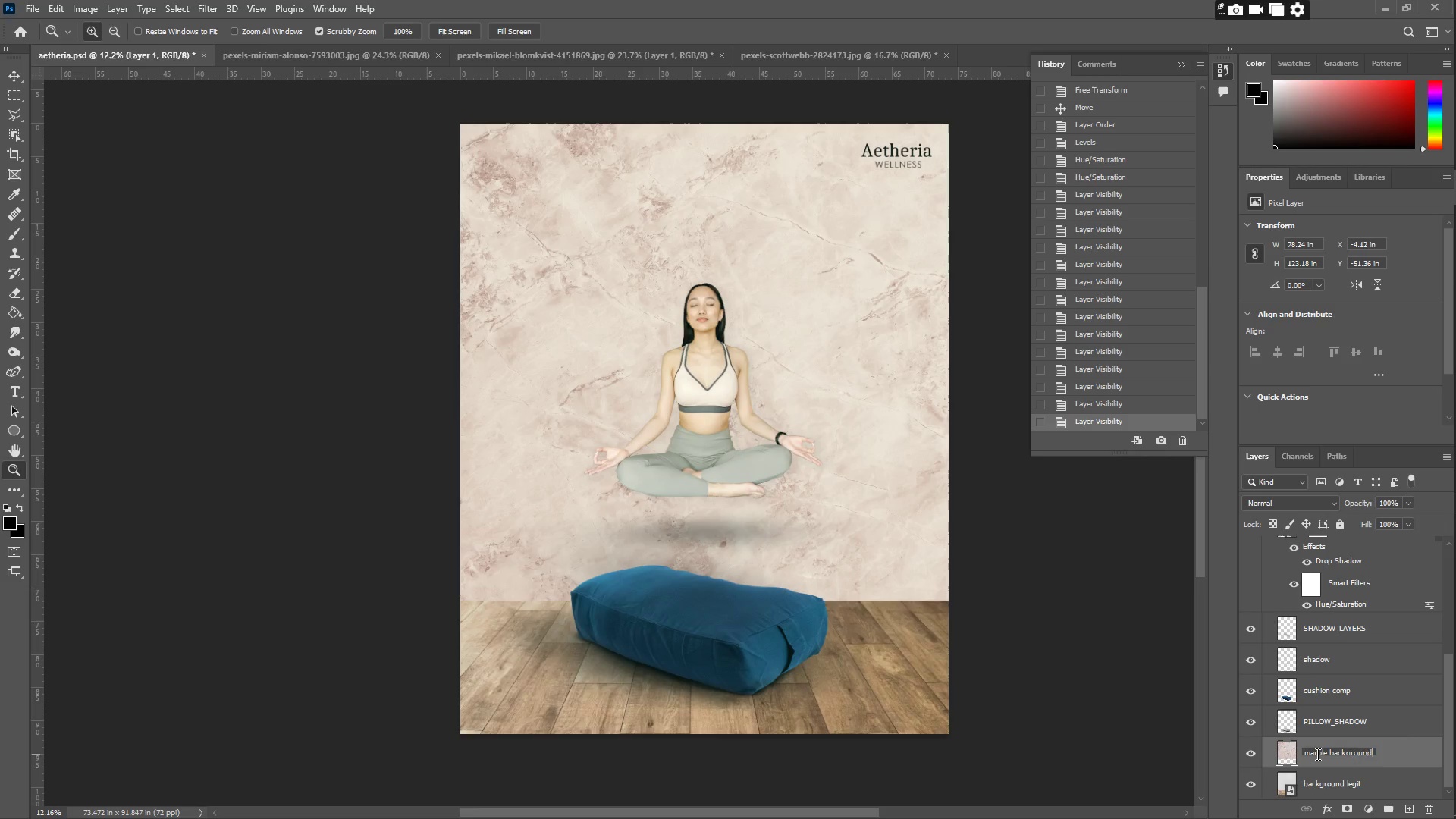 
key(Enter)
 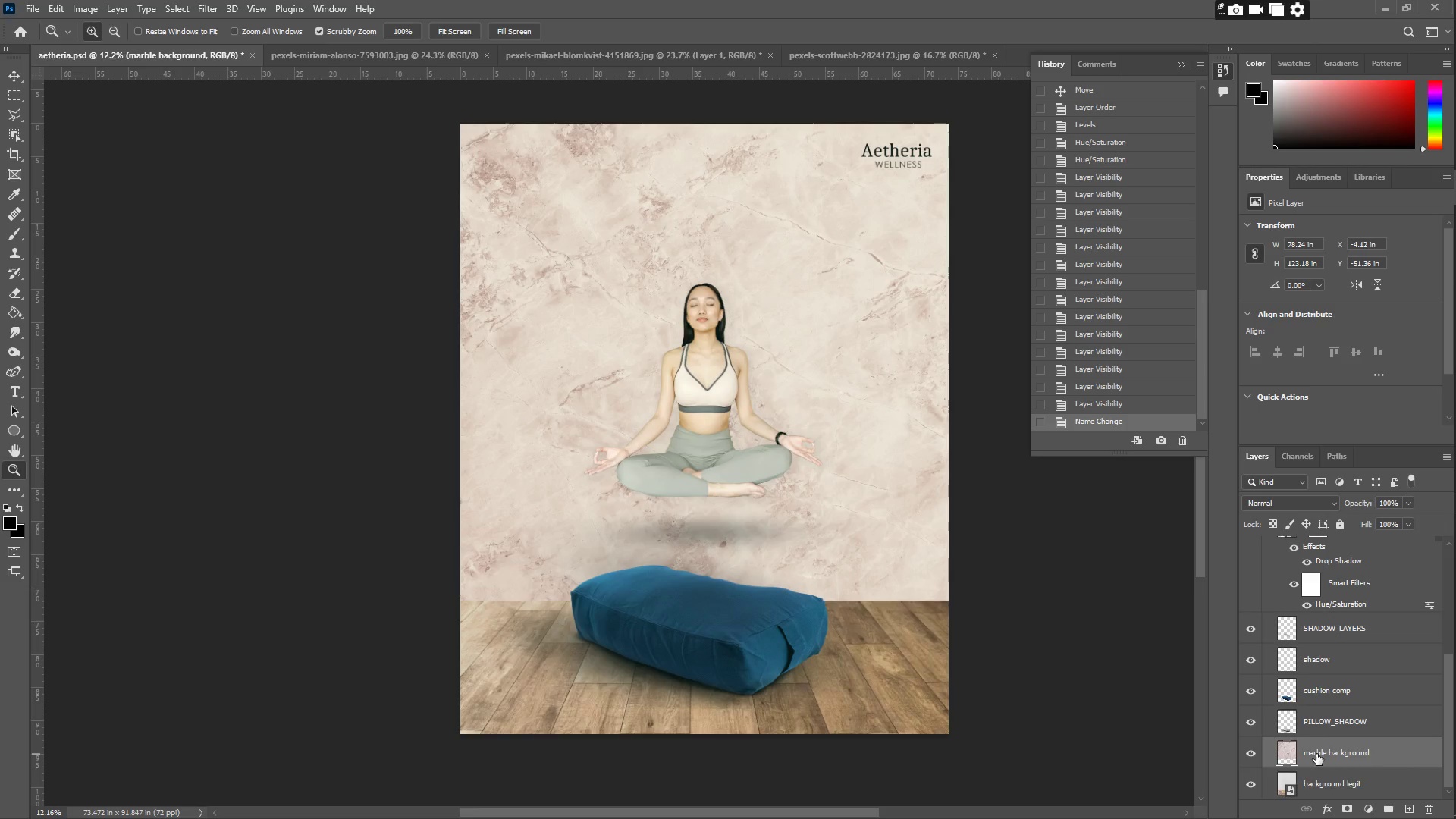 
scroll: coordinate [1314, 714], scroll_direction: up, amount: 19.0
 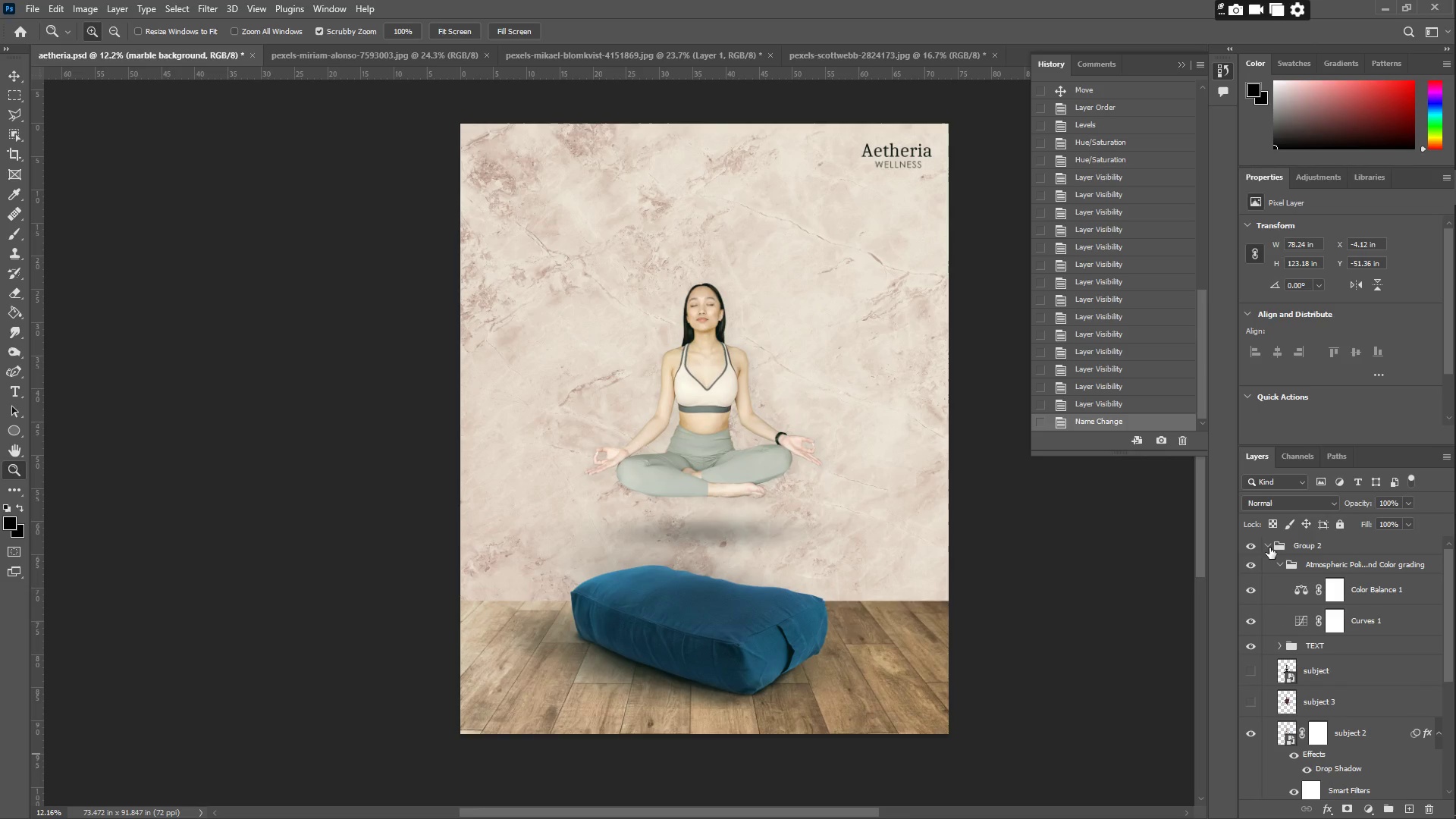 
left_click([1269, 548])
 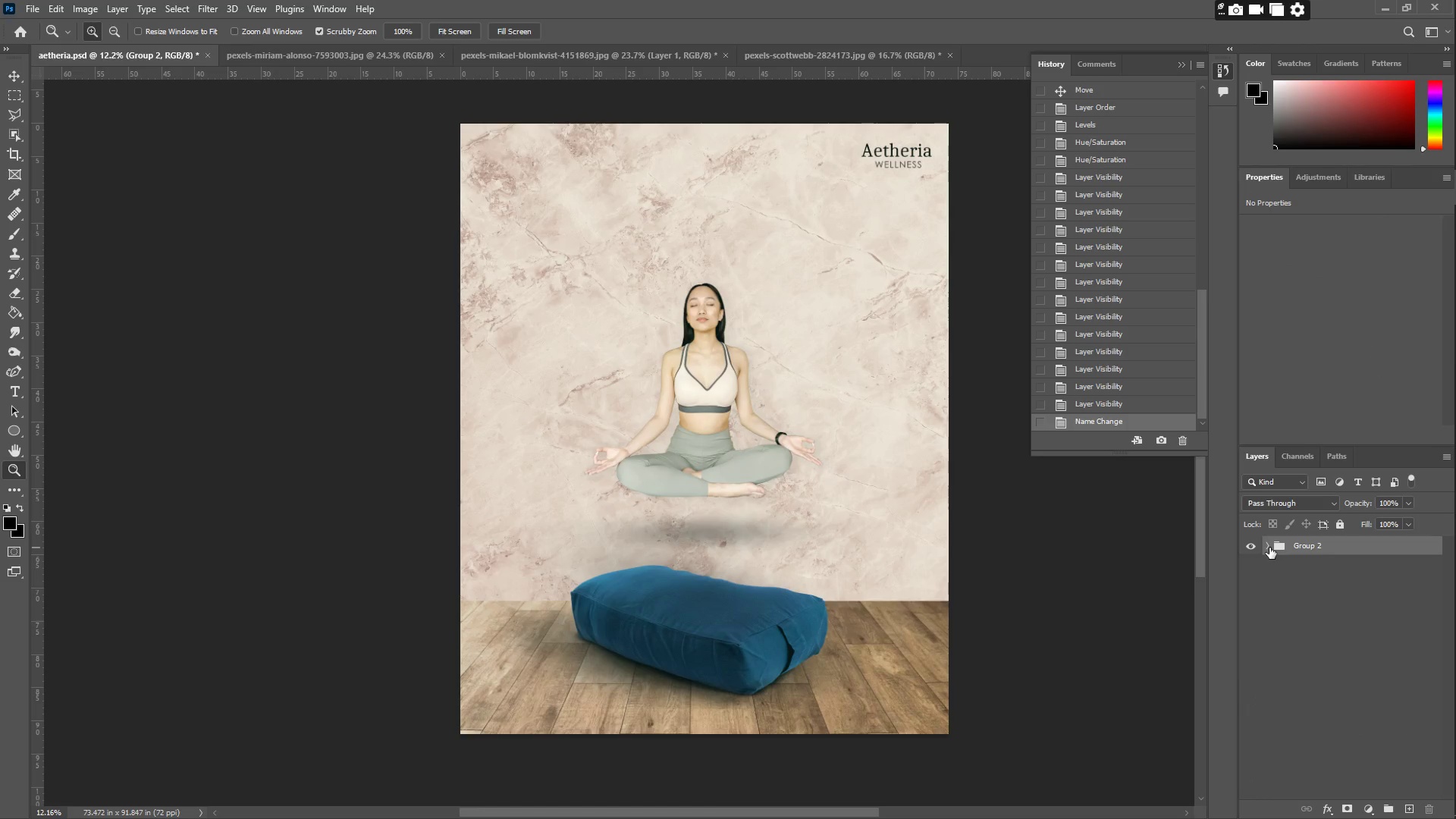 
left_click([1269, 548])
 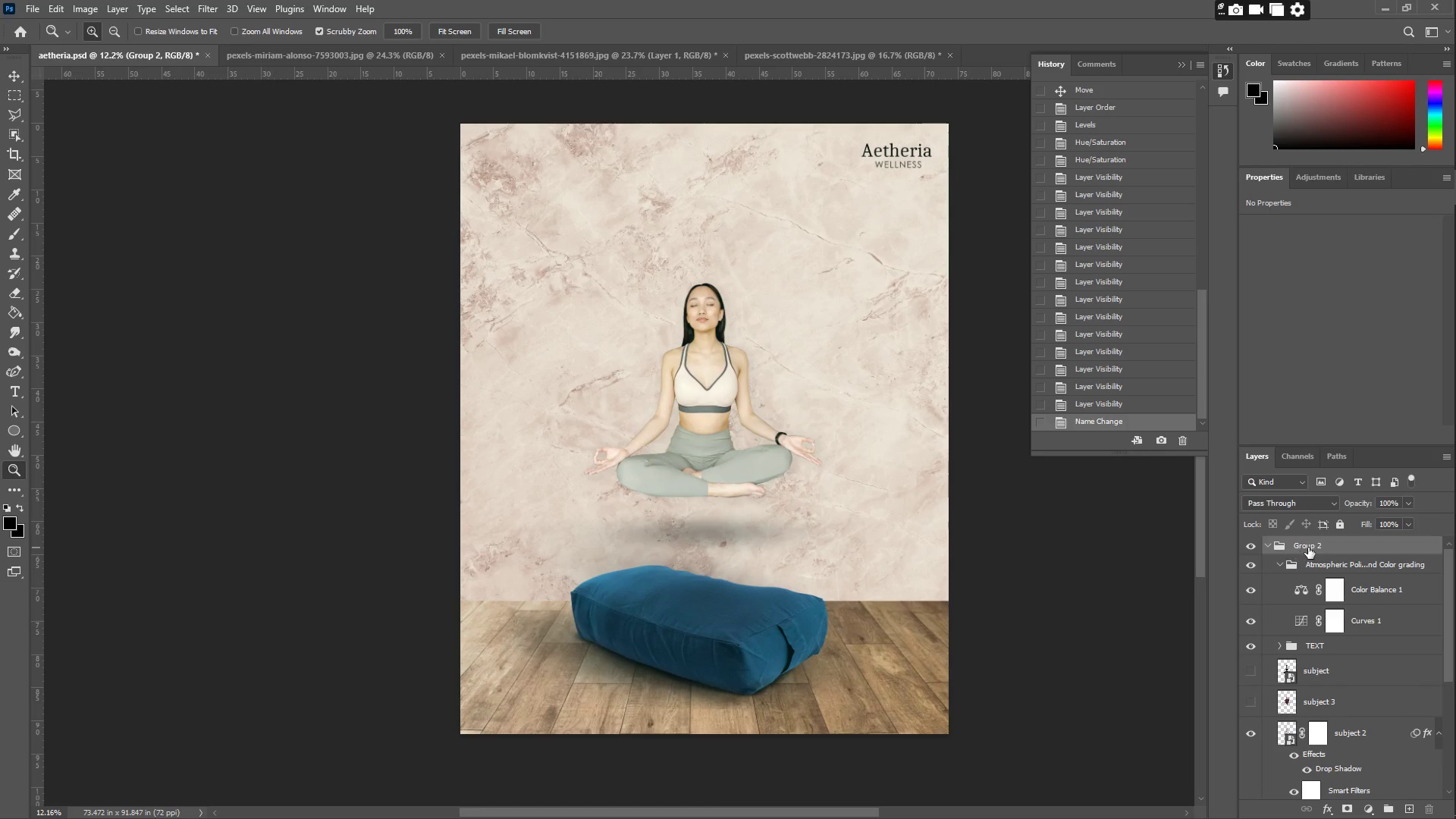 
double_click([1309, 547])
 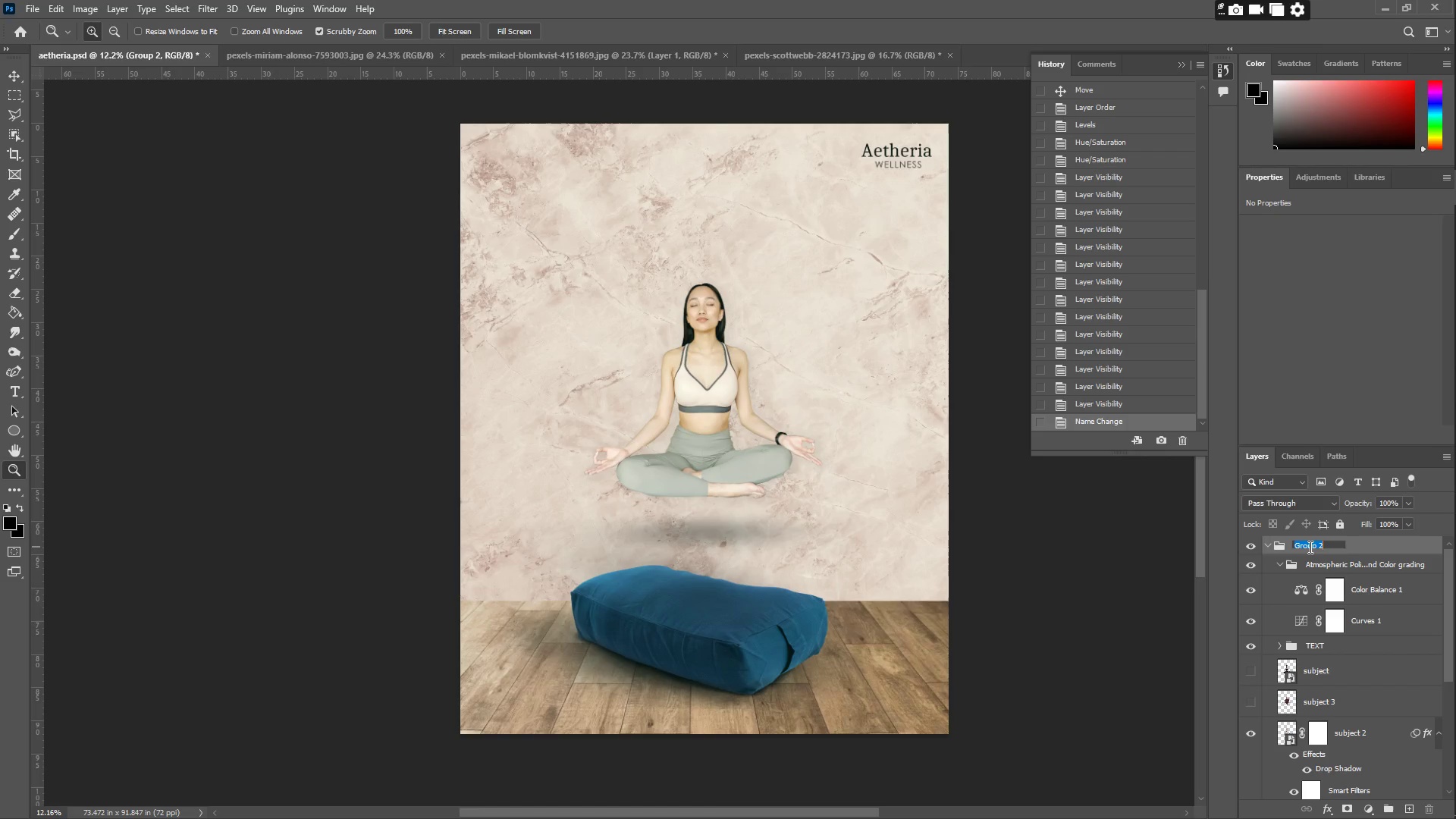 
type(master file)
 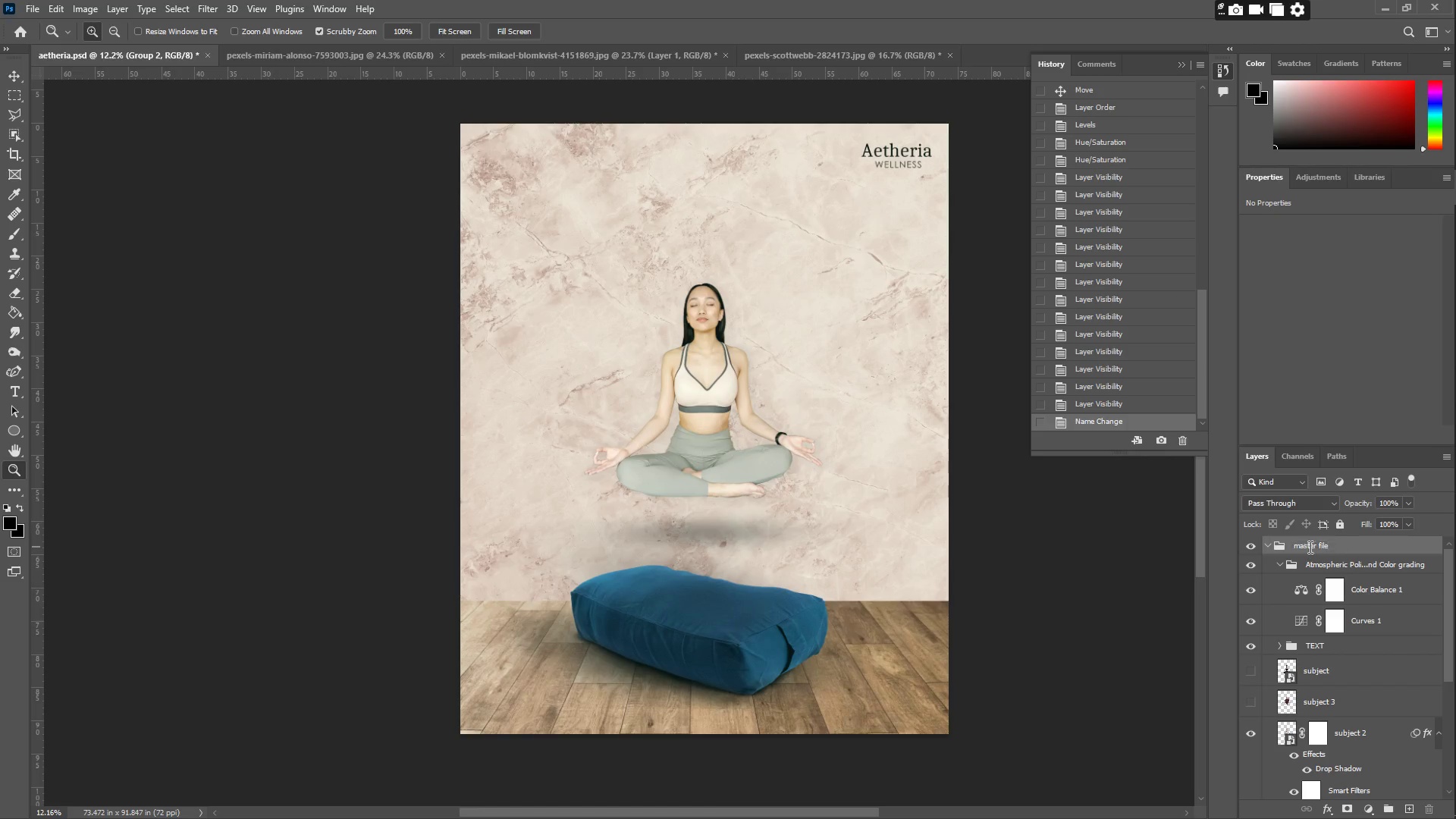 
key(Enter)
 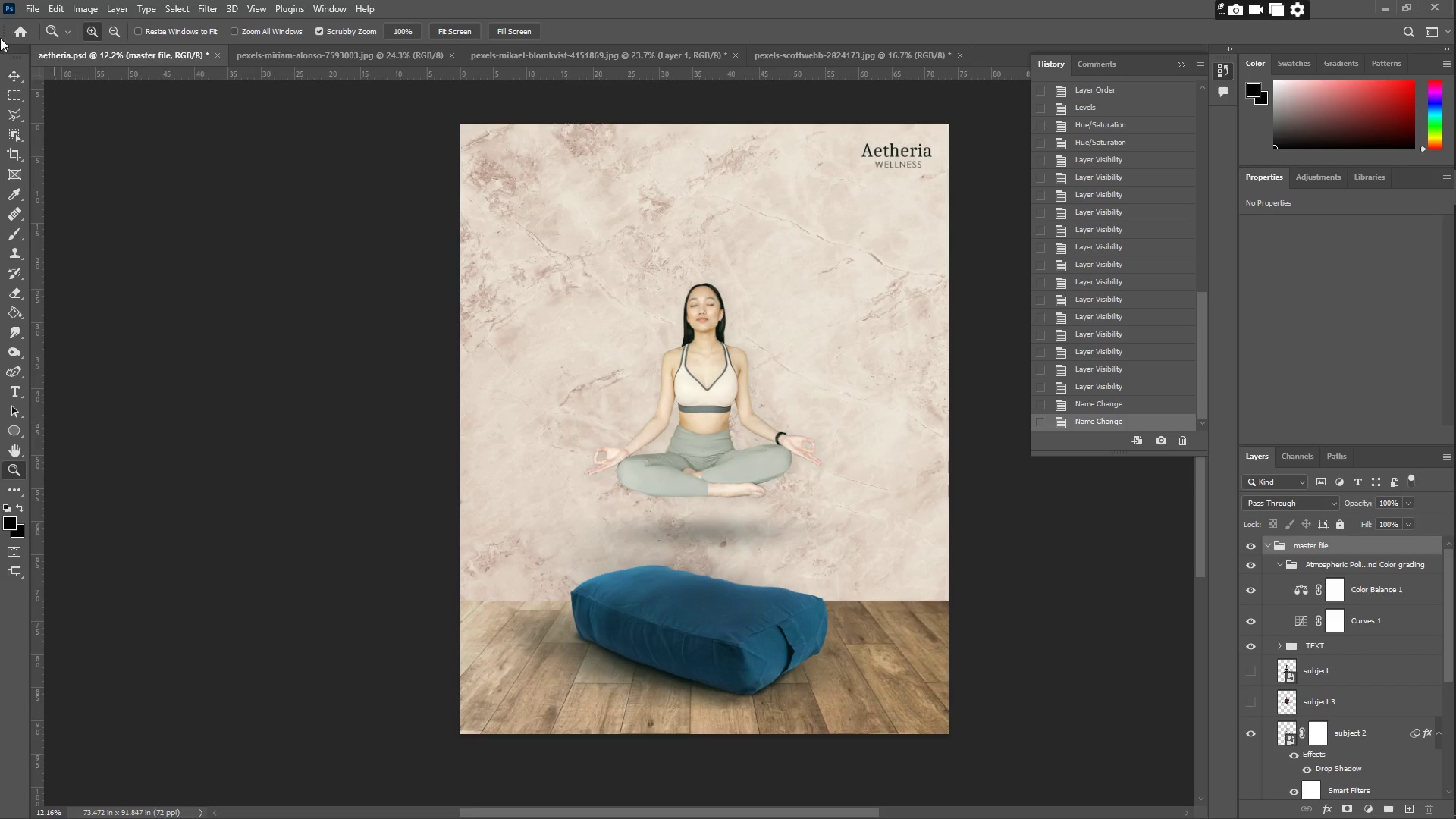 
left_click([27, 9])
 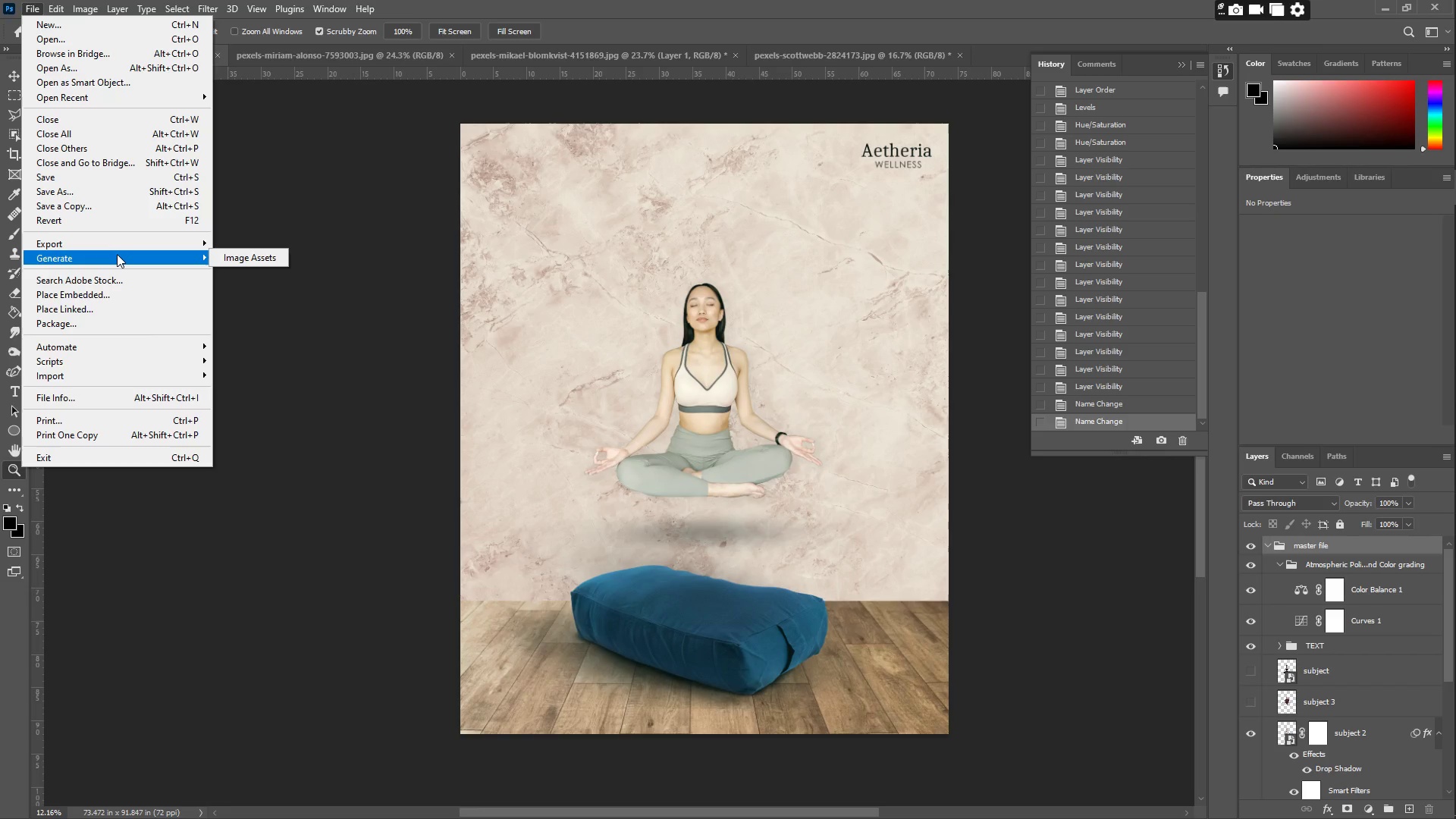 
wait(40.01)
 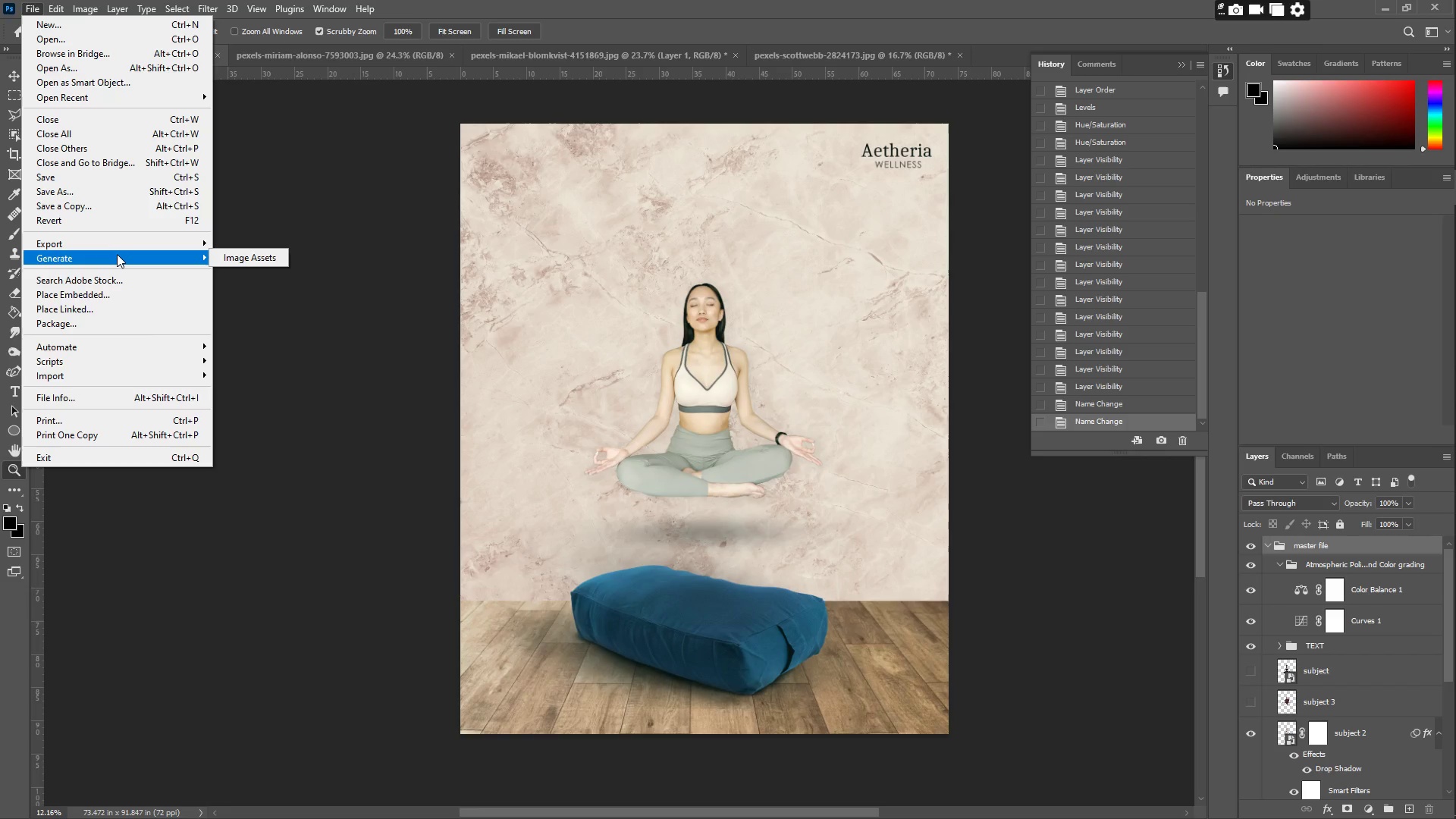 
double_click([131, 246])
 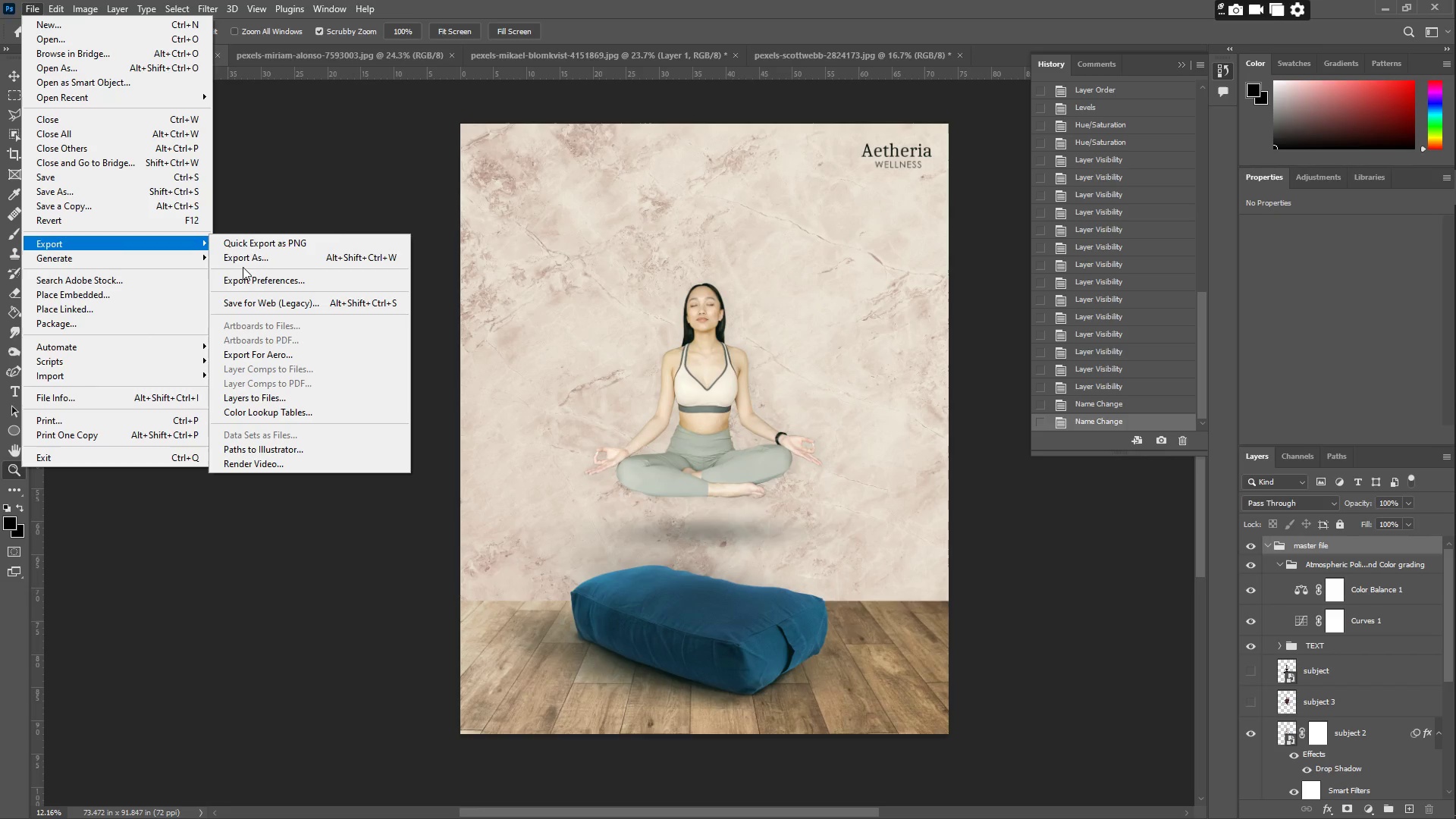 
left_click([247, 262])
 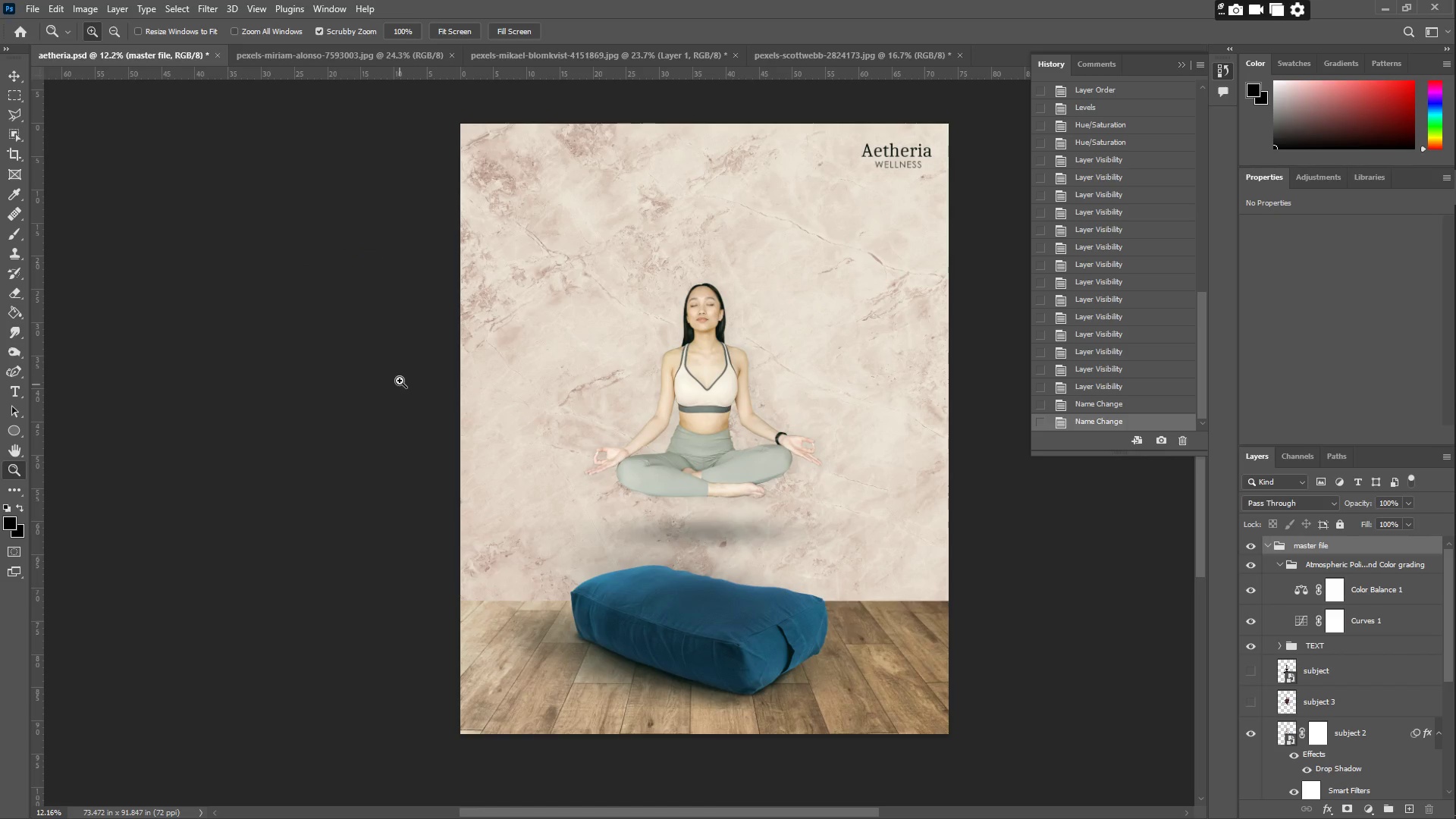 
mouse_move([413, 360])
 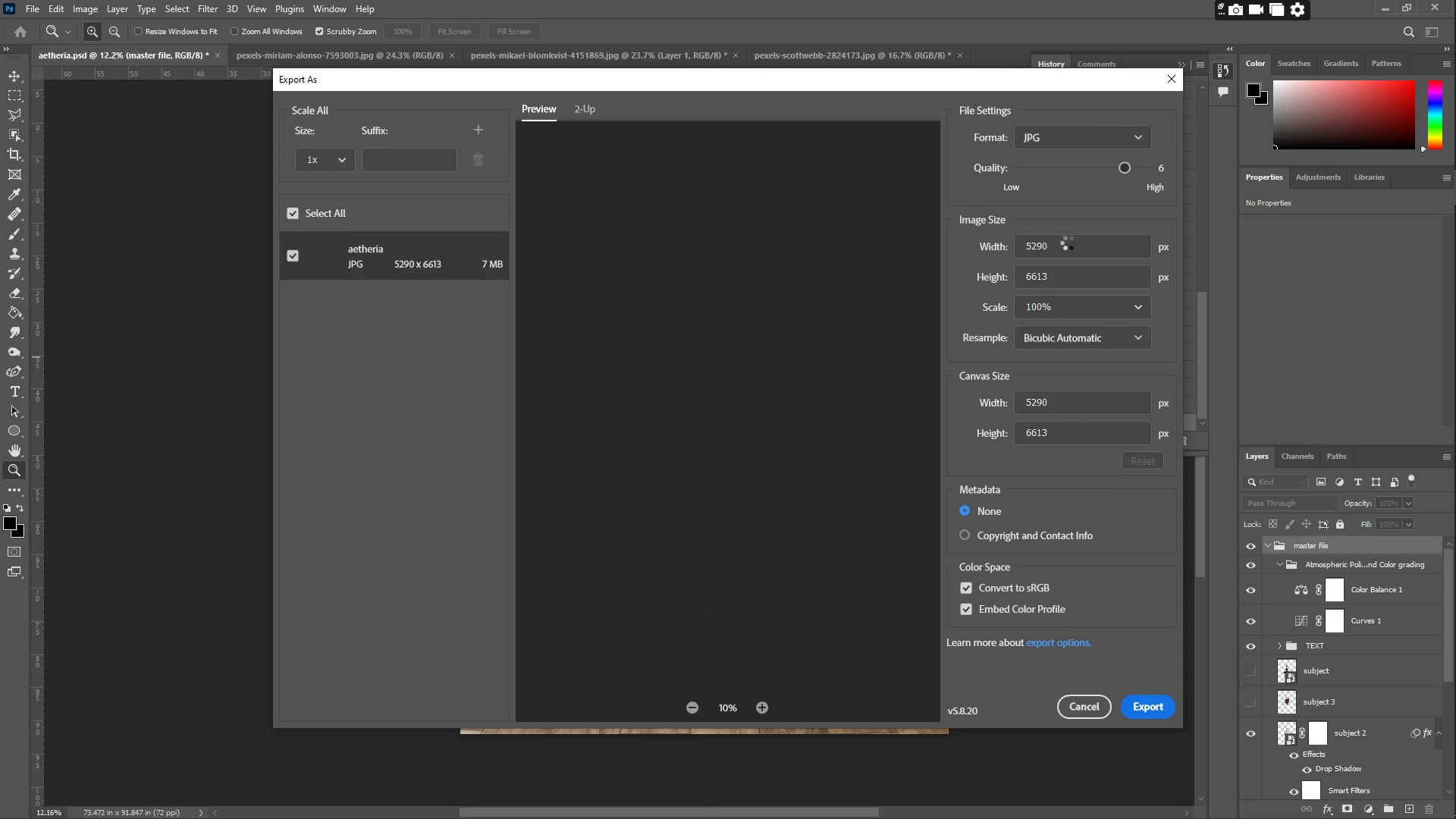 
left_click_drag(start_coordinate=[1062, 253], to_coordinate=[984, 263])
 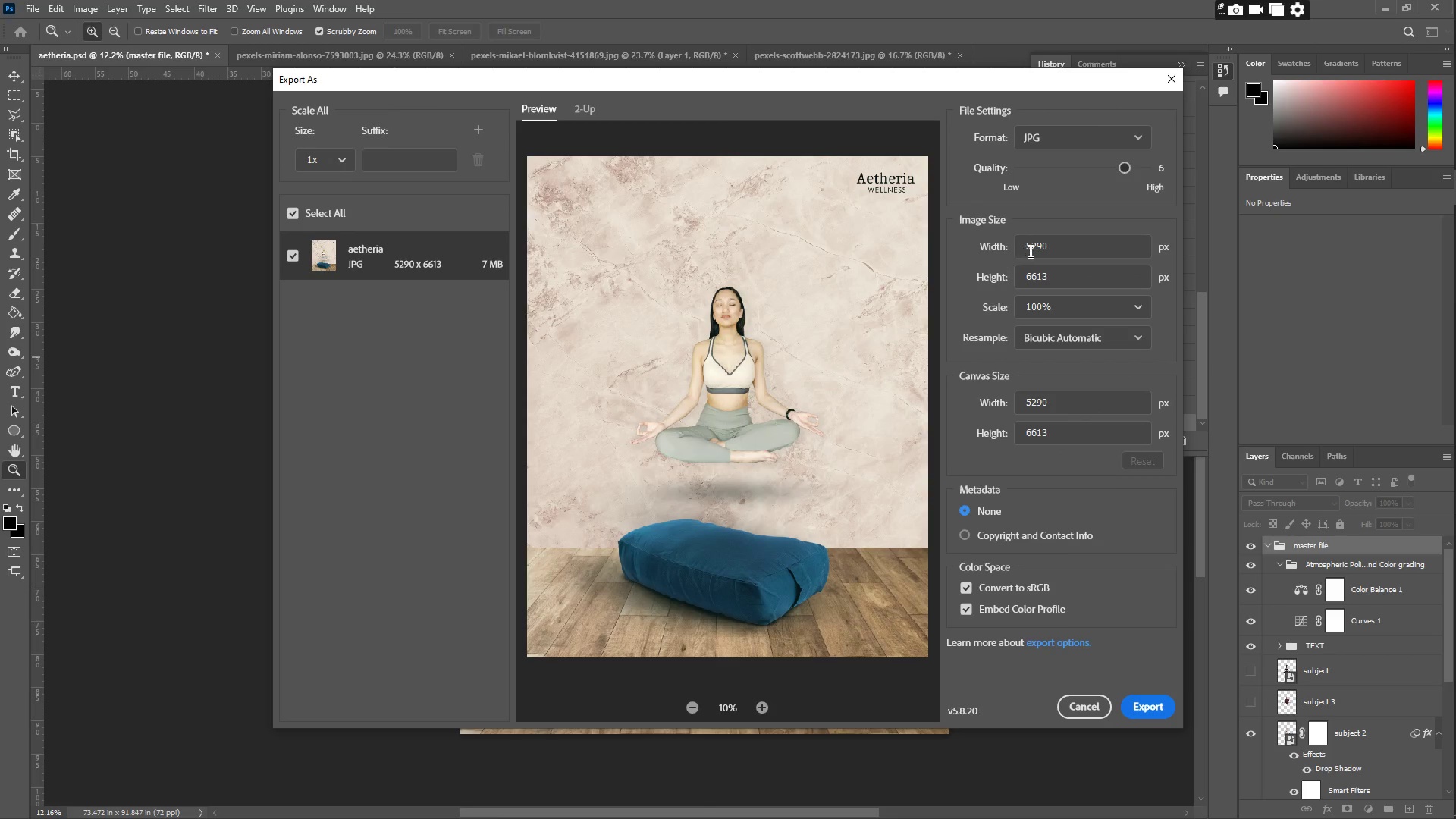 
left_click([1030, 251])
 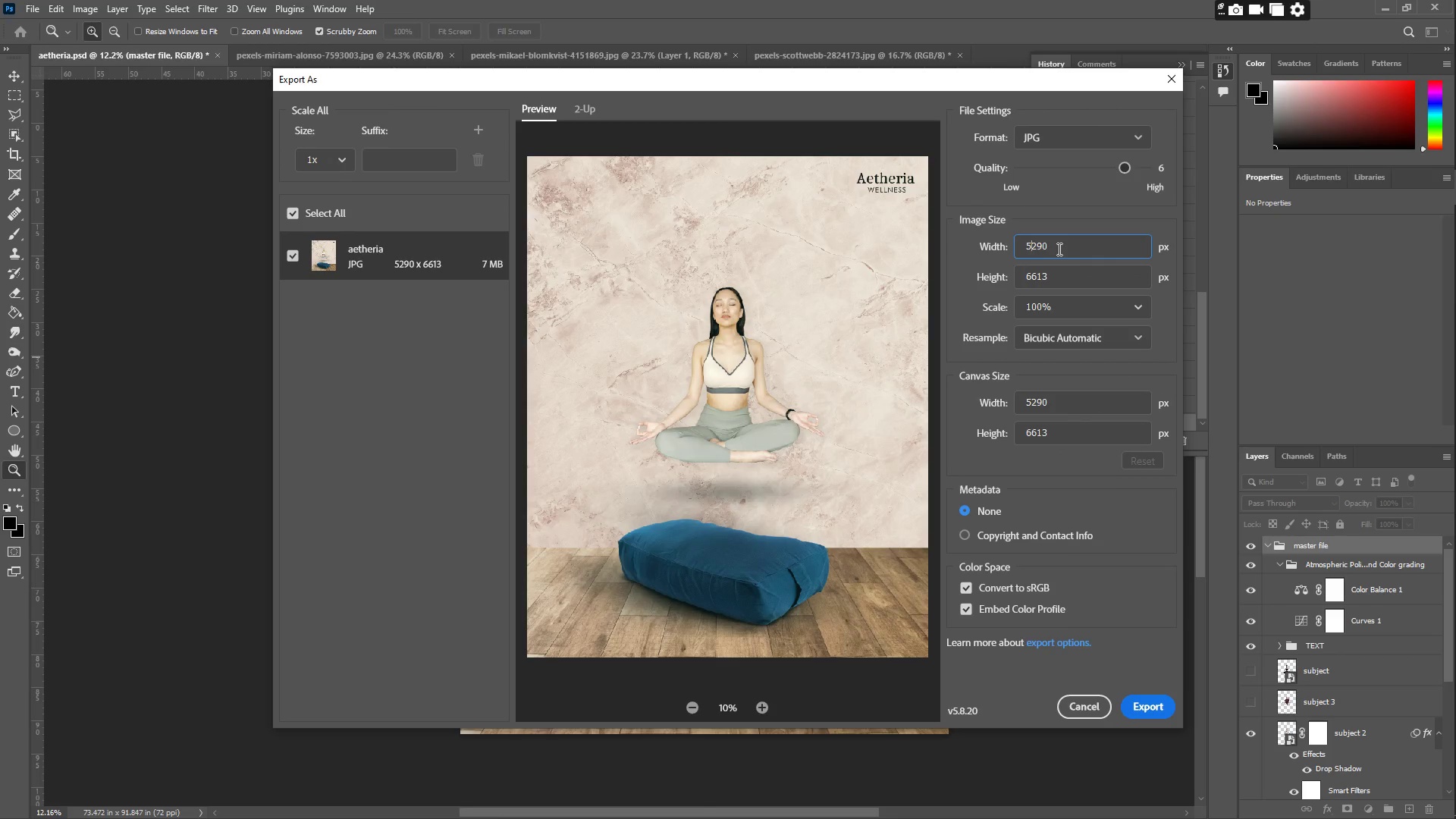 
left_click_drag(start_coordinate=[1062, 249], to_coordinate=[986, 247])
 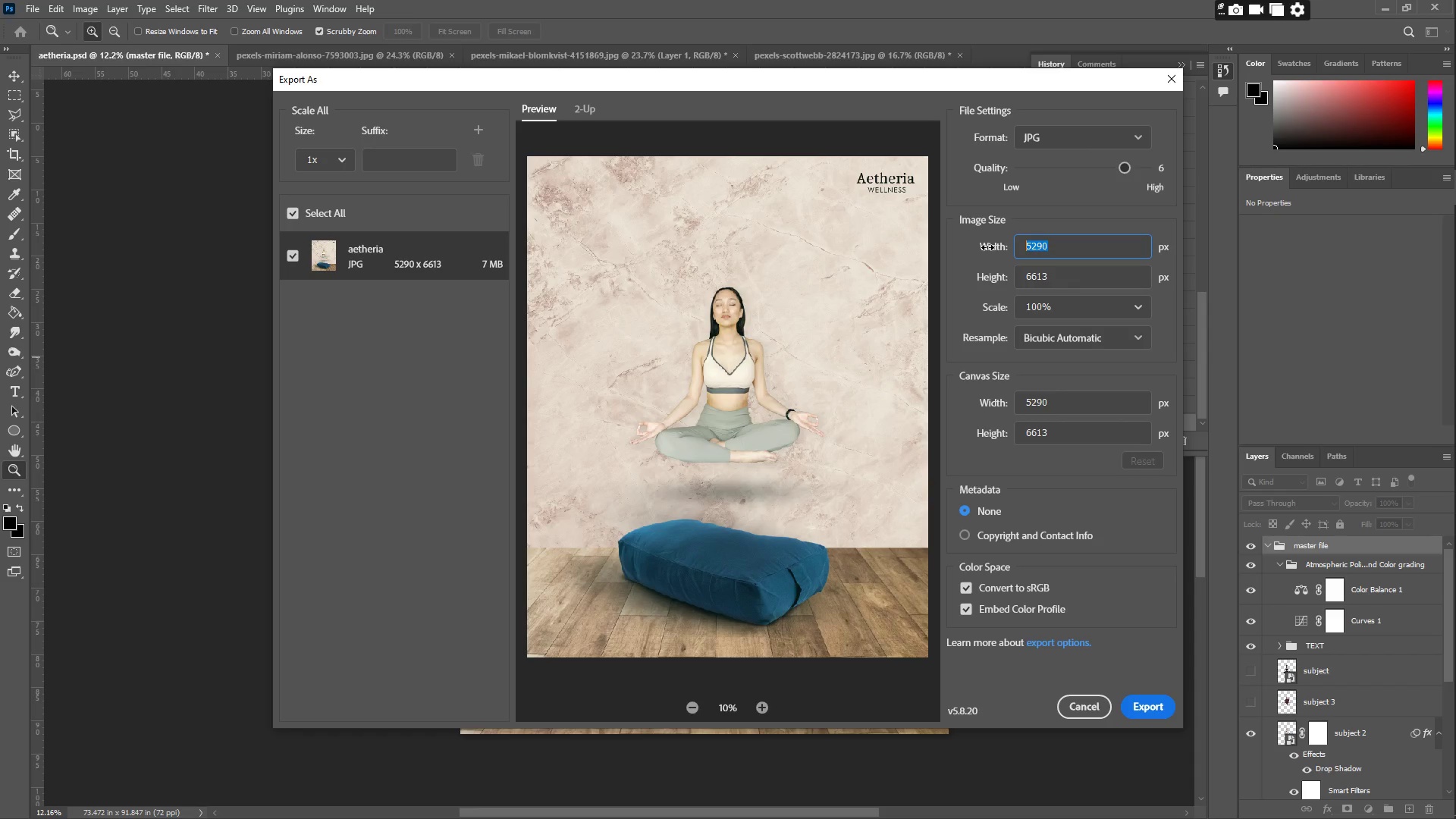 
key(Numpad7)
 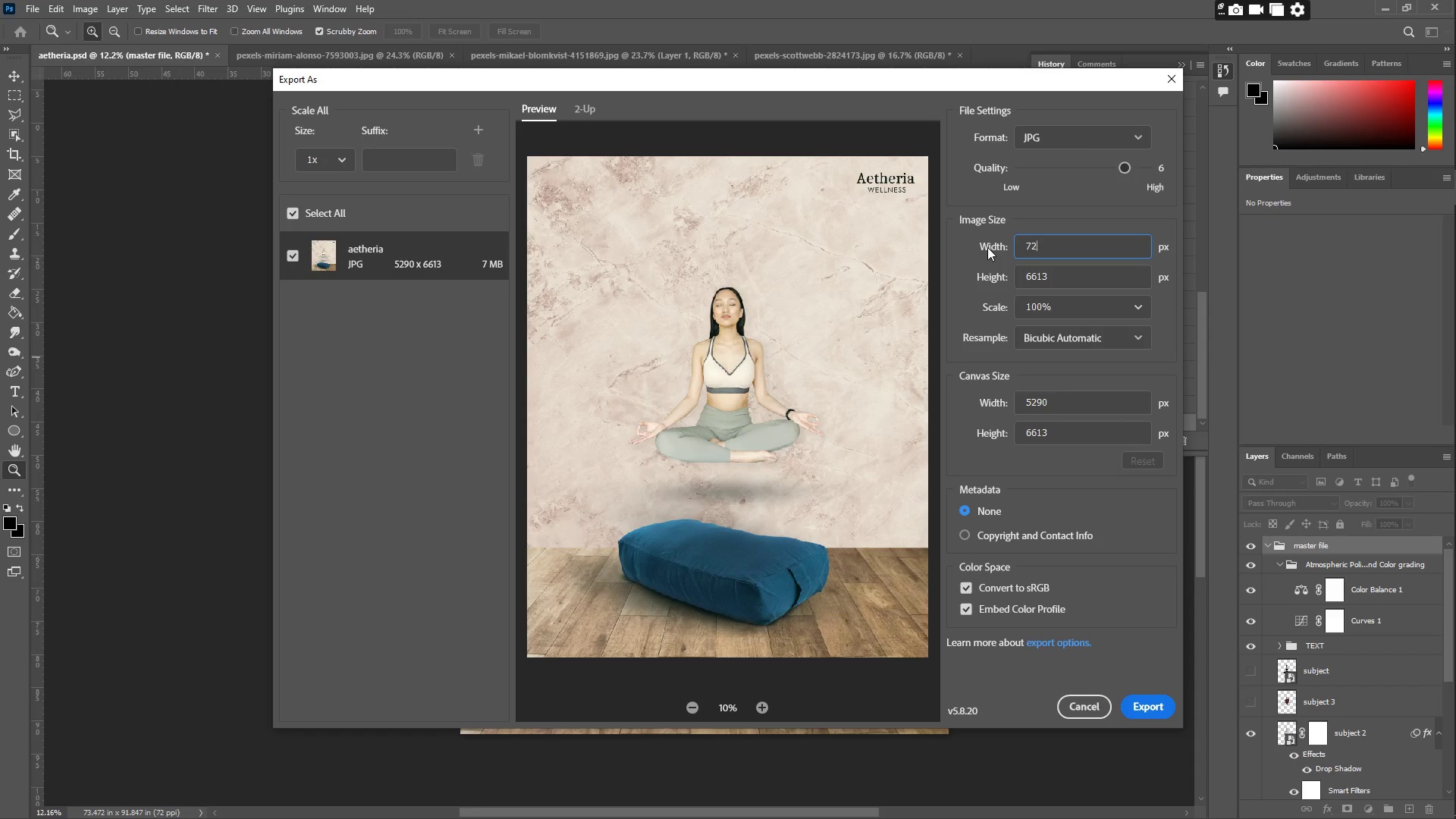 
key(Numpad2)
 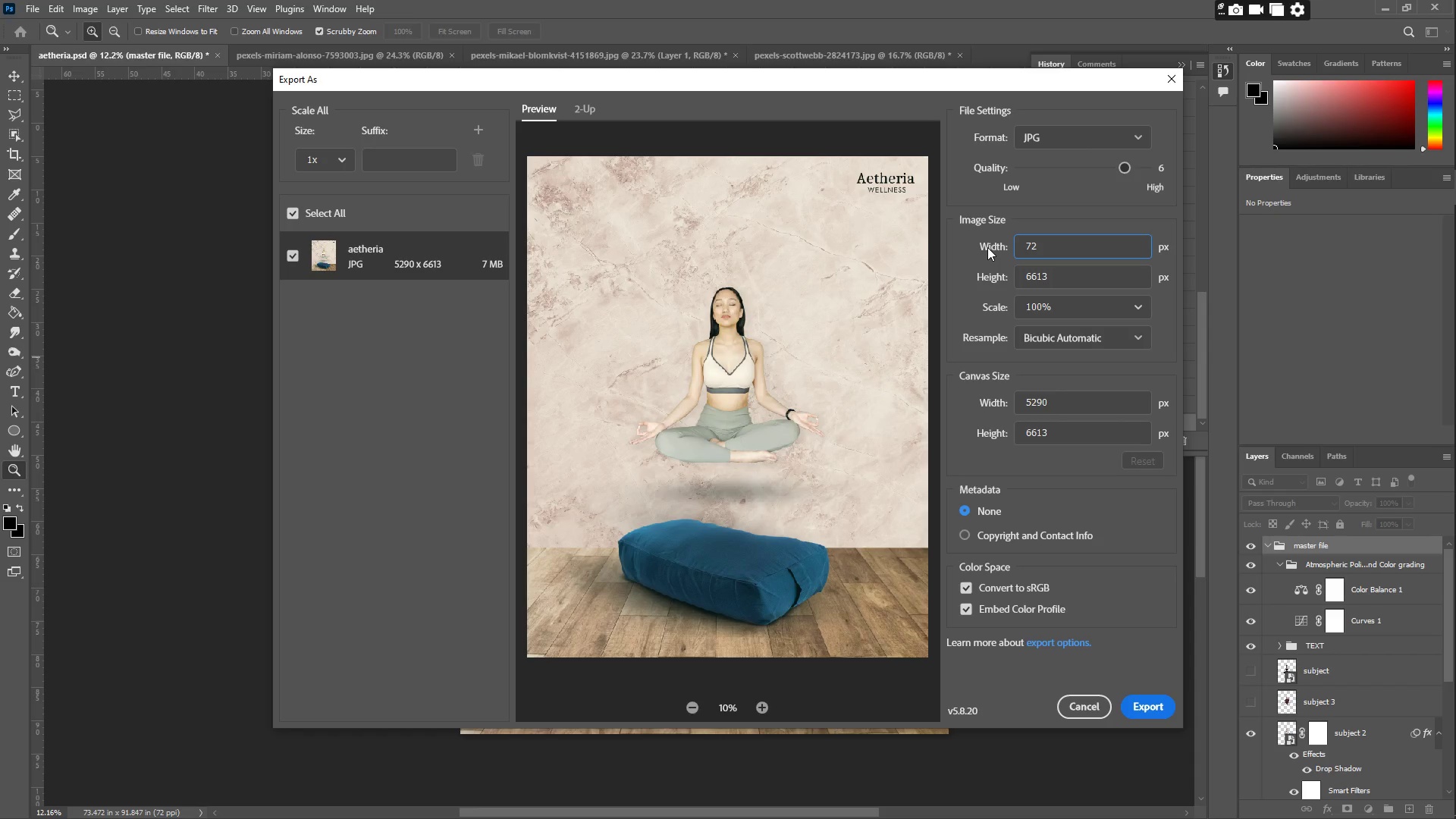 
key(Backspace)
 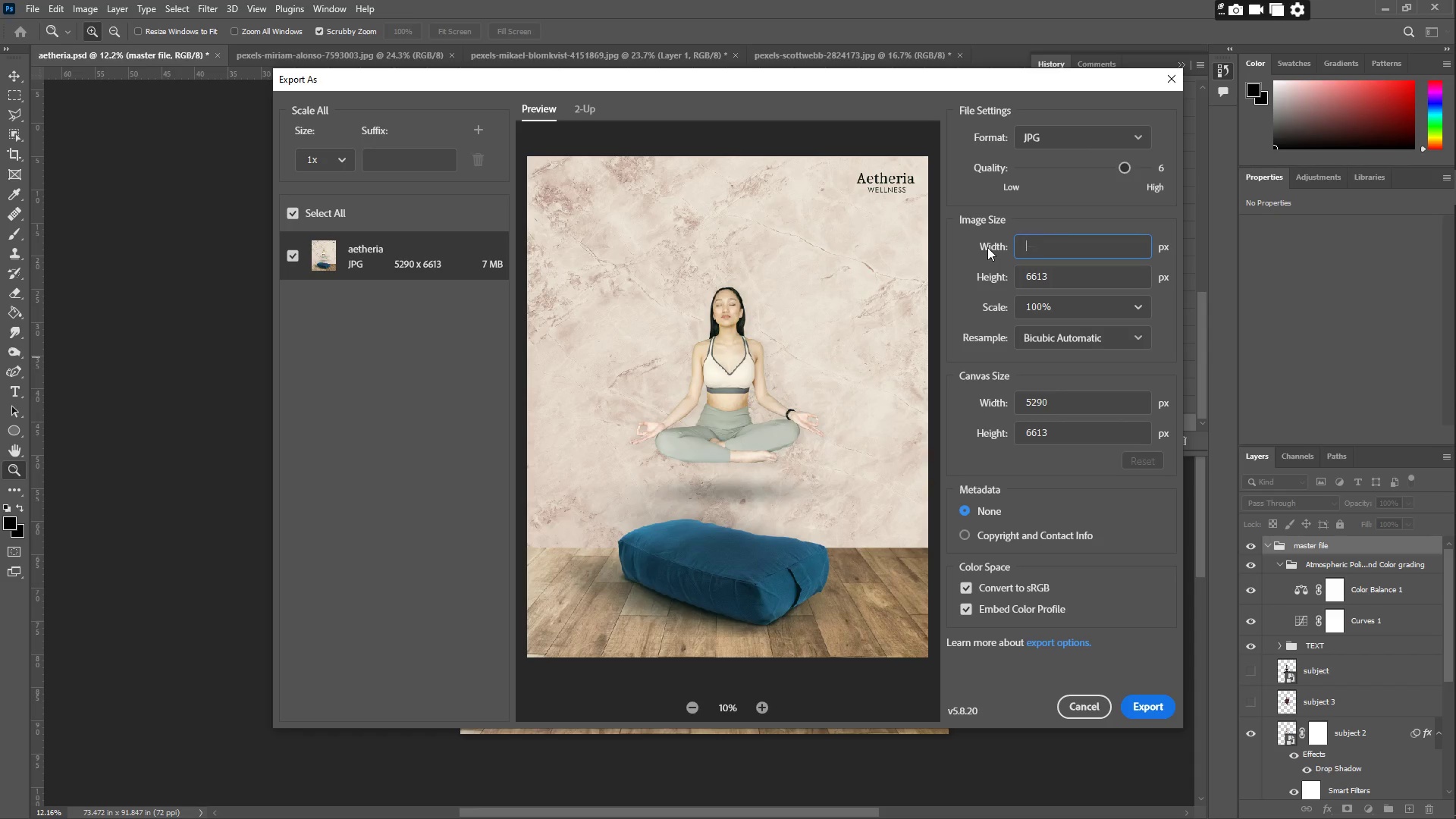 
key(Backspace)
 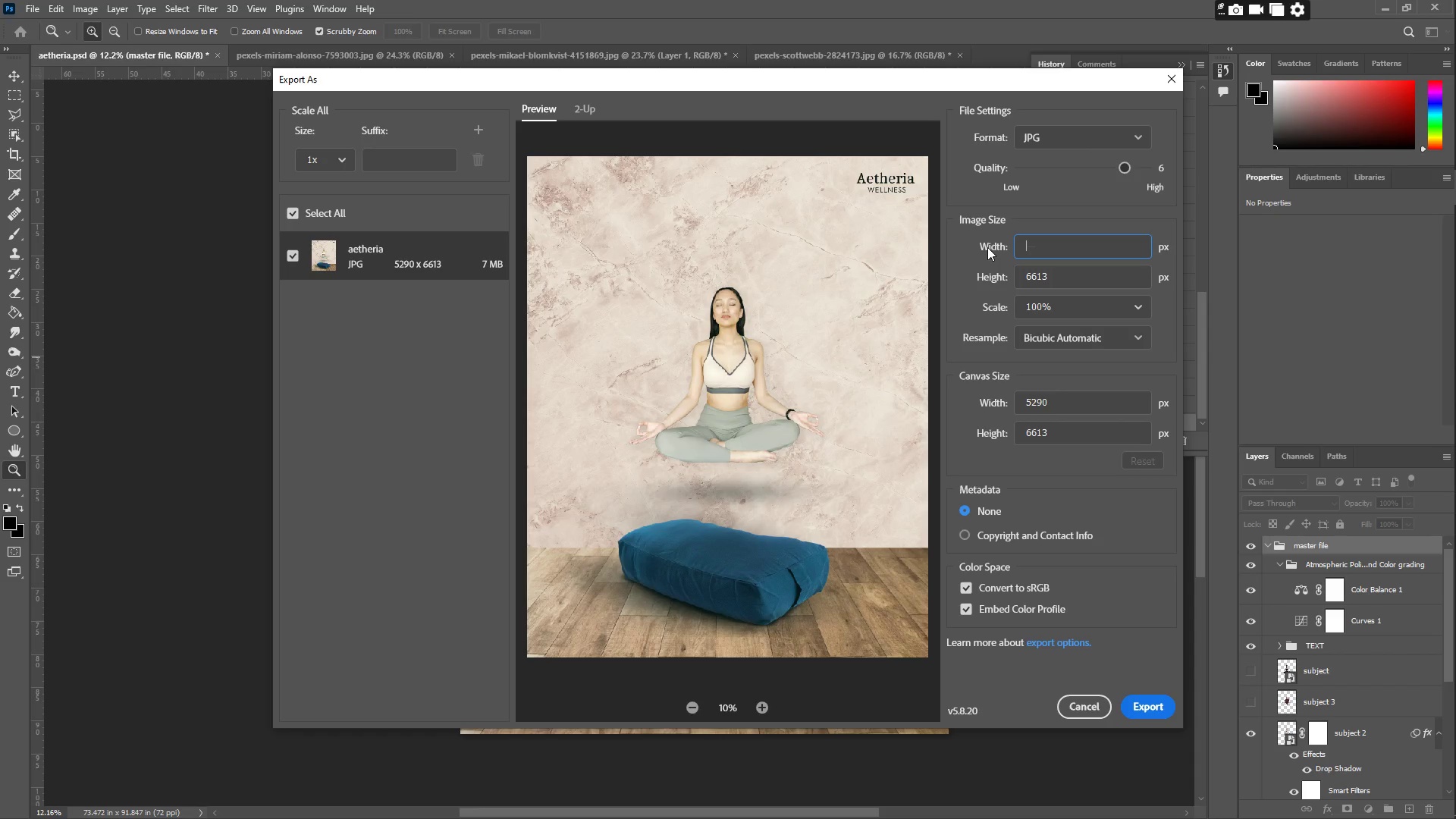 
key(Numpad2)
 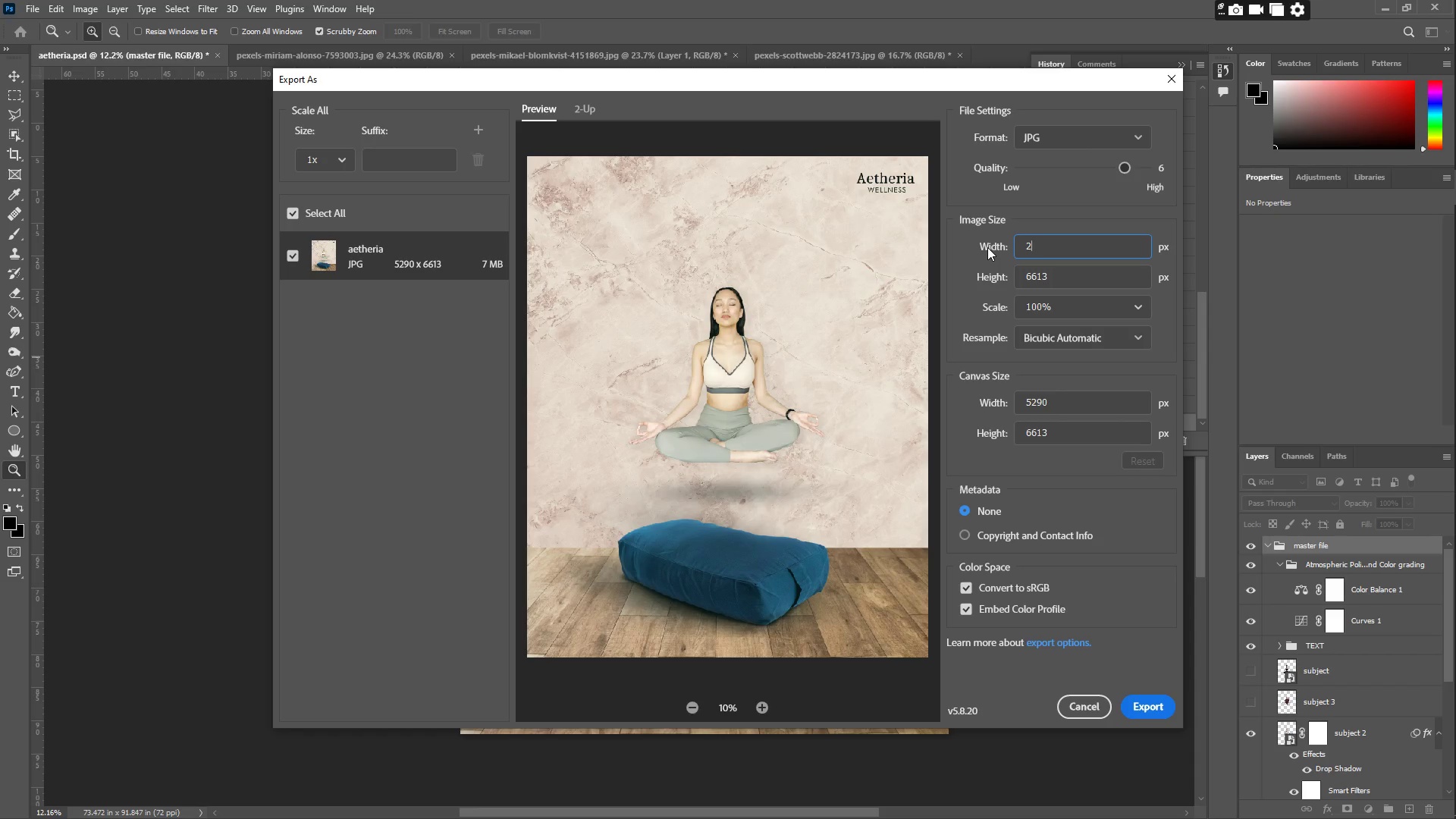 
key(Numpad1)
 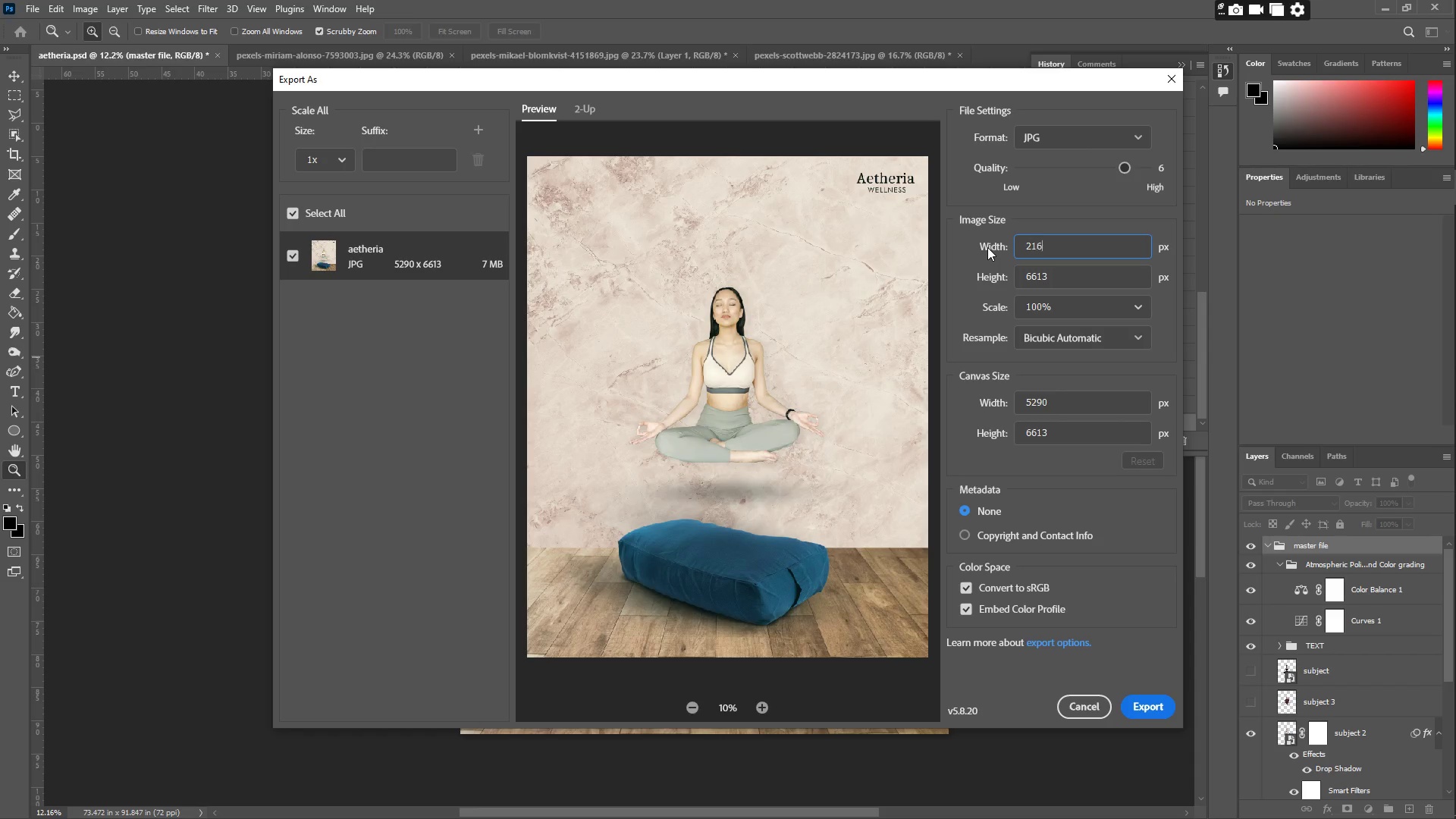 
key(Numpad6)
 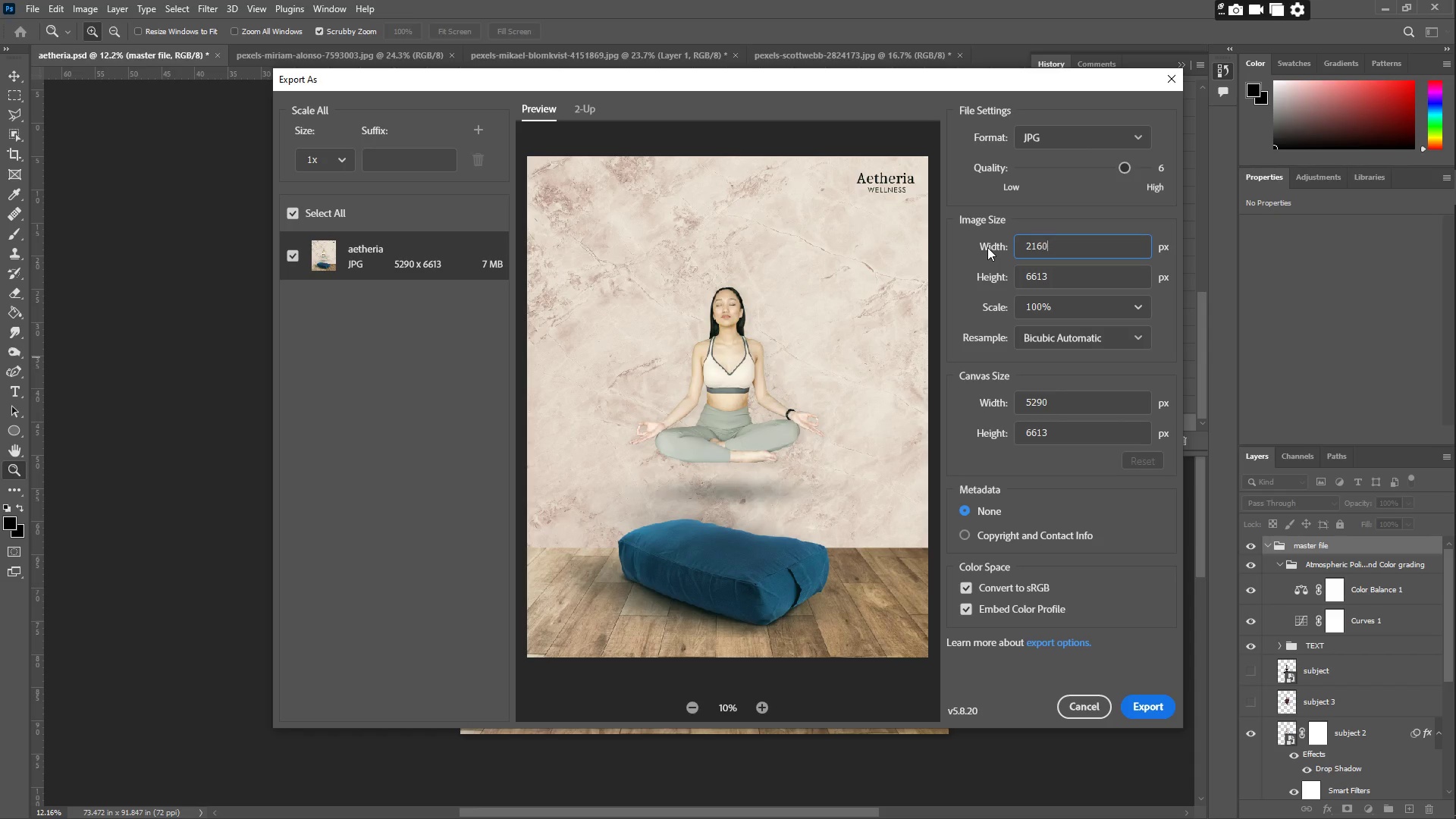 
key(Numpad0)
 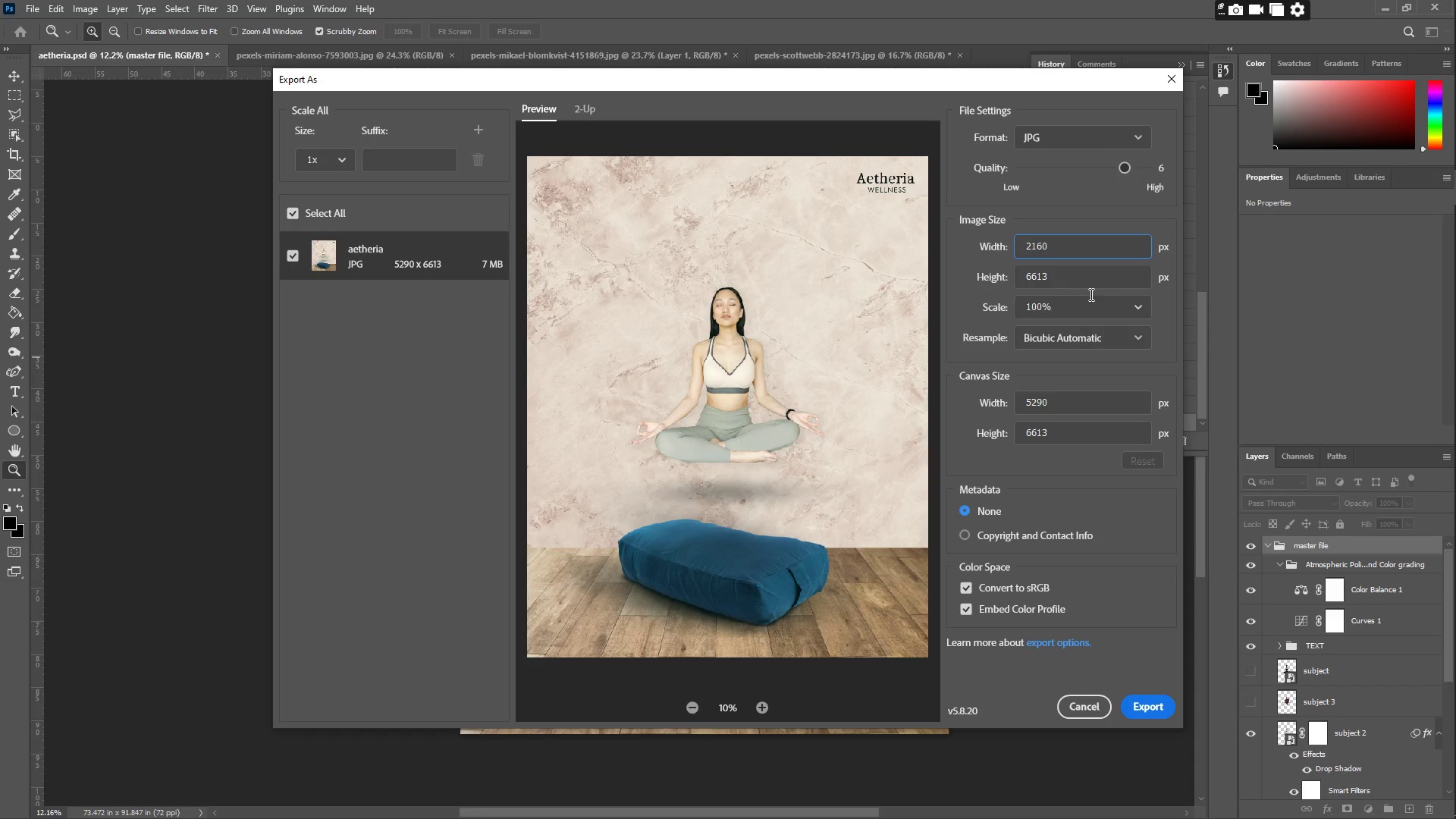 
left_click_drag(start_coordinate=[1072, 280], to_coordinate=[984, 282])
 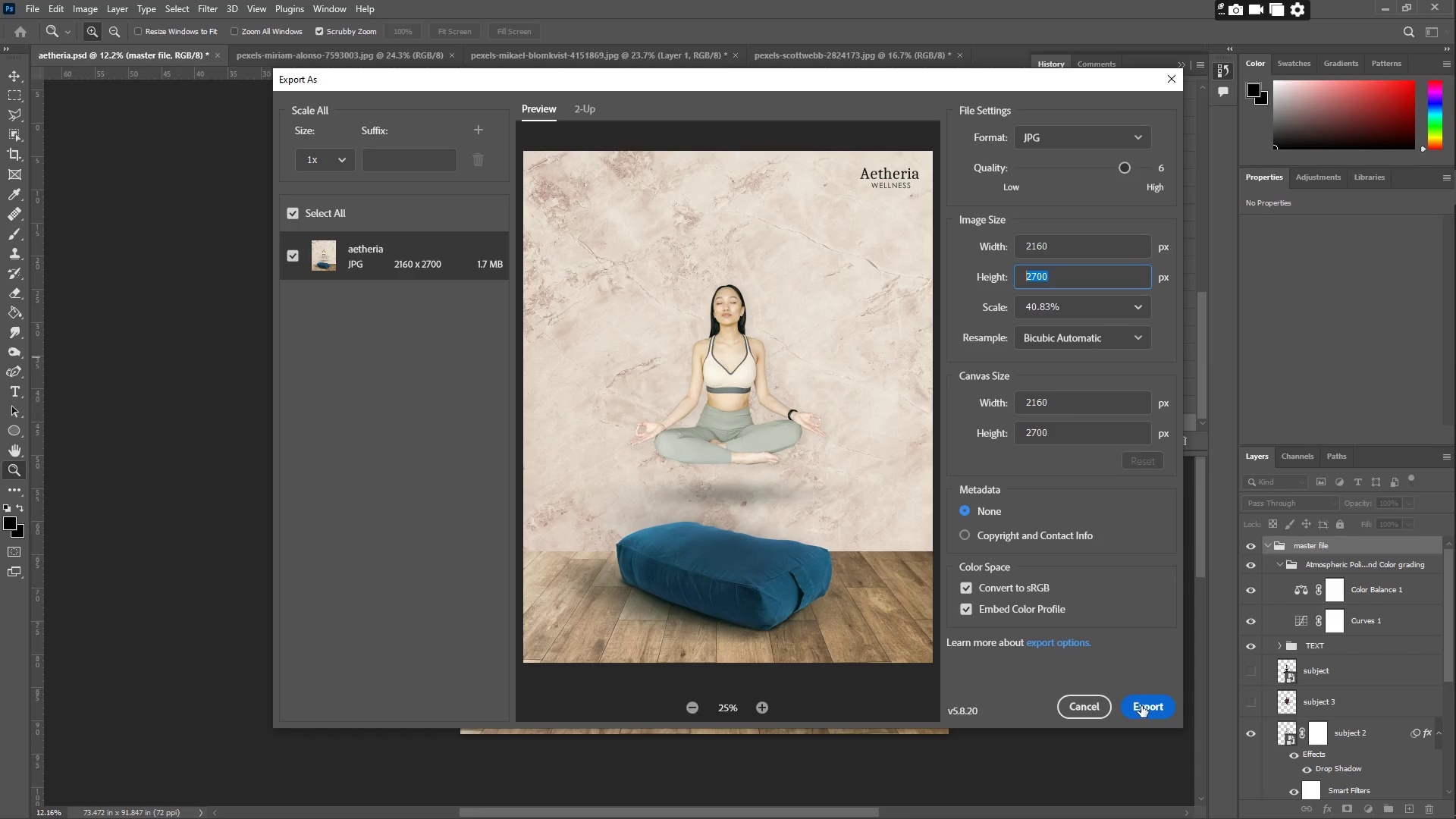 
wait(12.61)
 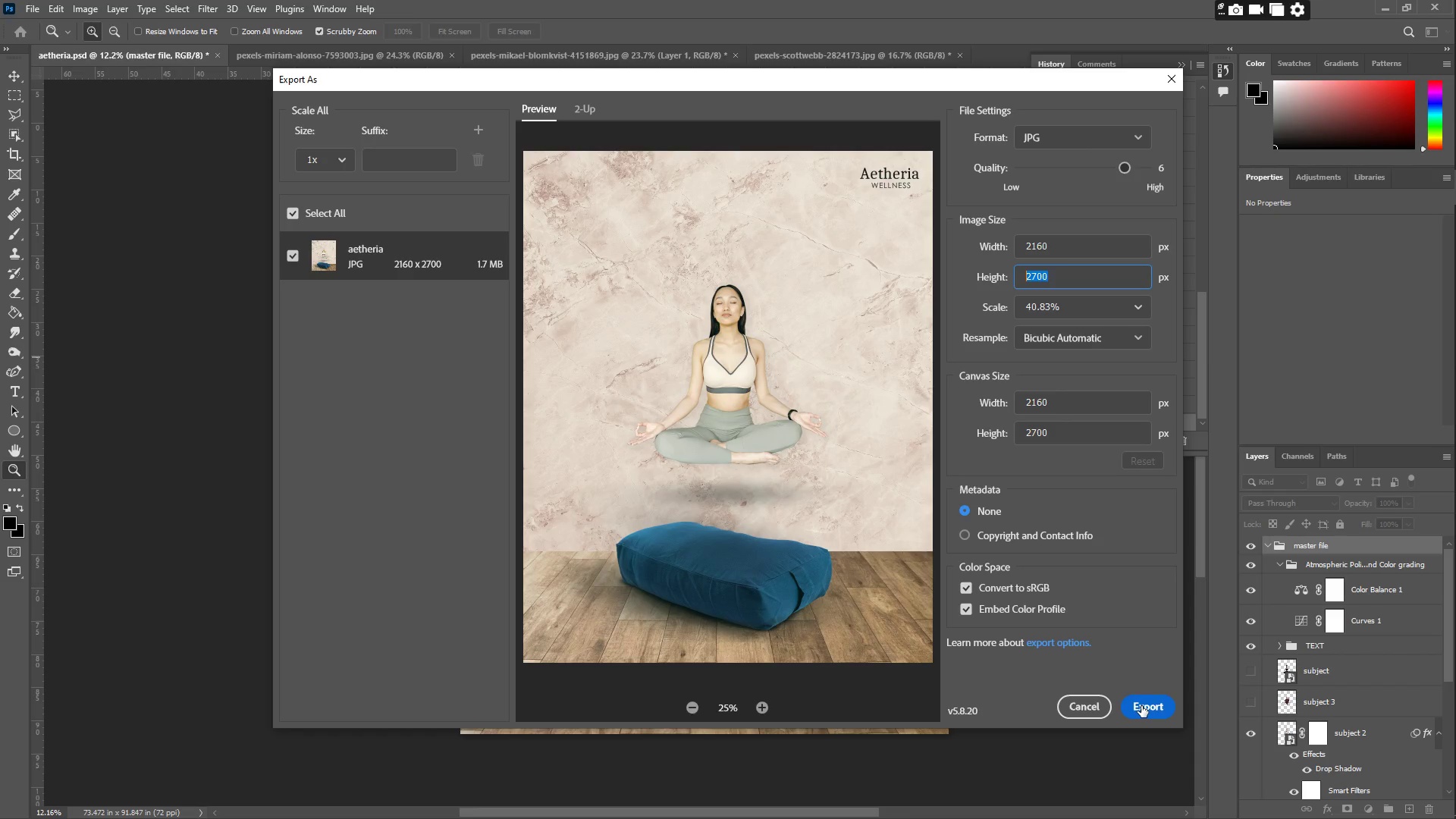 
left_click([1144, 707])
 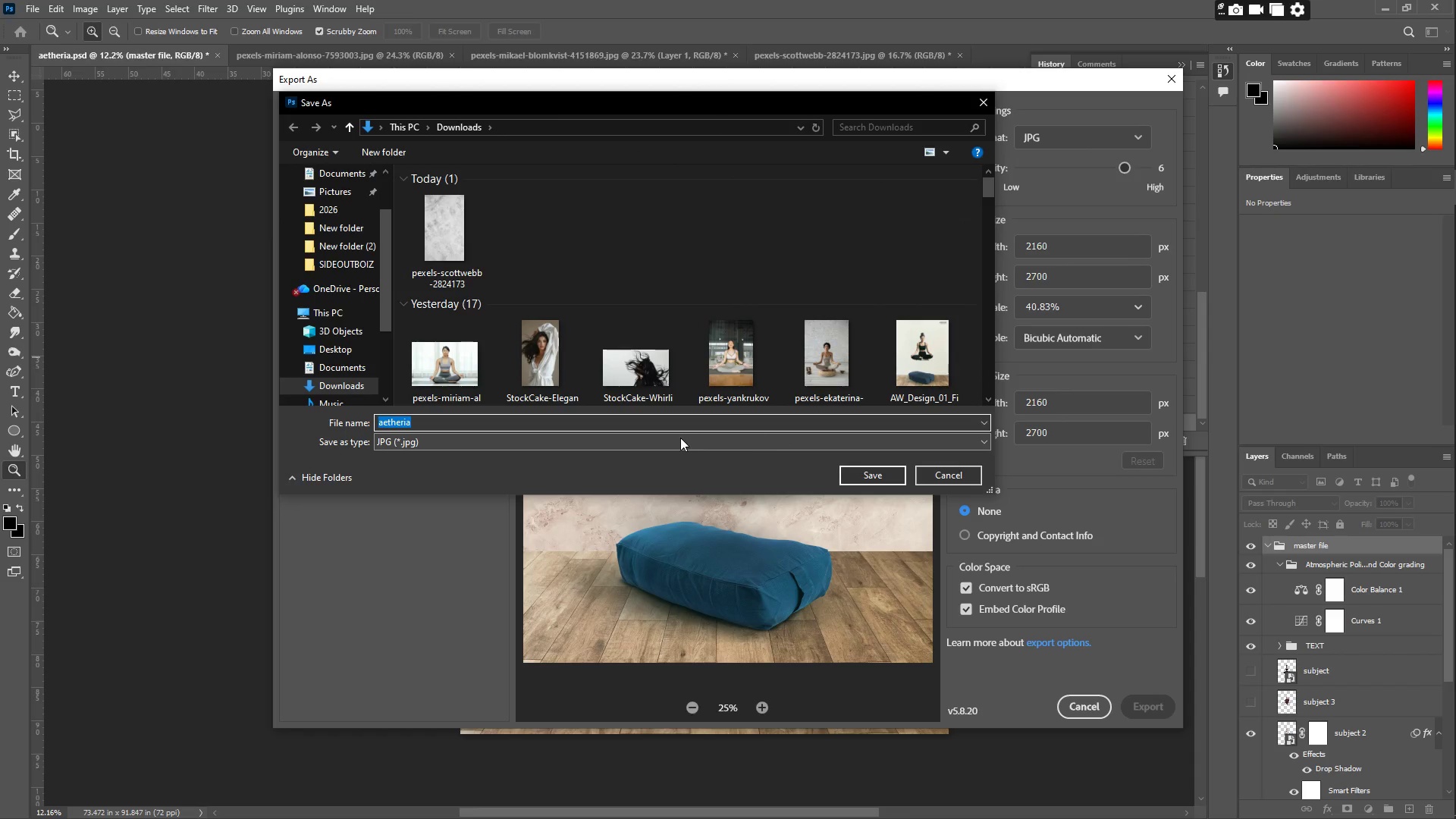 
type(Aetheria 1)
key(Backspace)
key(Backspace)
type(_AW_Design )
key(Backspace)
type(_02))
key(Backspace)
type(_fn)
key(Backspace)
key(Backspace)
type(final)
 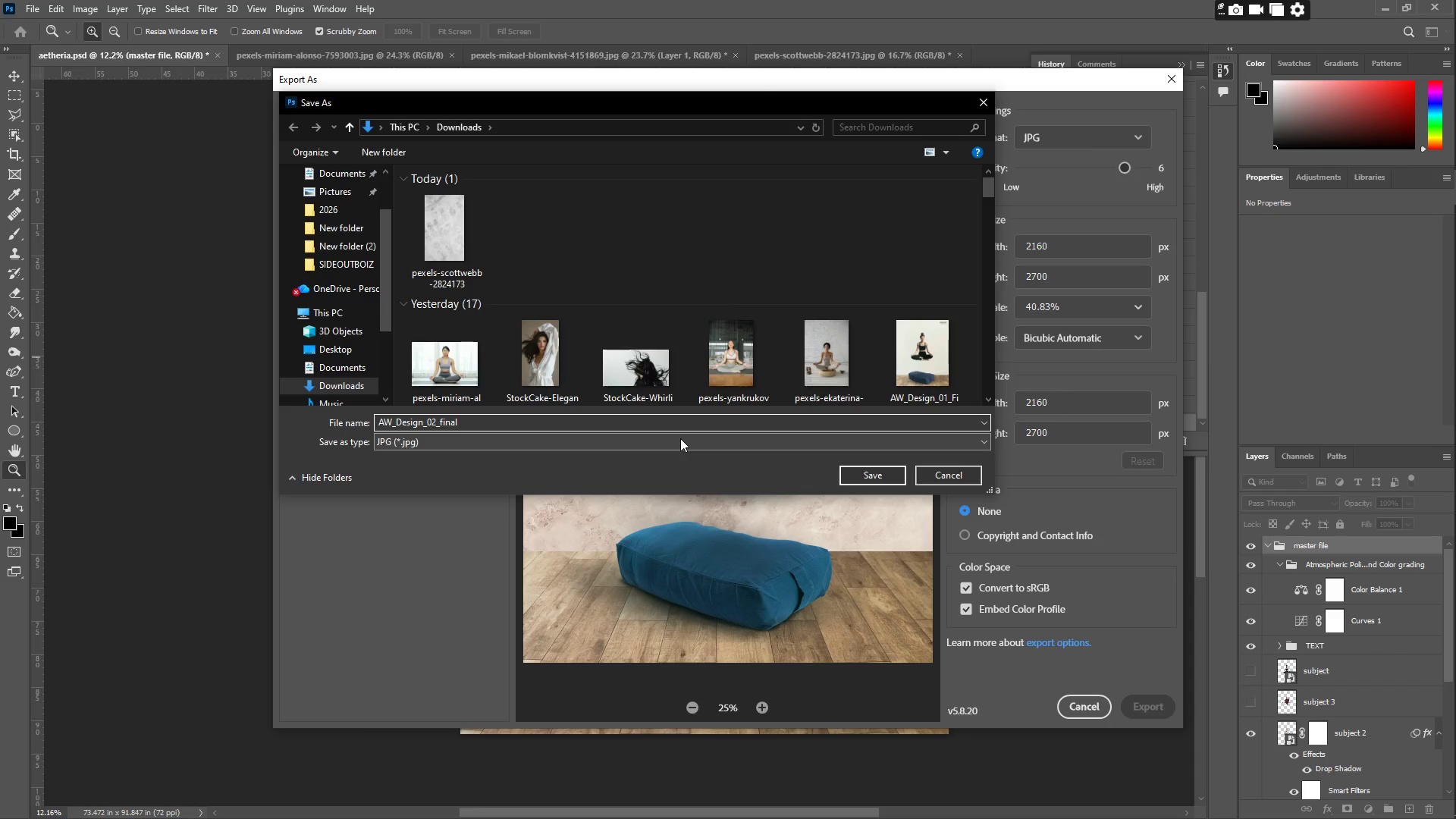 
left_click([861, 475])
 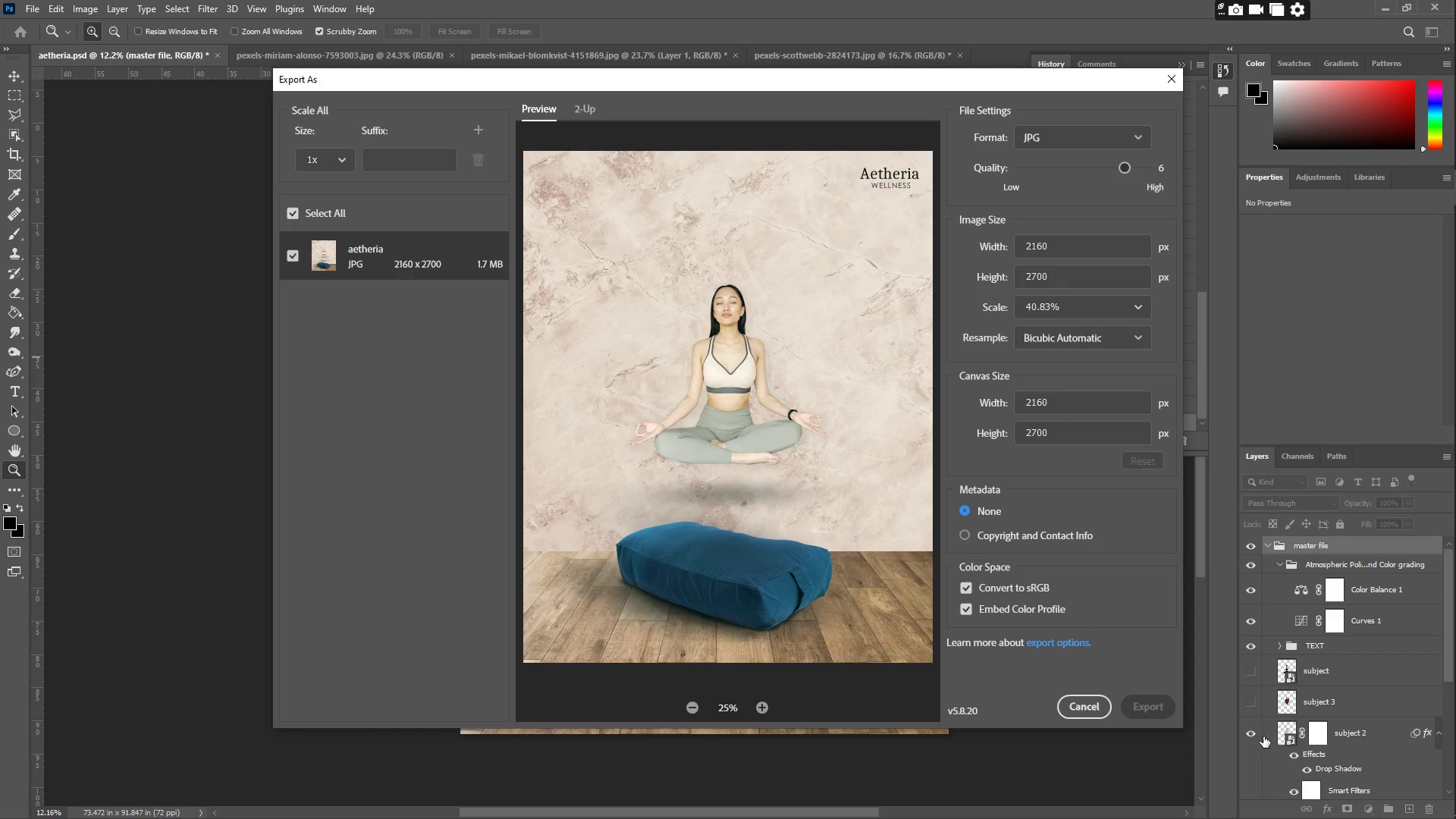 
wait(6.98)
 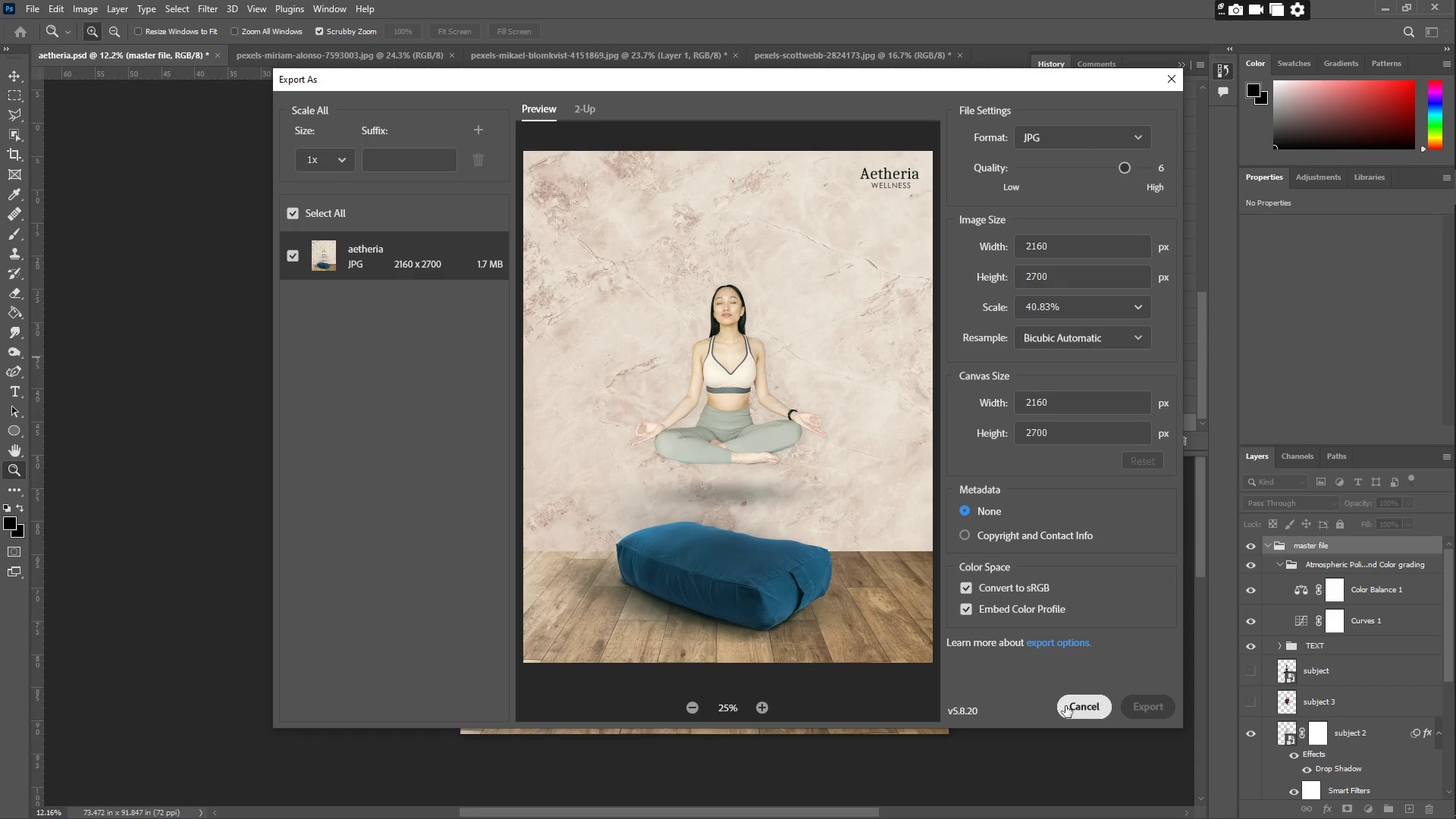 
double_click([1250, 669])
 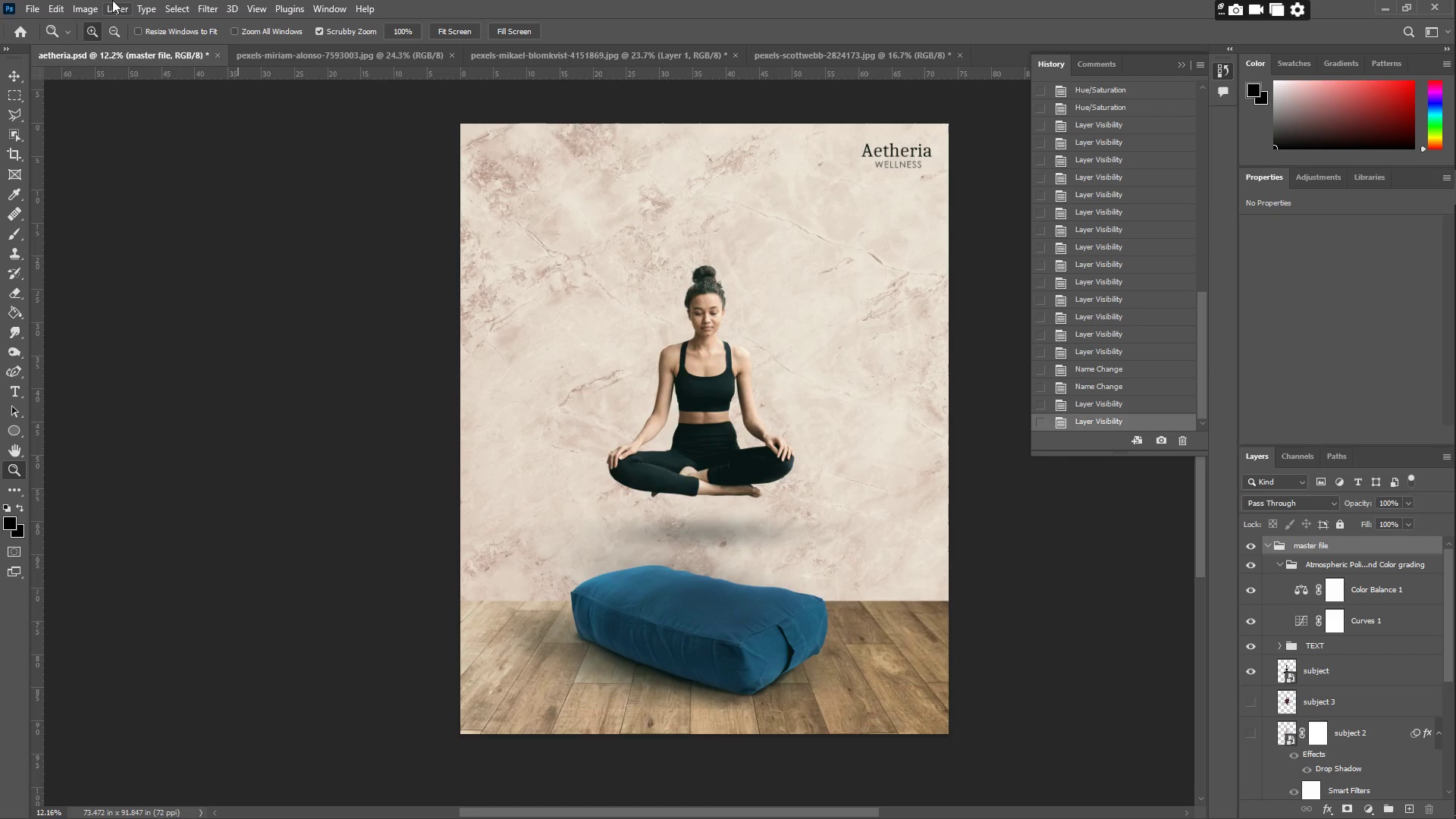 
left_click([29, 8])
 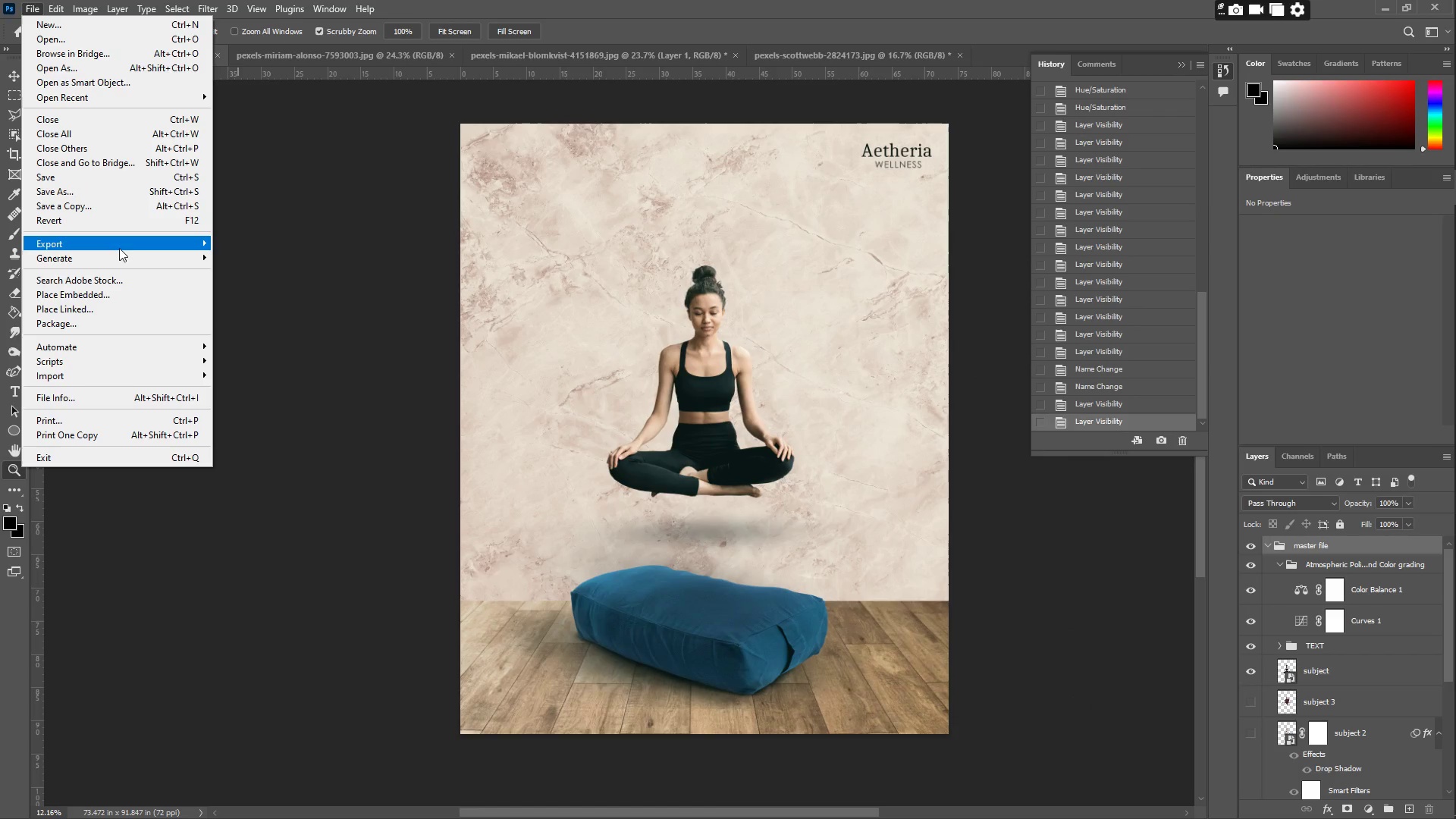 
left_click([119, 243])
 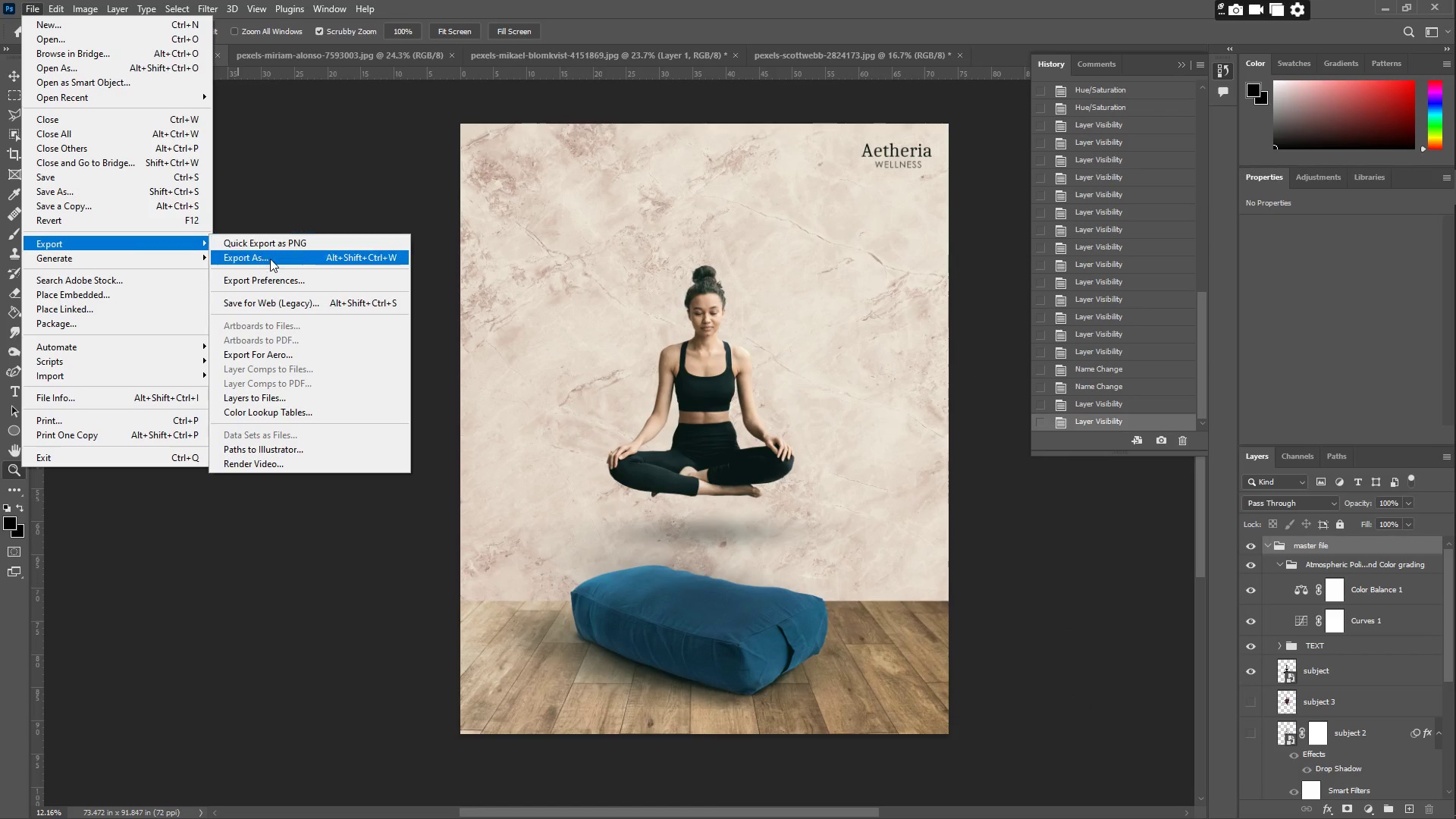 
left_click([271, 259])
 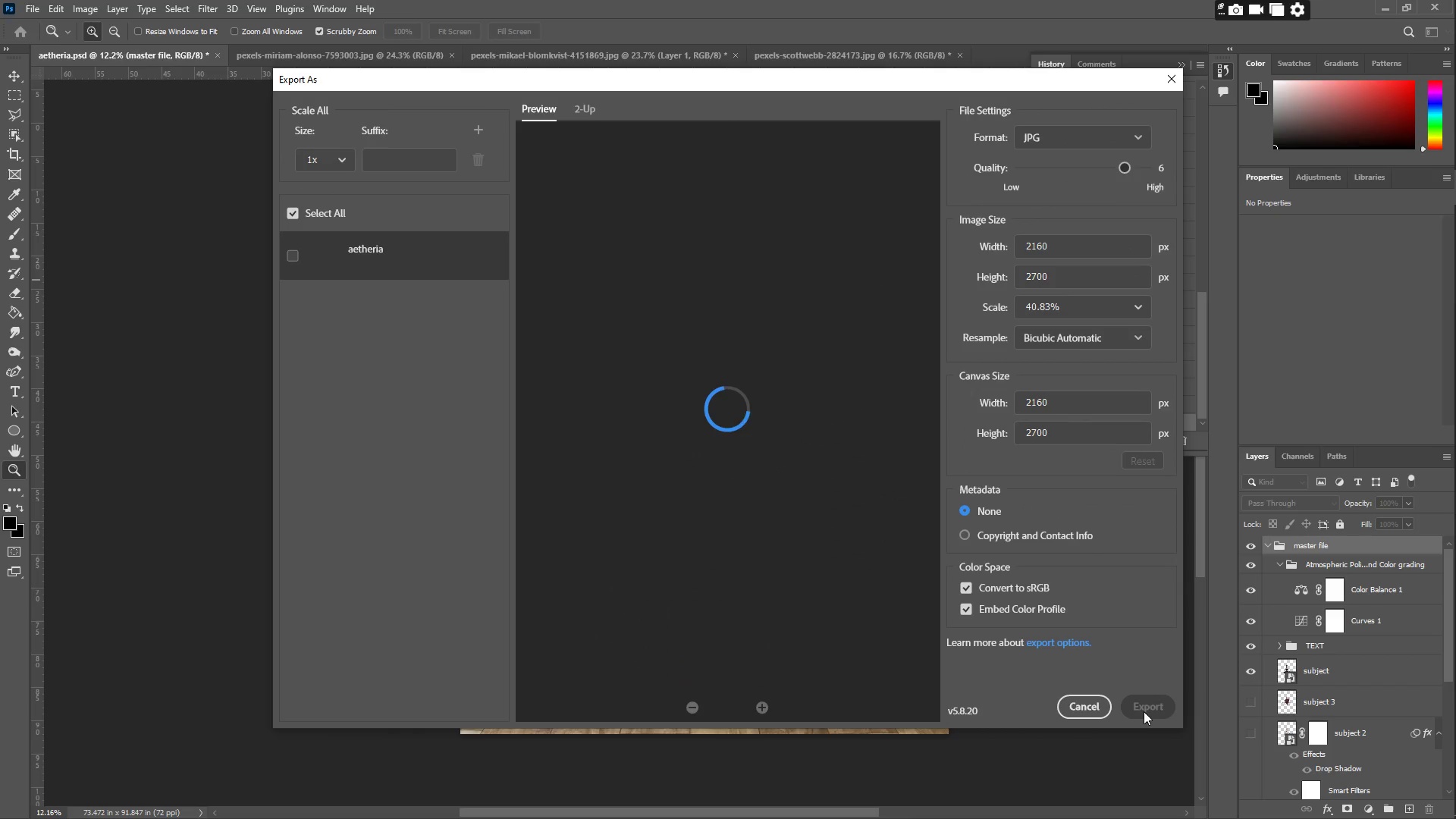 
wait(6.66)
 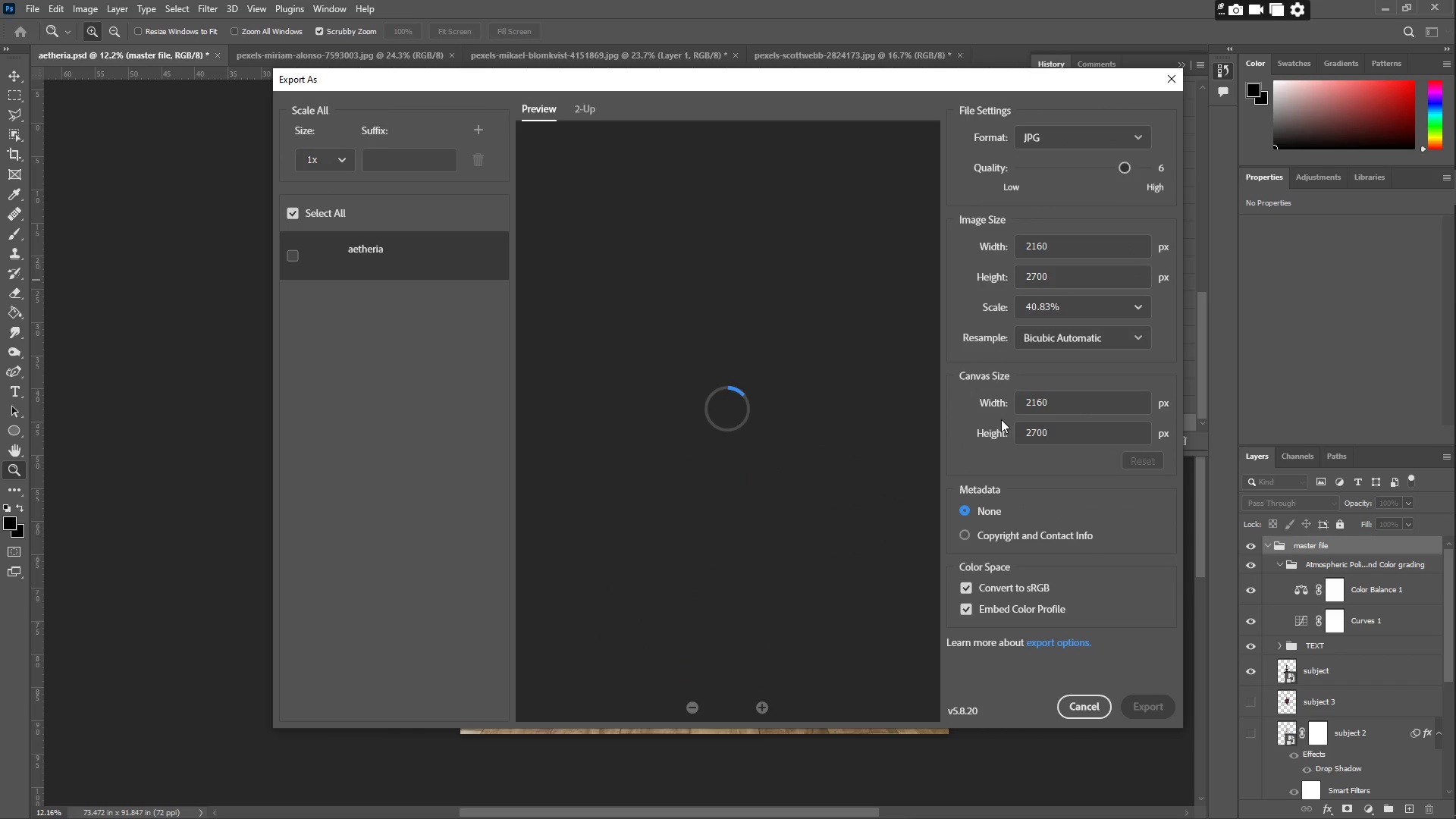 
left_click([1144, 711])
 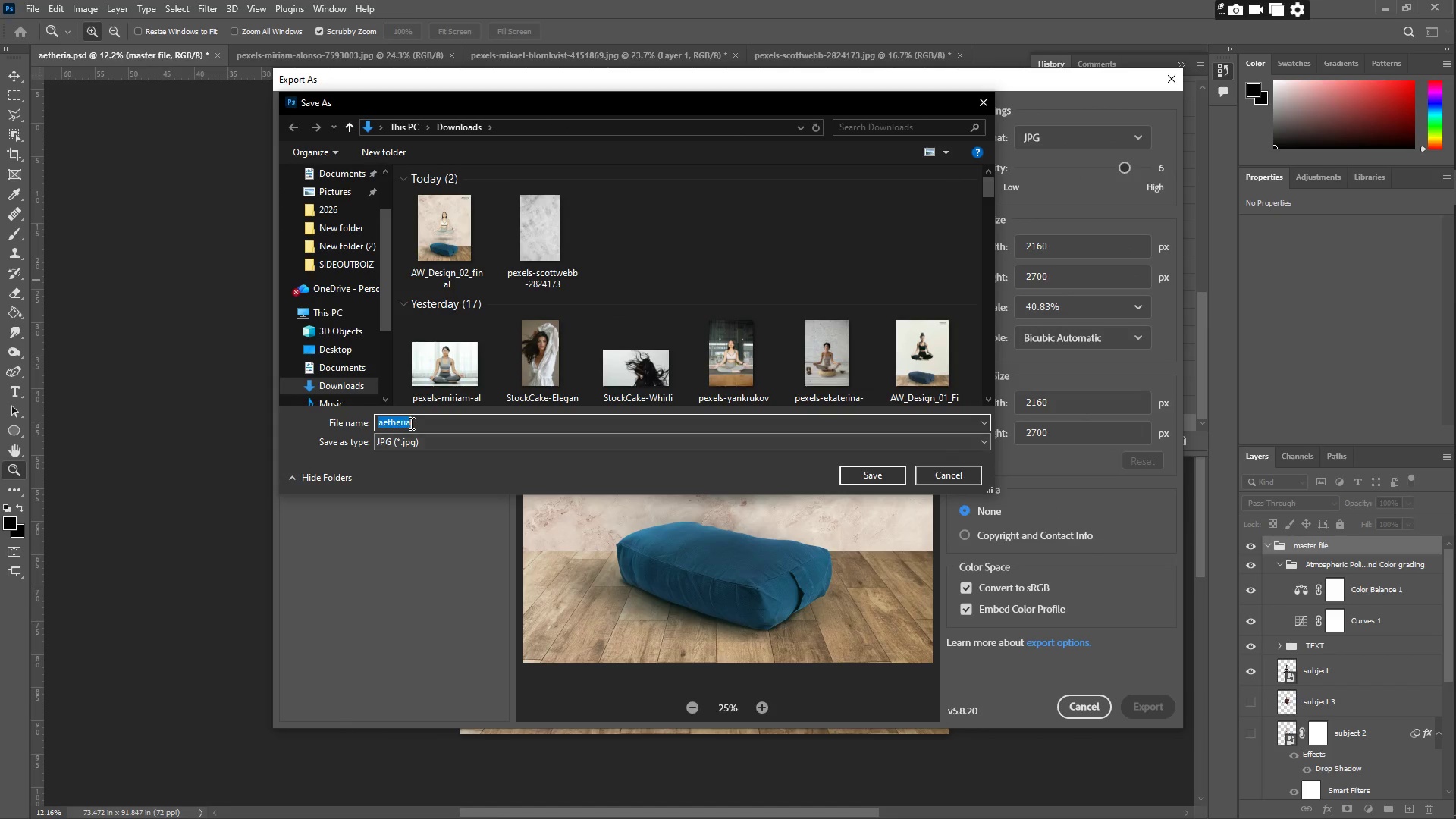 
left_click([430, 253])
 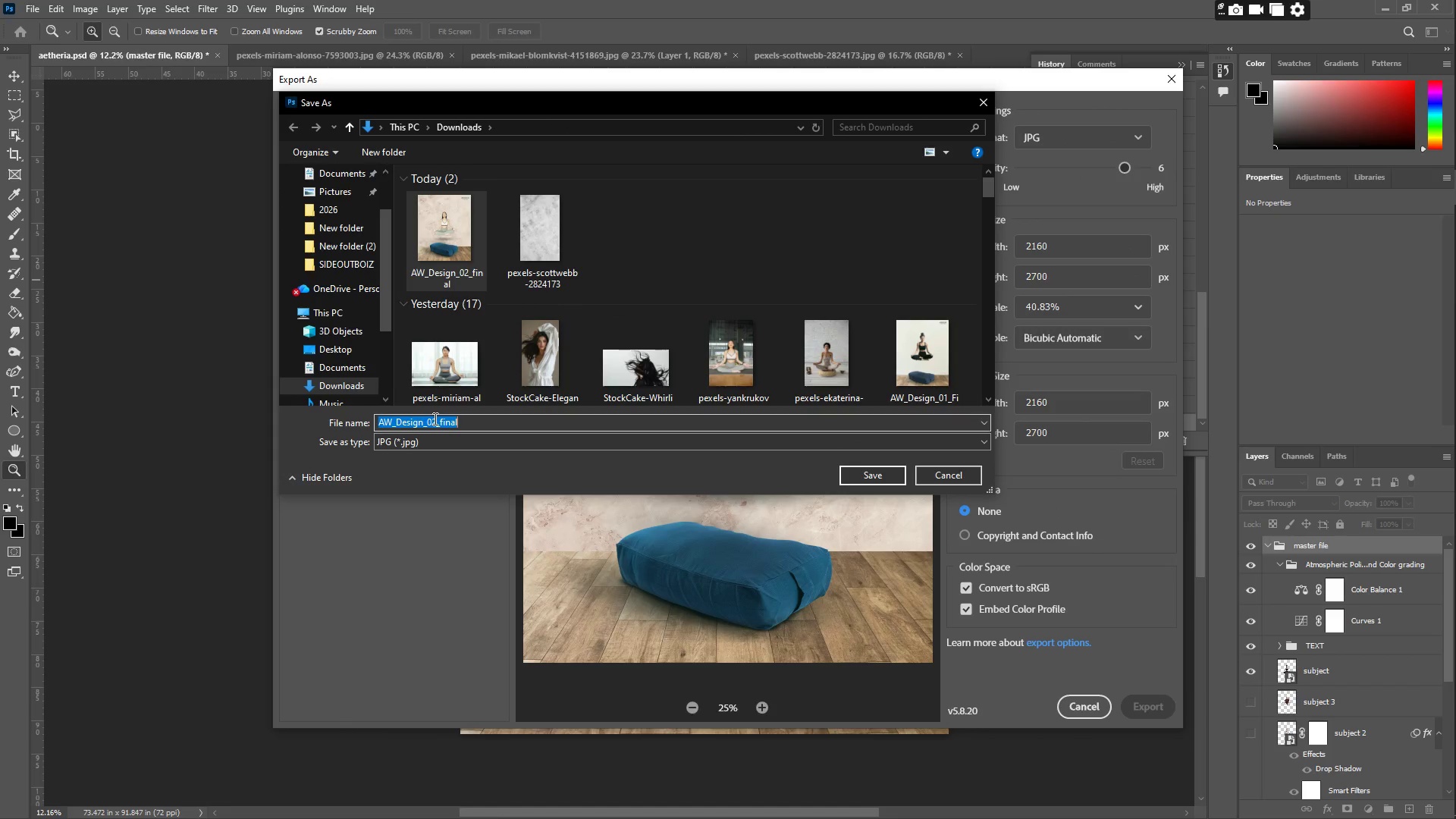 
double_click([435, 419])
 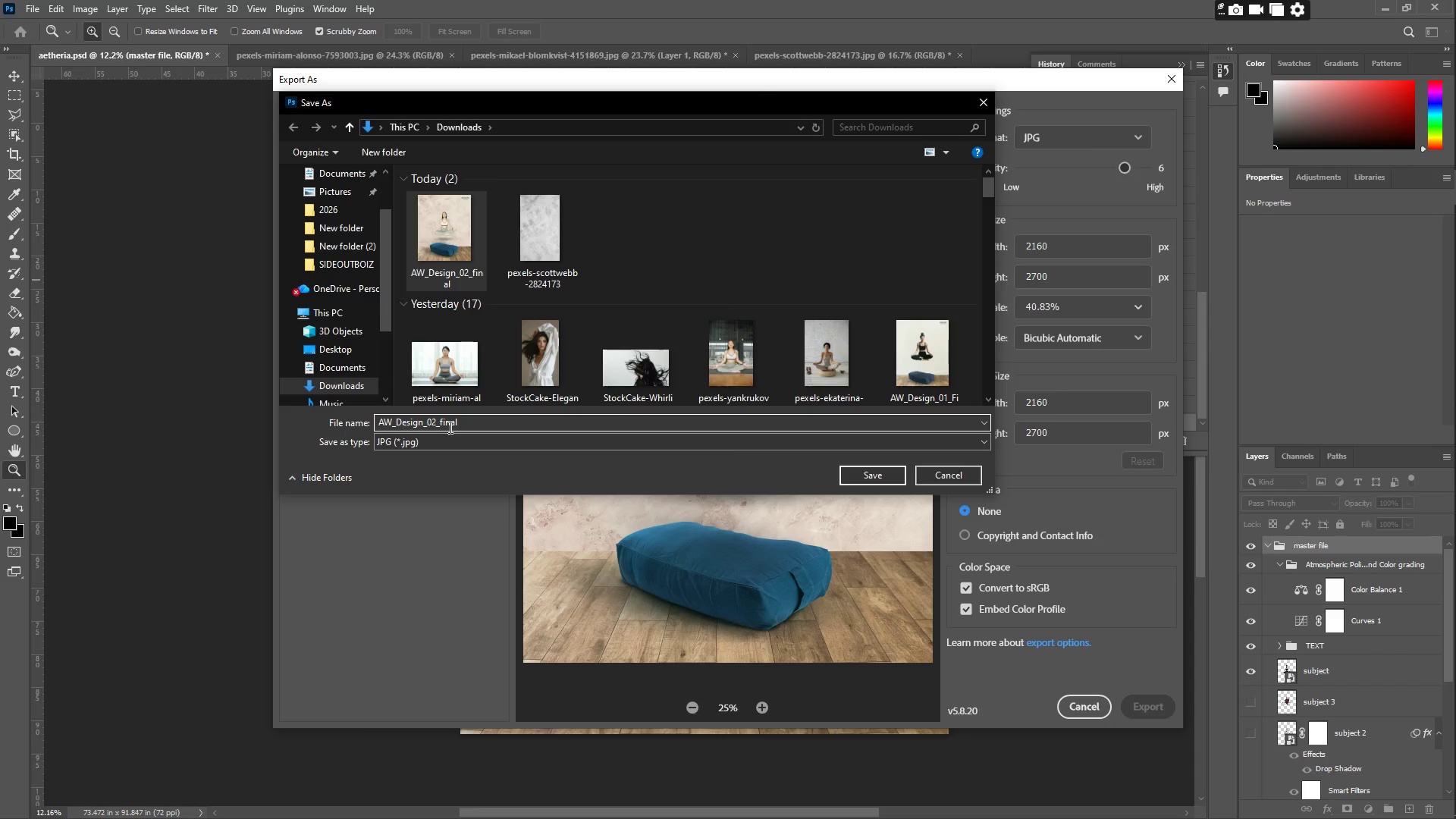 
key(Backspace)
 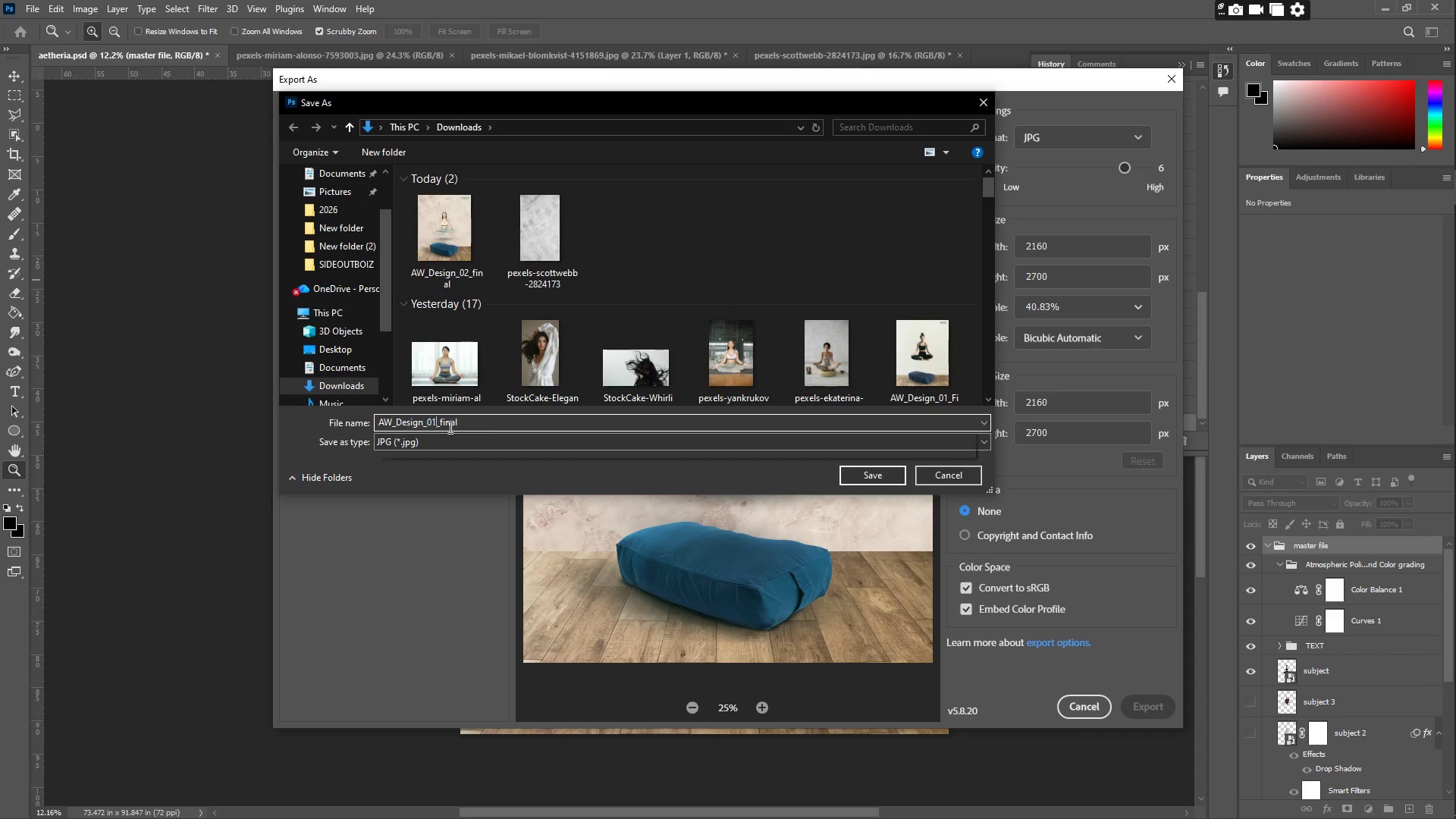 
key(1)
 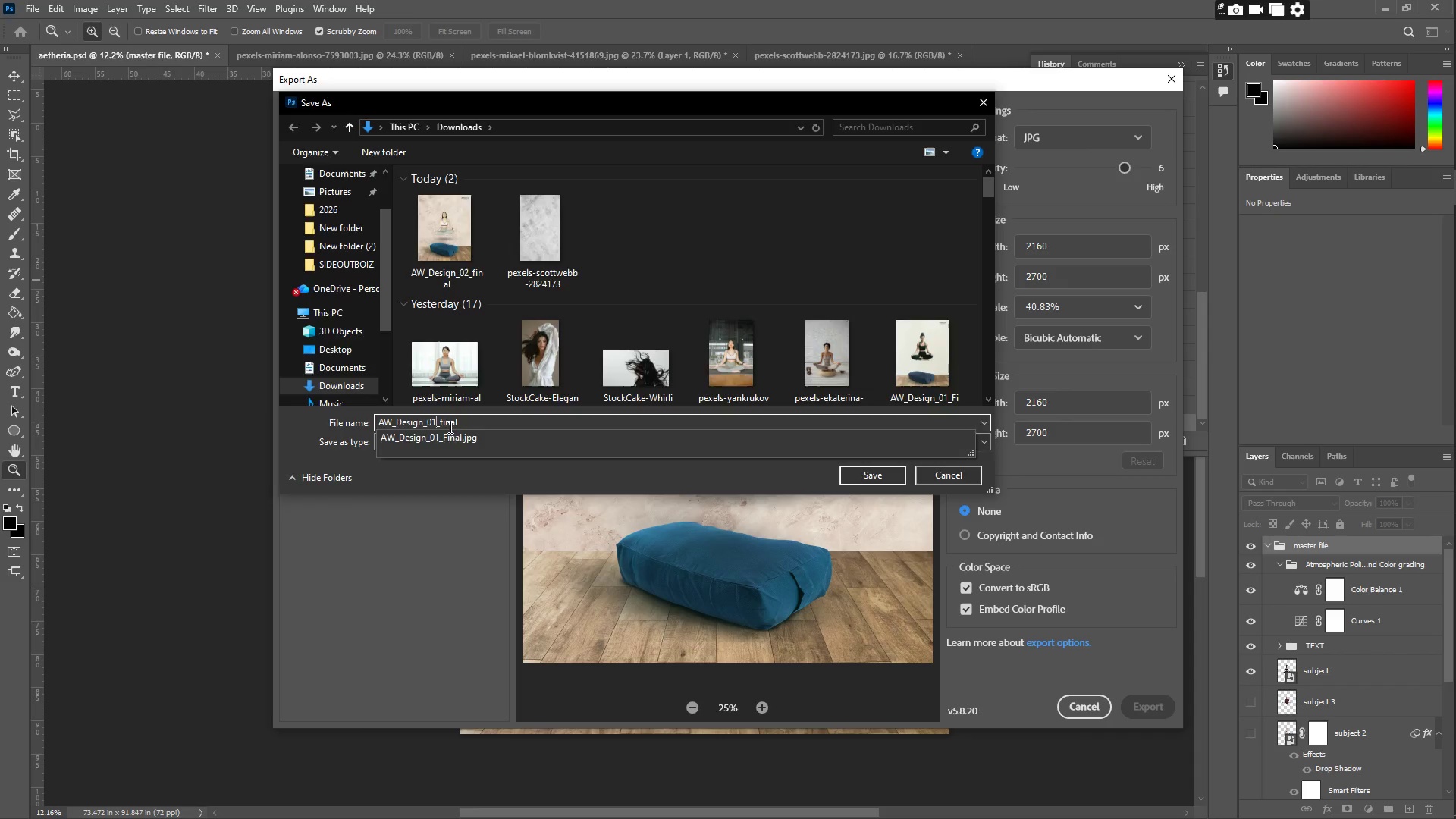 
key(Enter)
 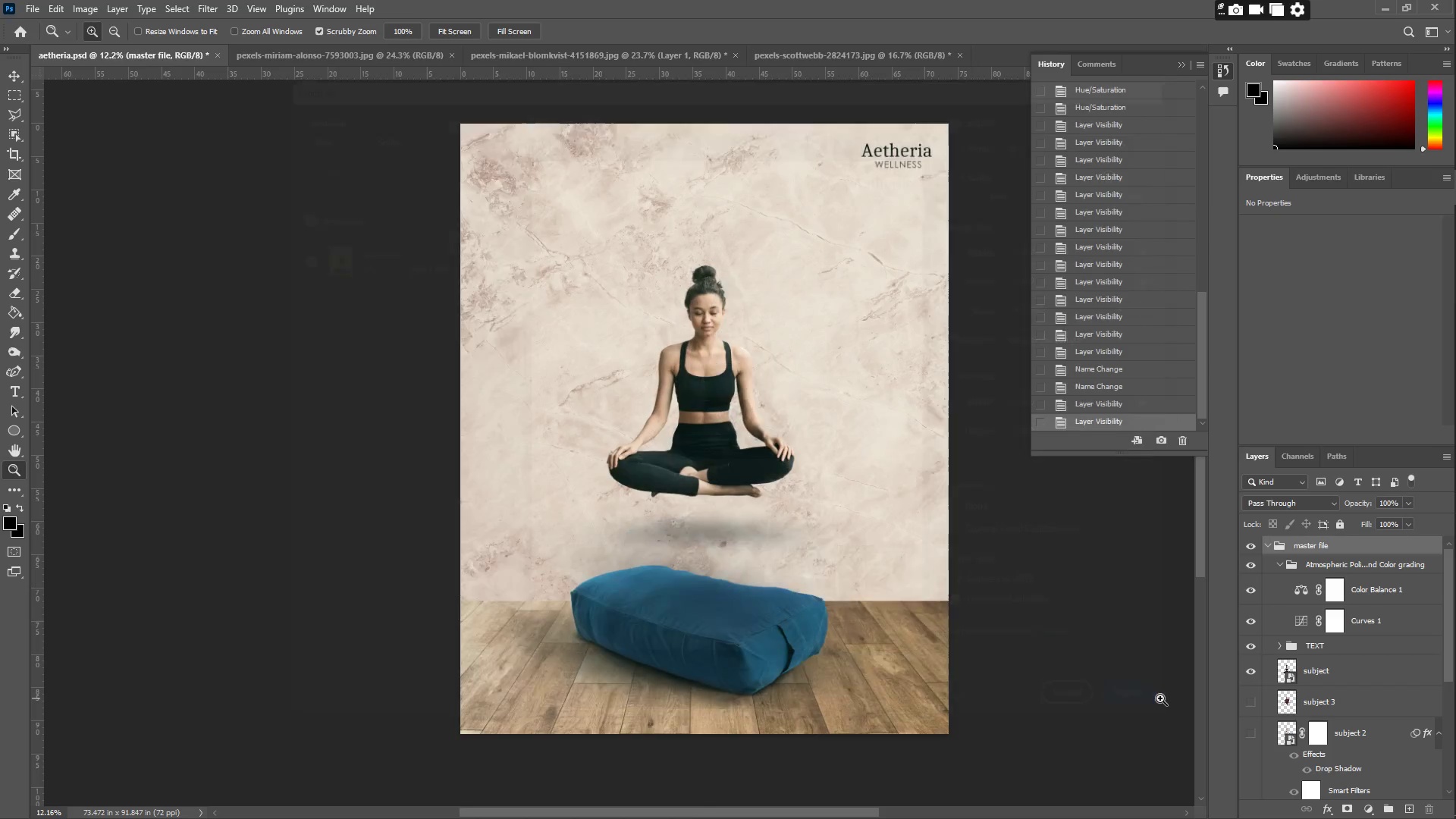 
wait(7.25)
 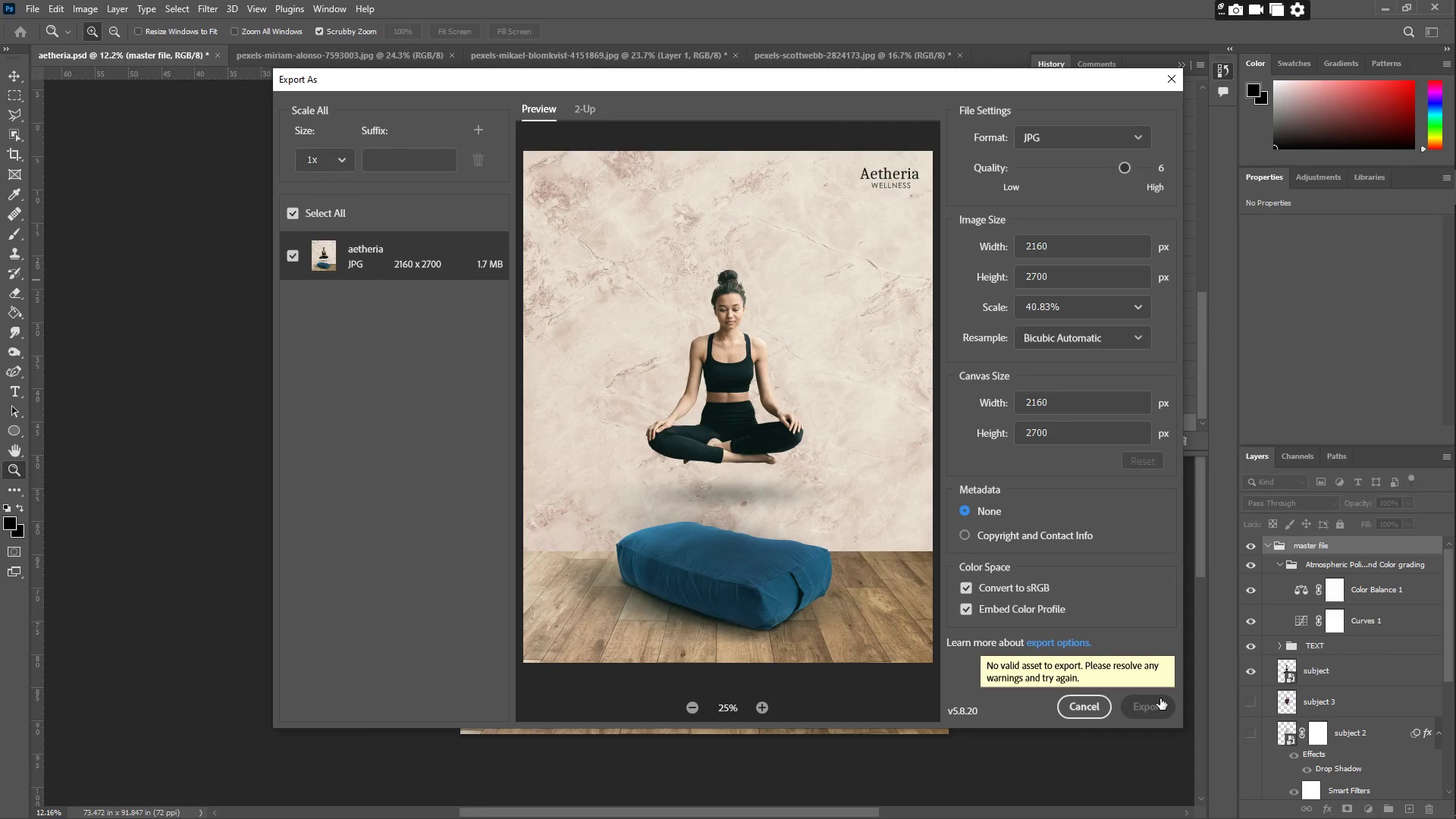 
left_click([1244, 676])
 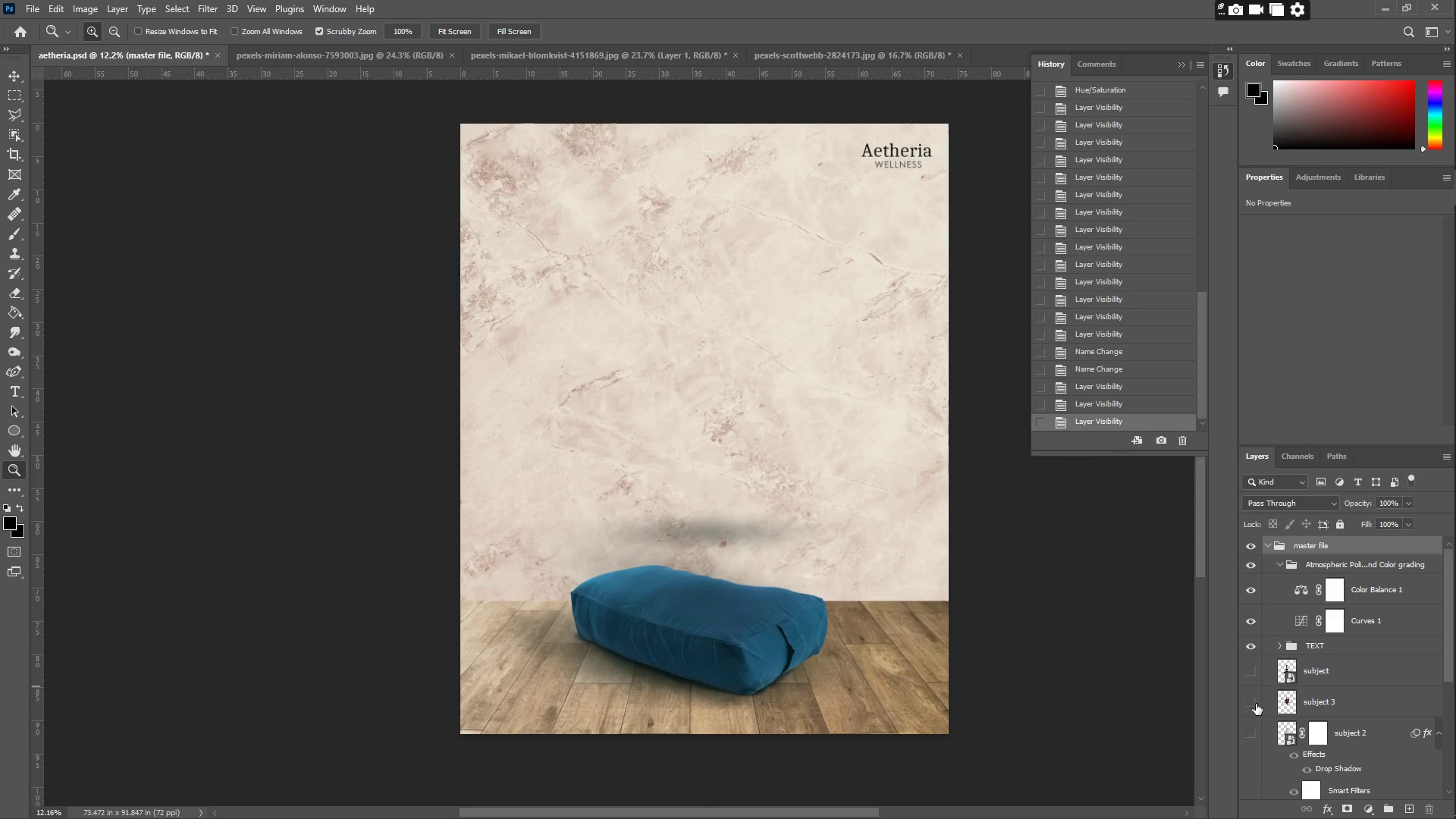 
left_click([1256, 705])
 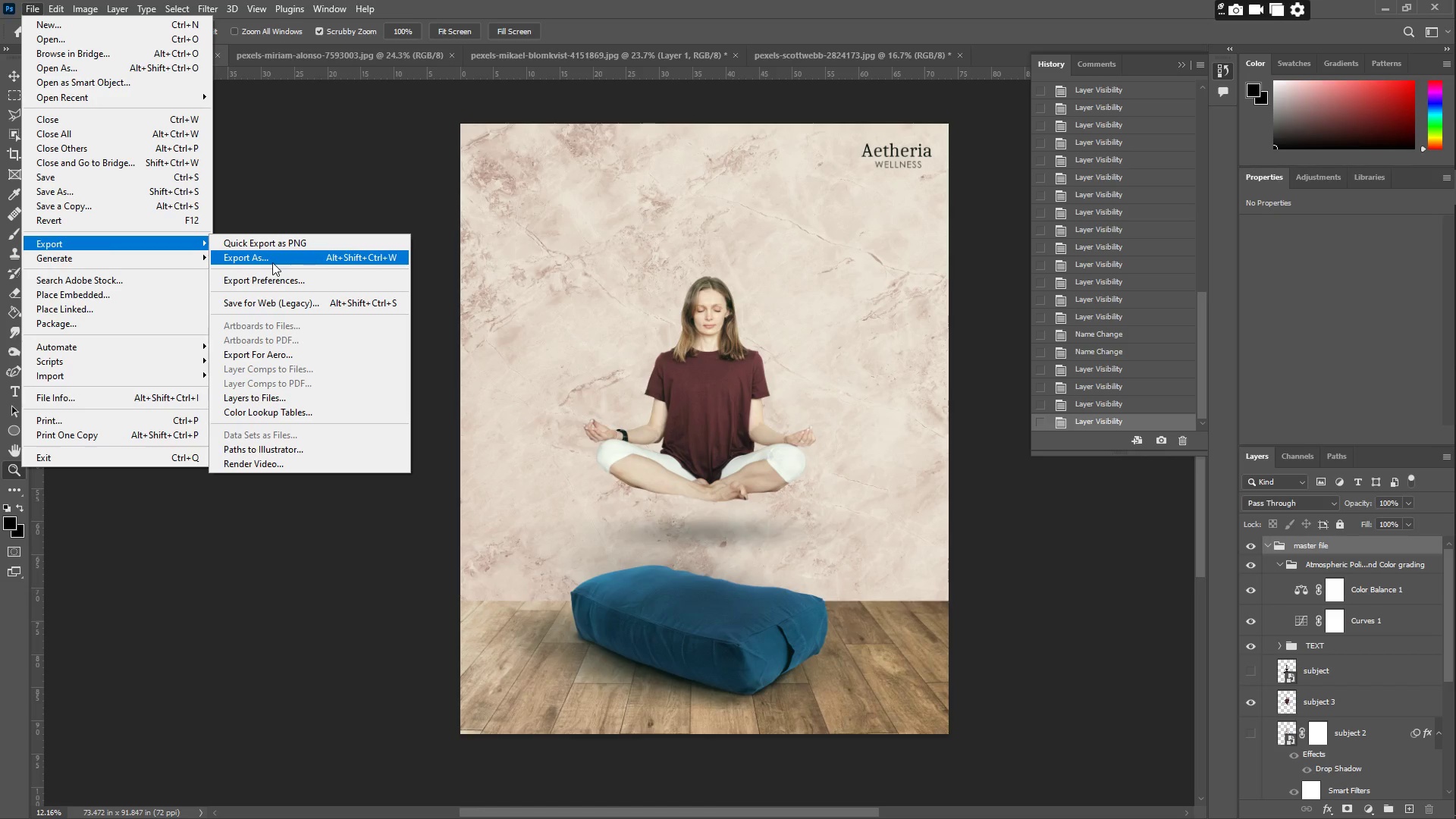 
wait(5.19)
 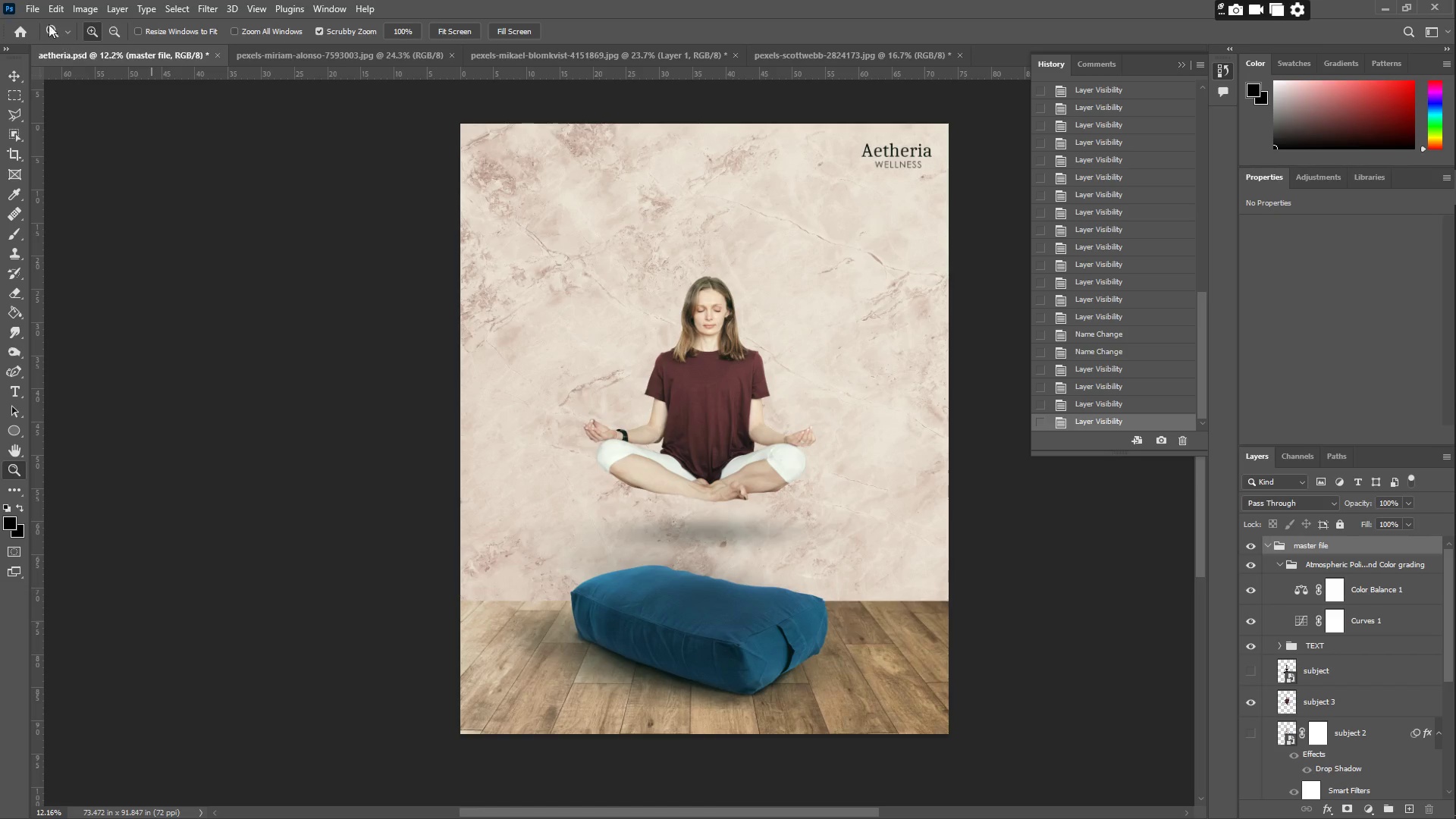 
left_click([272, 262])
 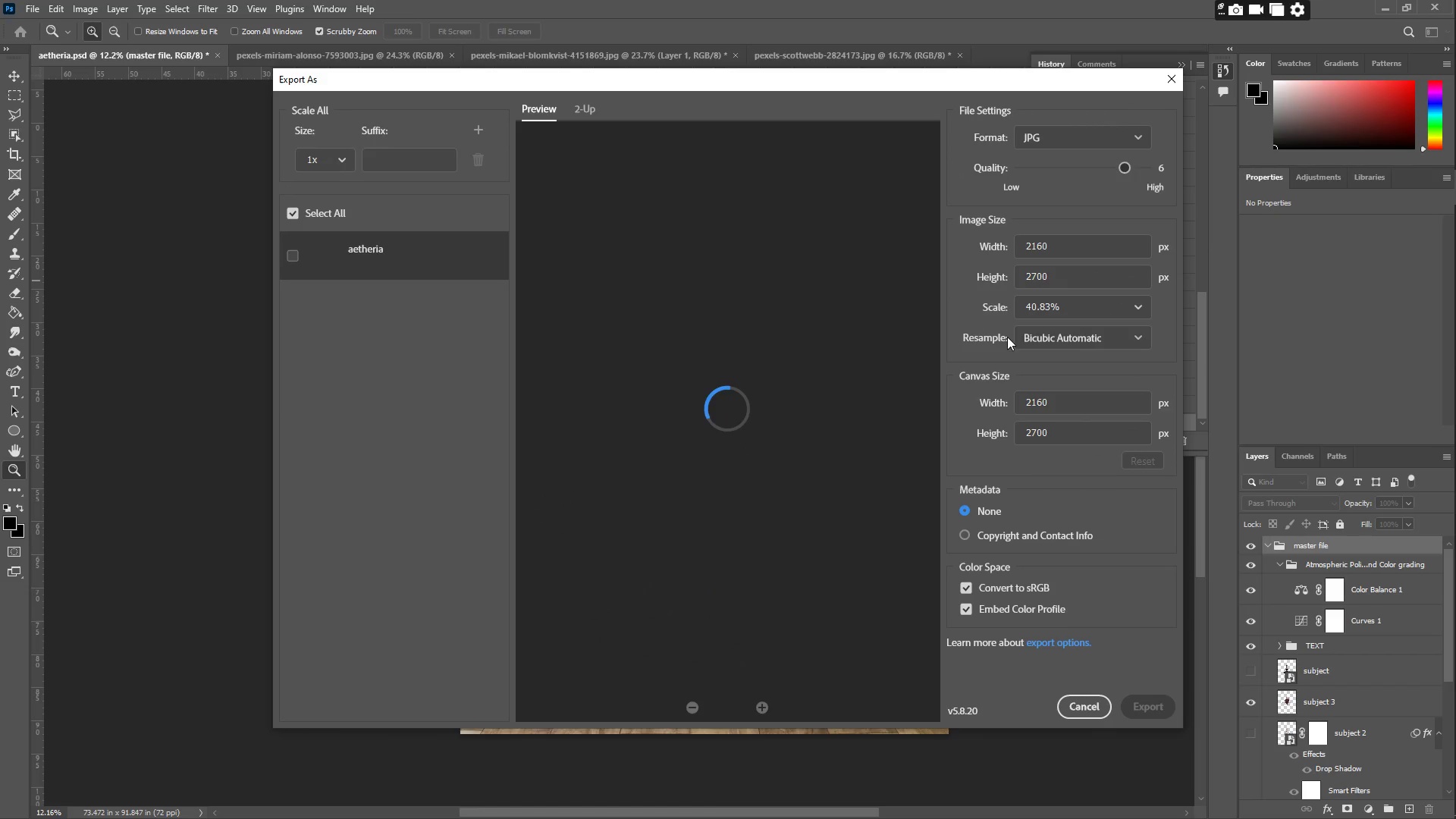 
left_click([1079, 703])
 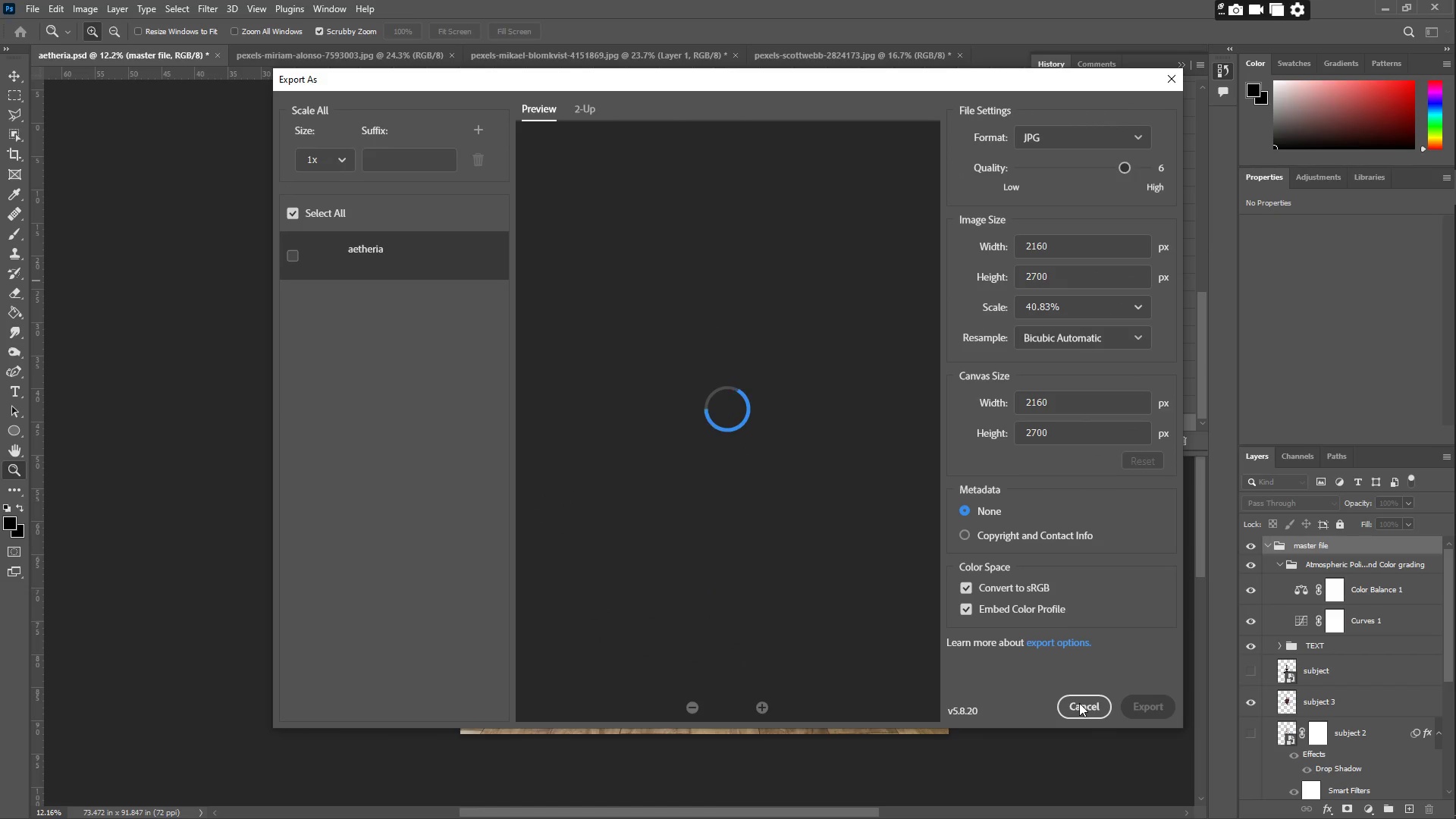 
left_click_drag(start_coordinate=[1079, 703], to_coordinate=[1147, 676])
 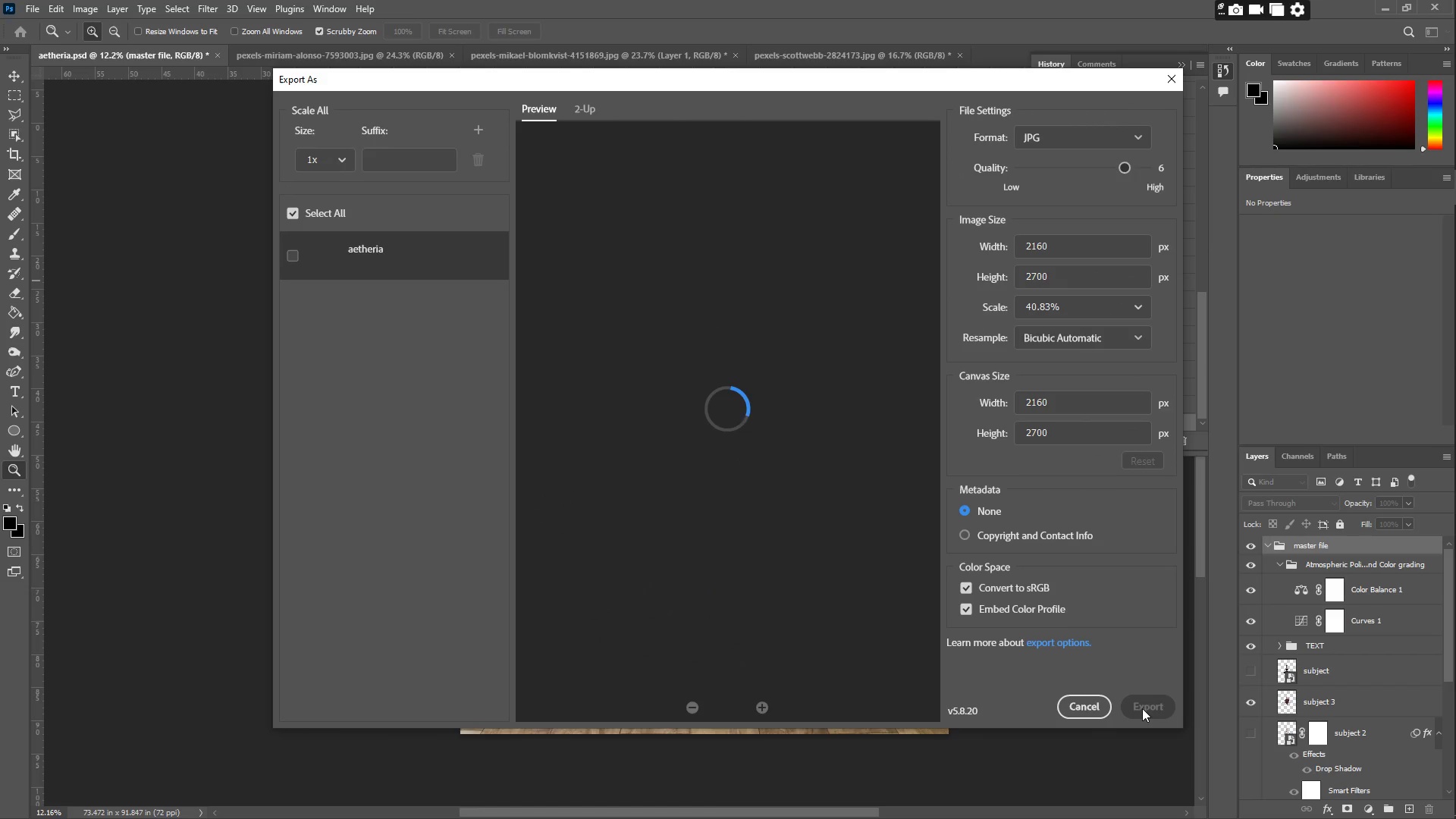 
left_click([1142, 708])
 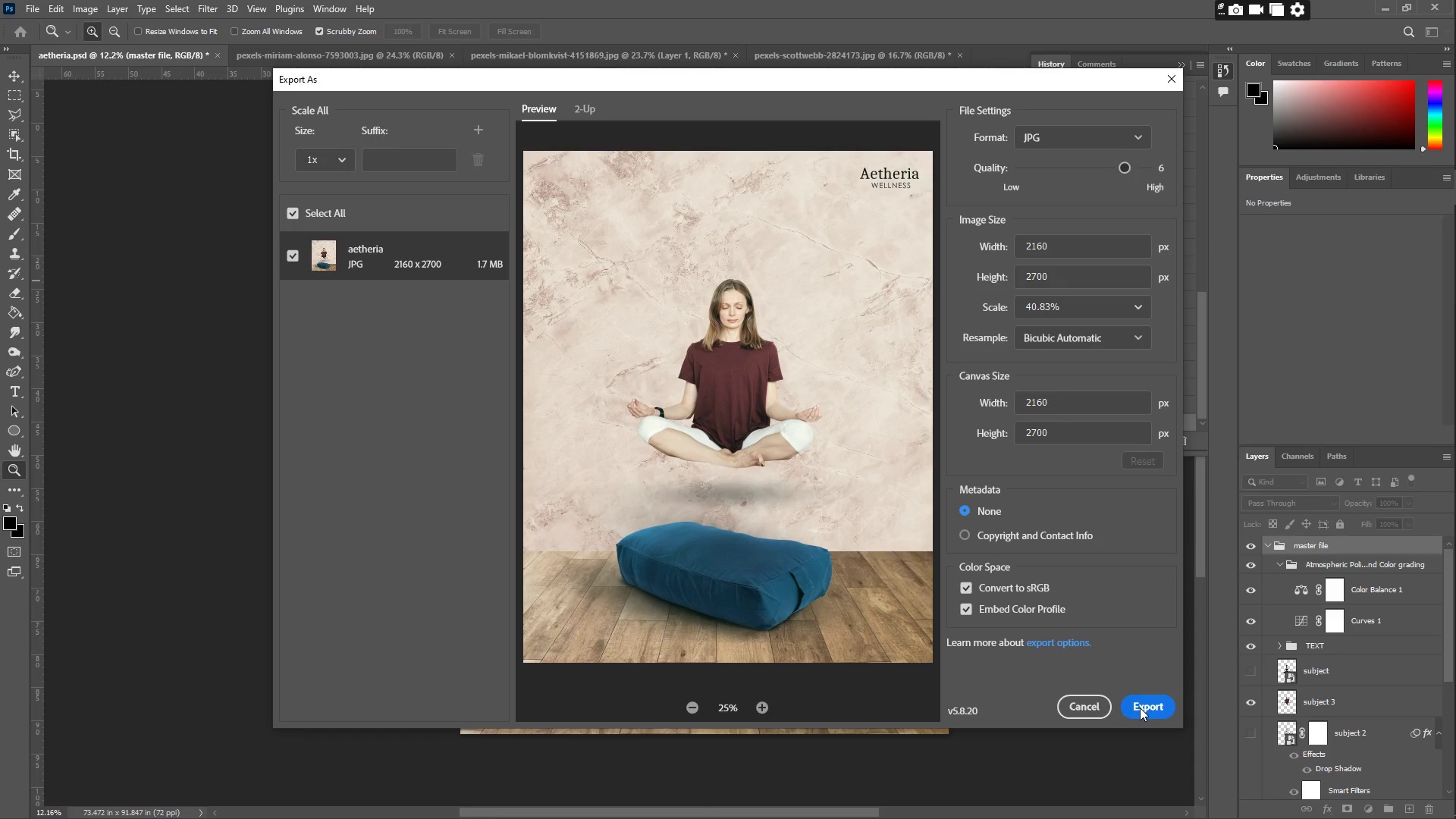 
wait(5.31)
 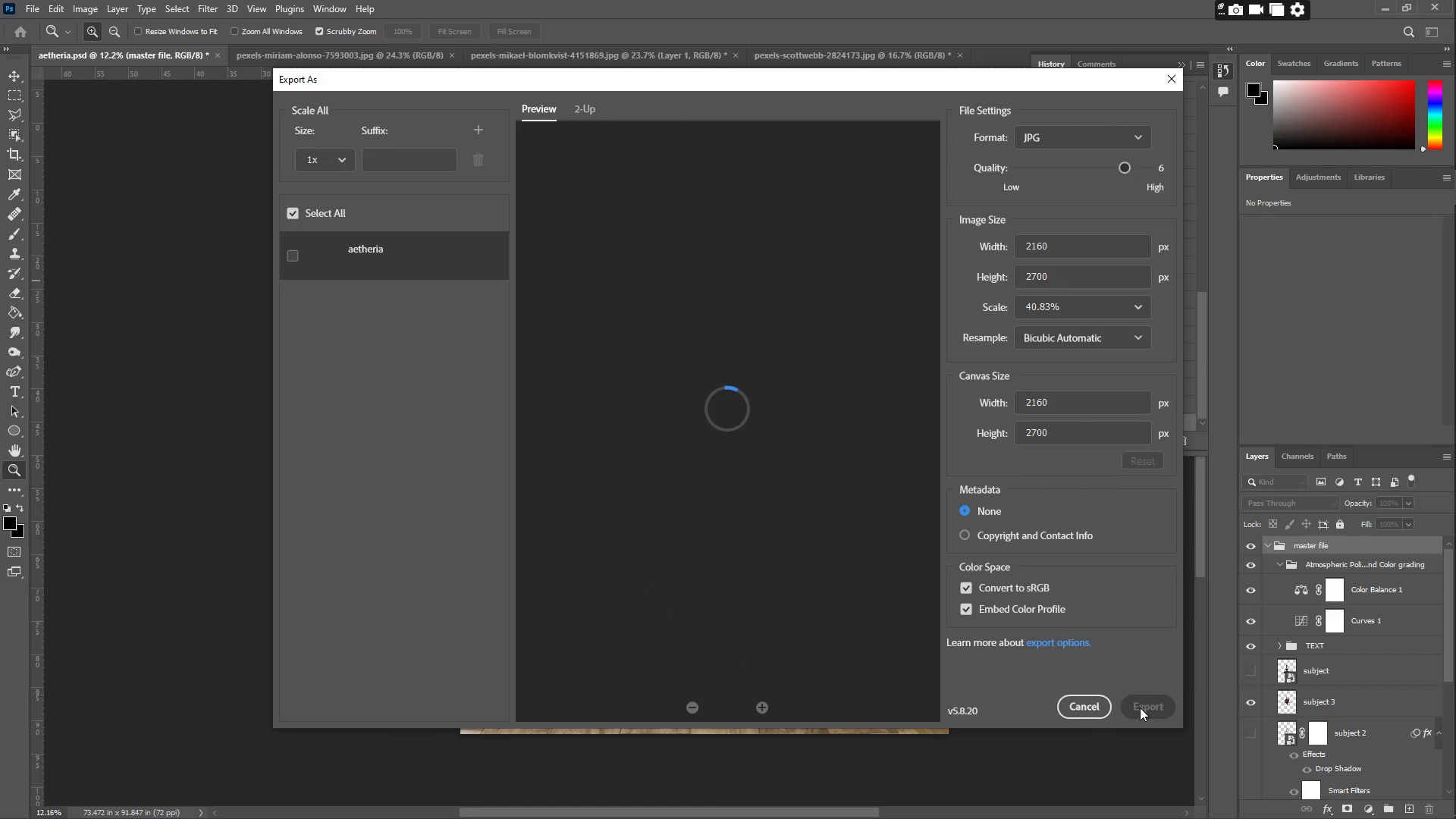 
left_click([1140, 708])
 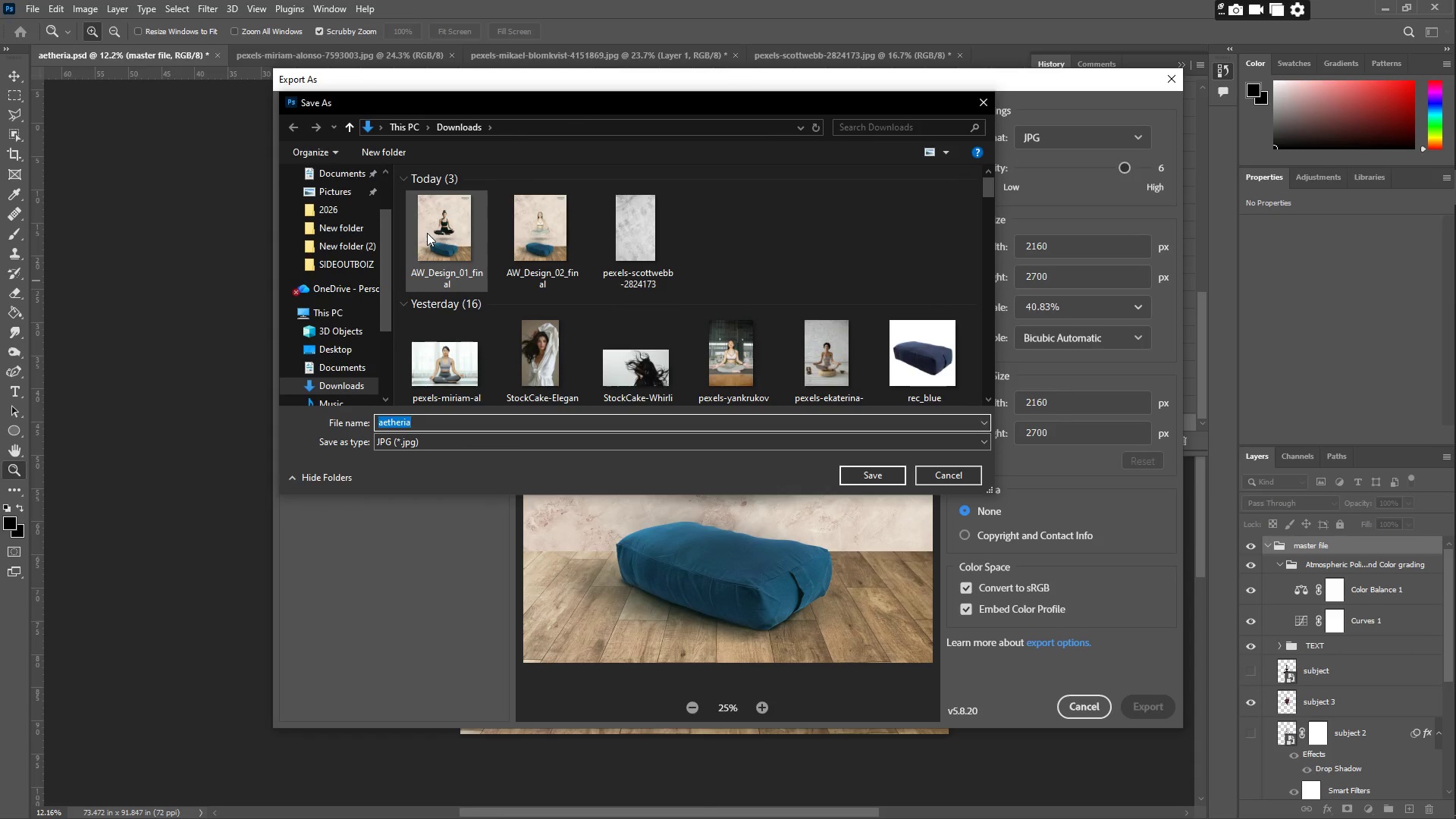 
left_click([526, 231])
 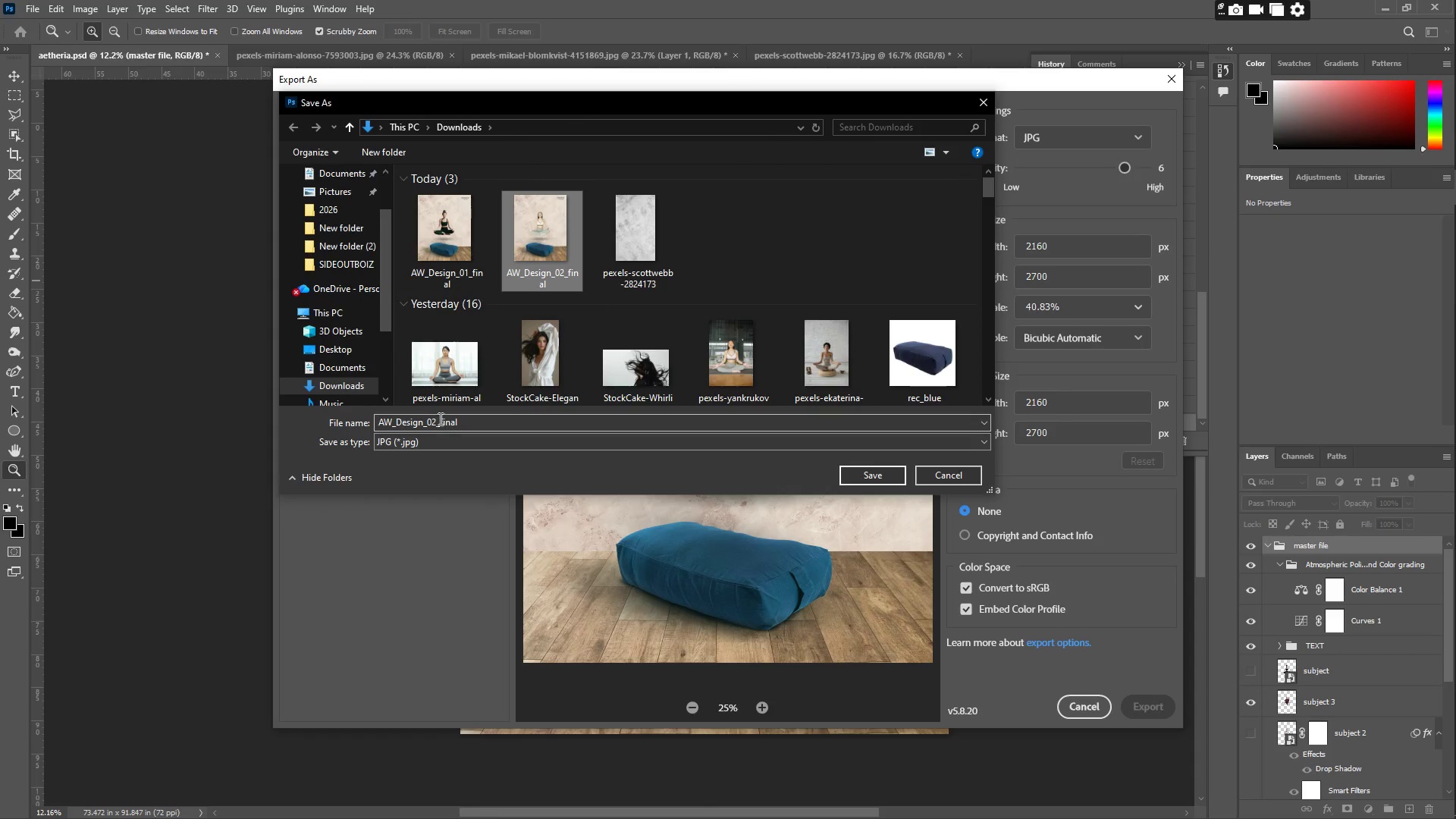 
left_click([435, 416])
 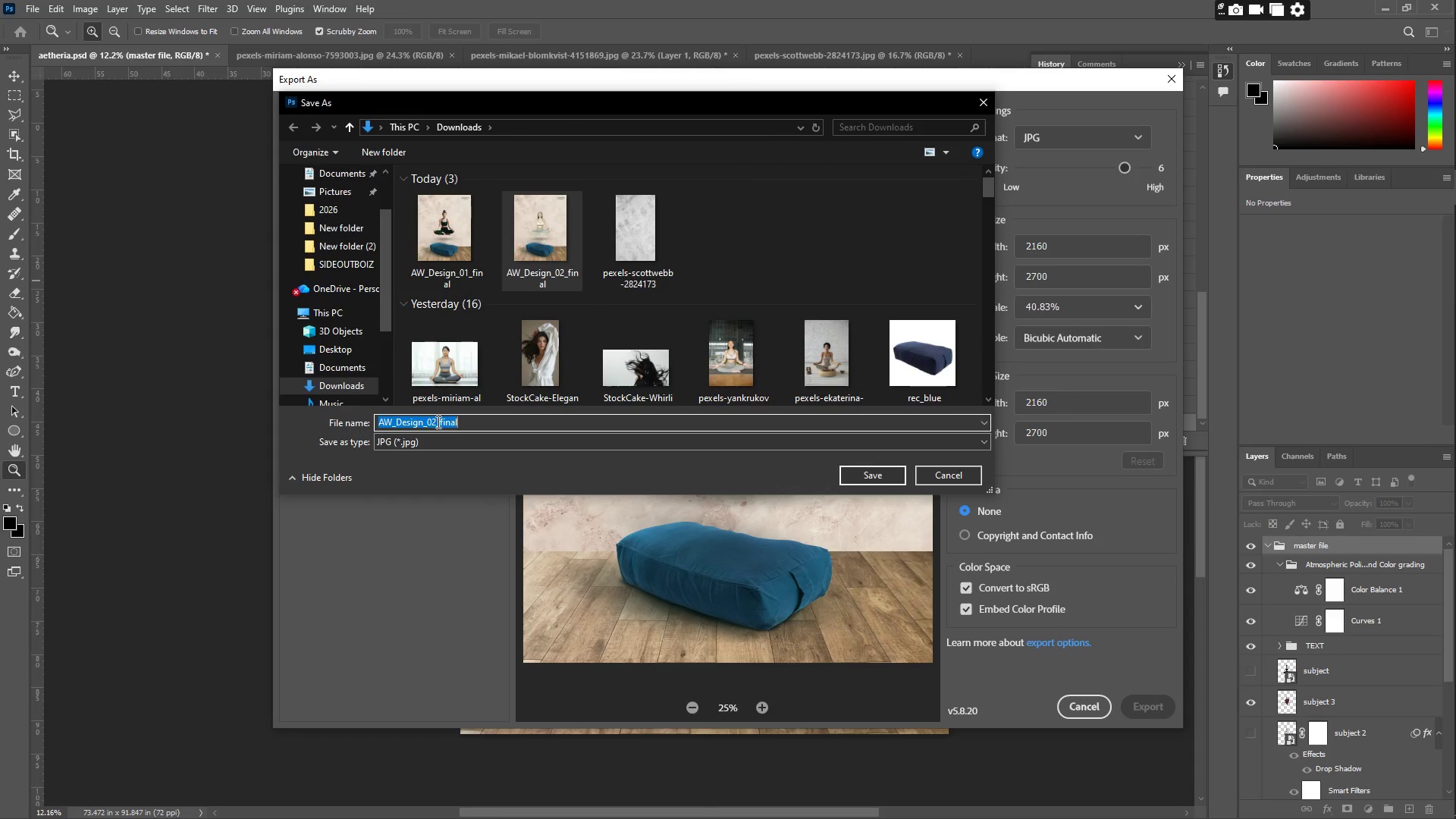 
left_click([434, 420])
 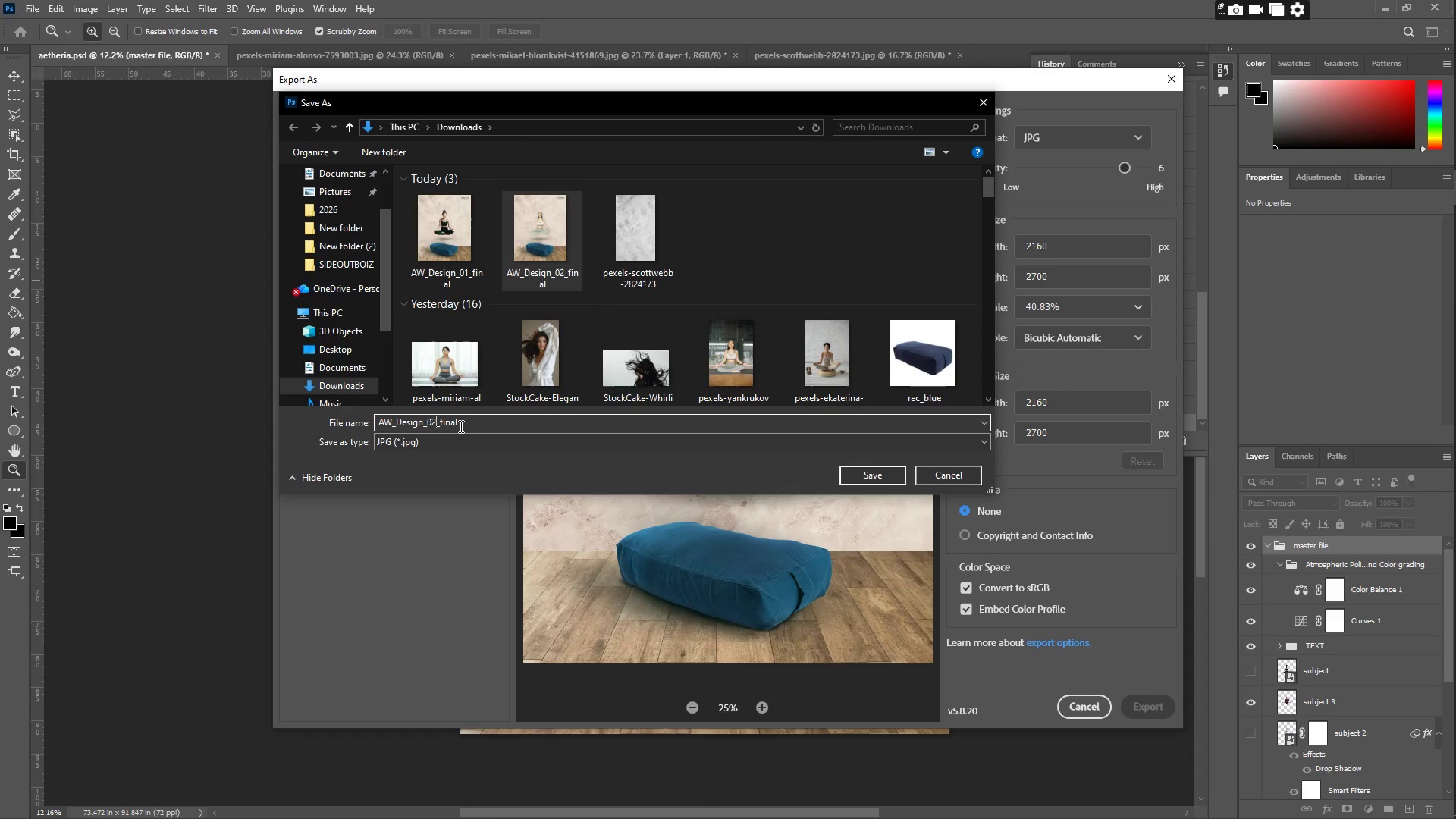 
key(Backspace)
 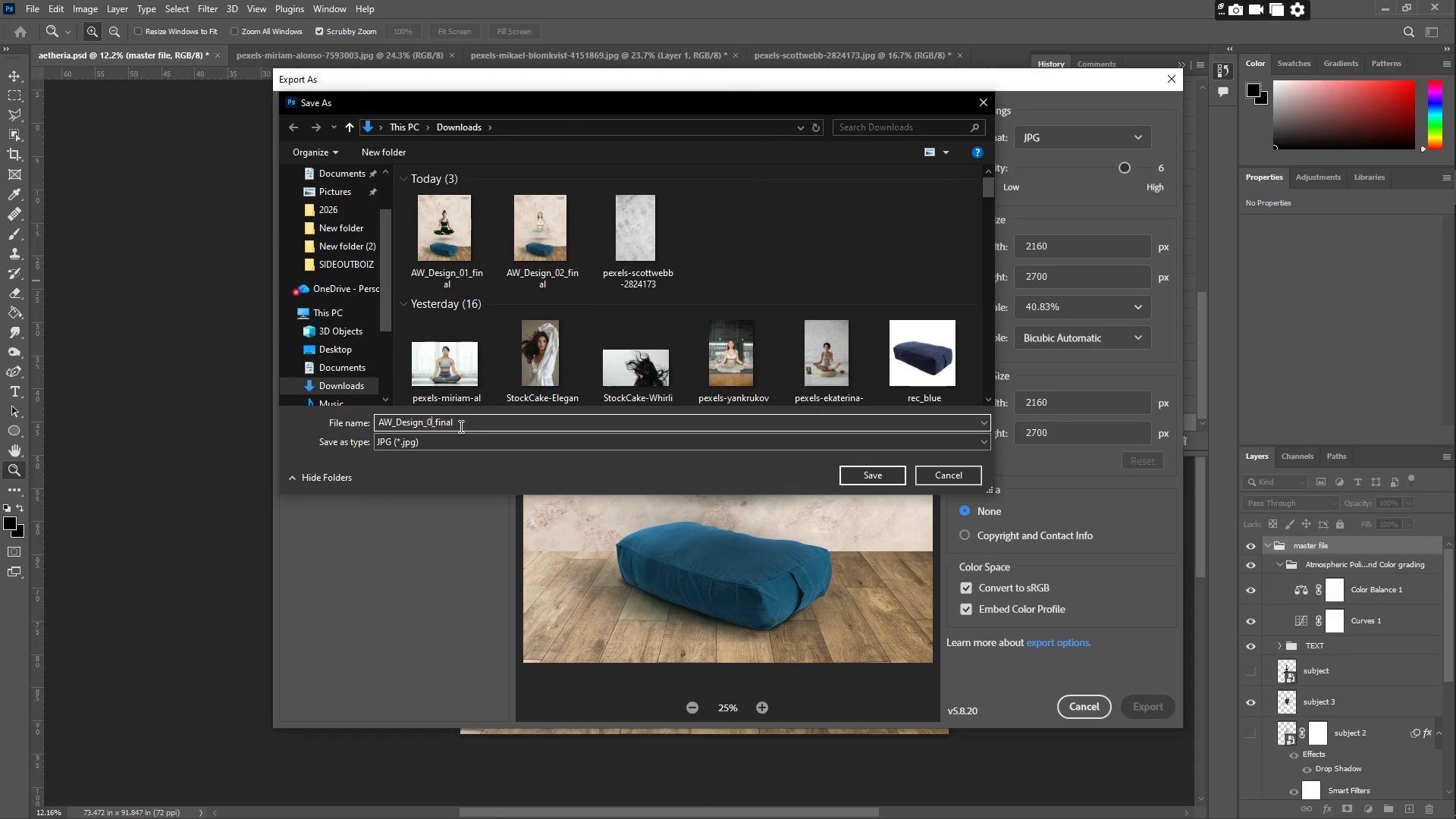 
key(3)
 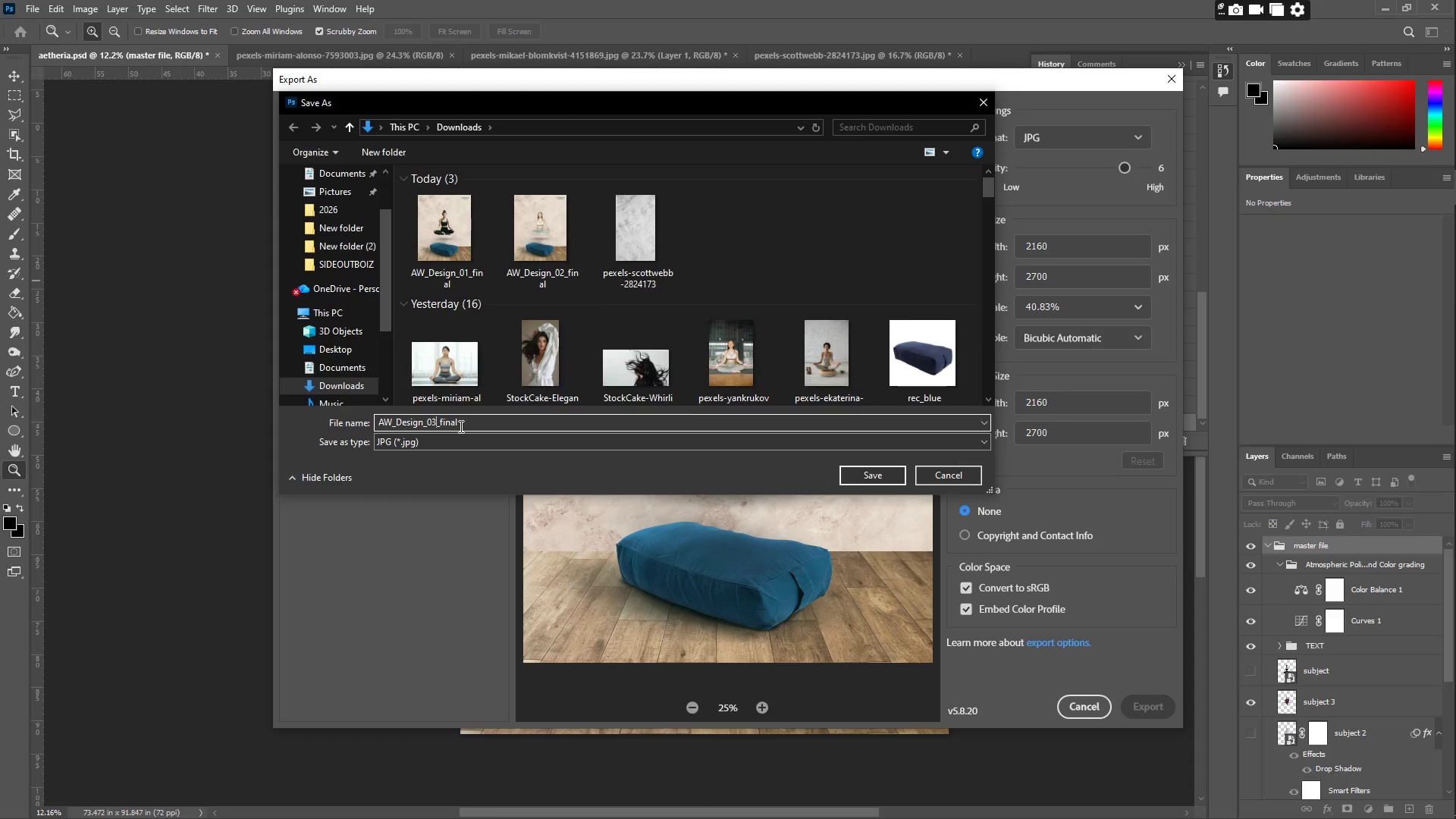 
key(Enter)
 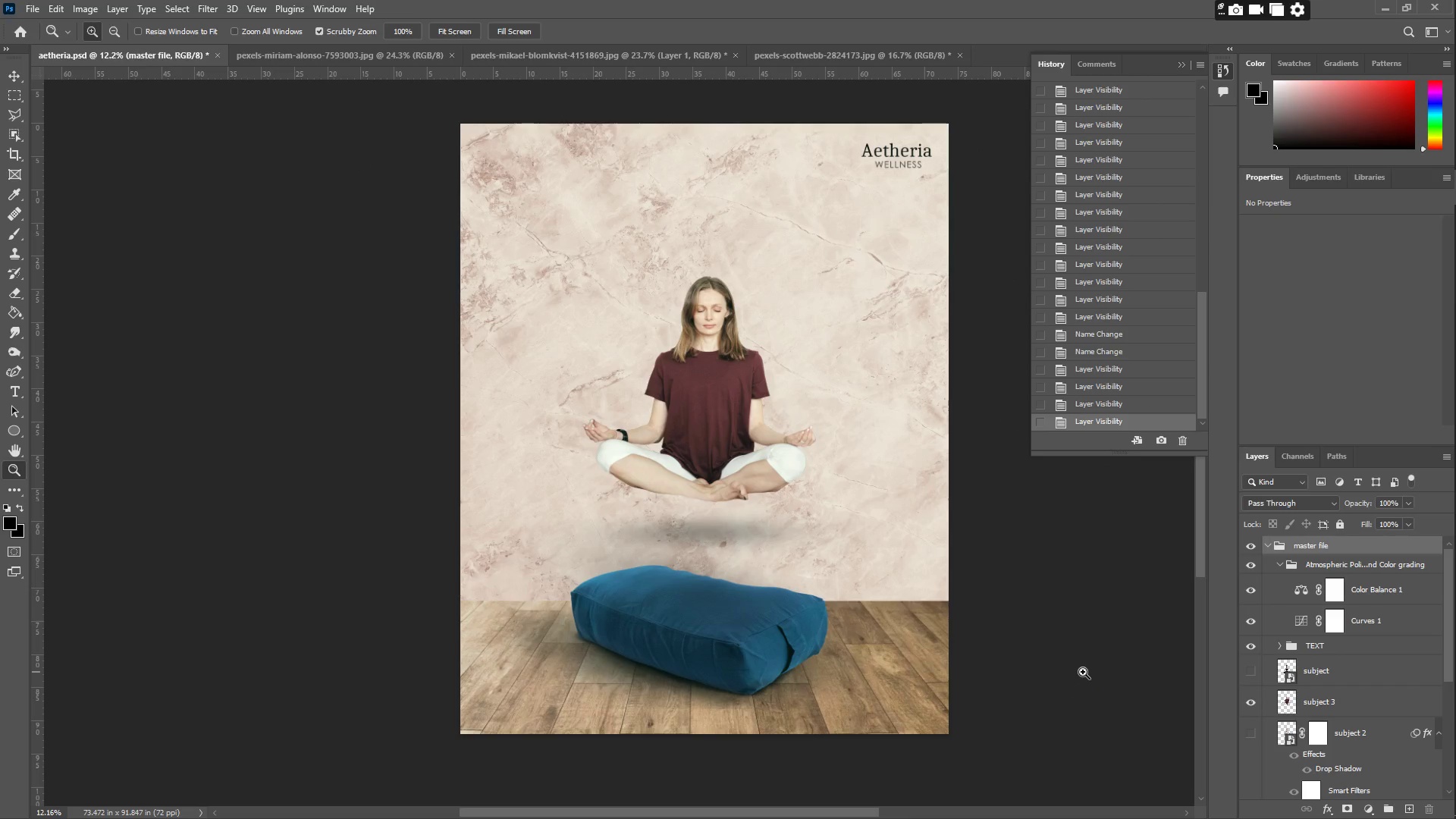 
wait(14.34)
 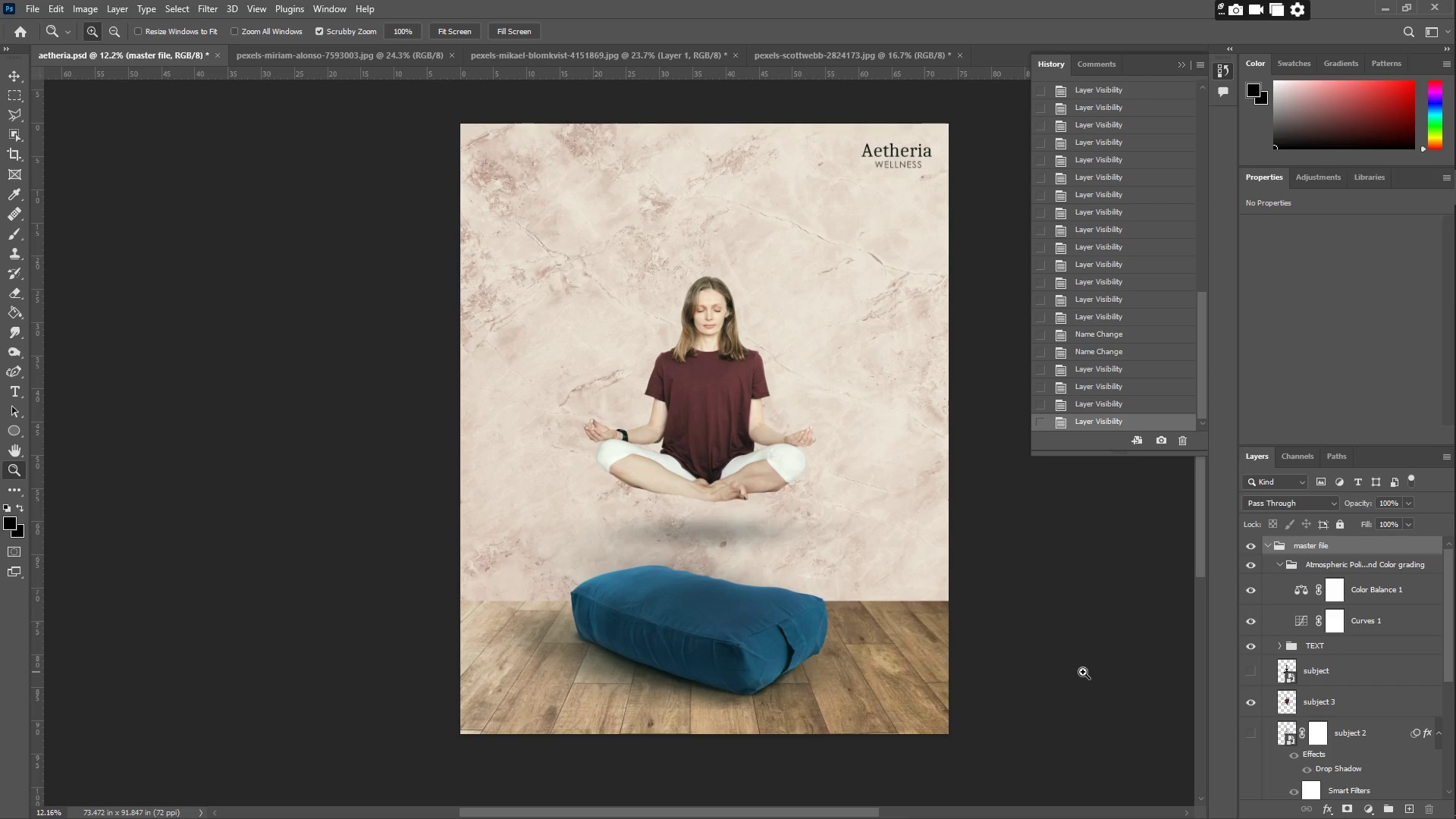 
left_click([34, 9])
 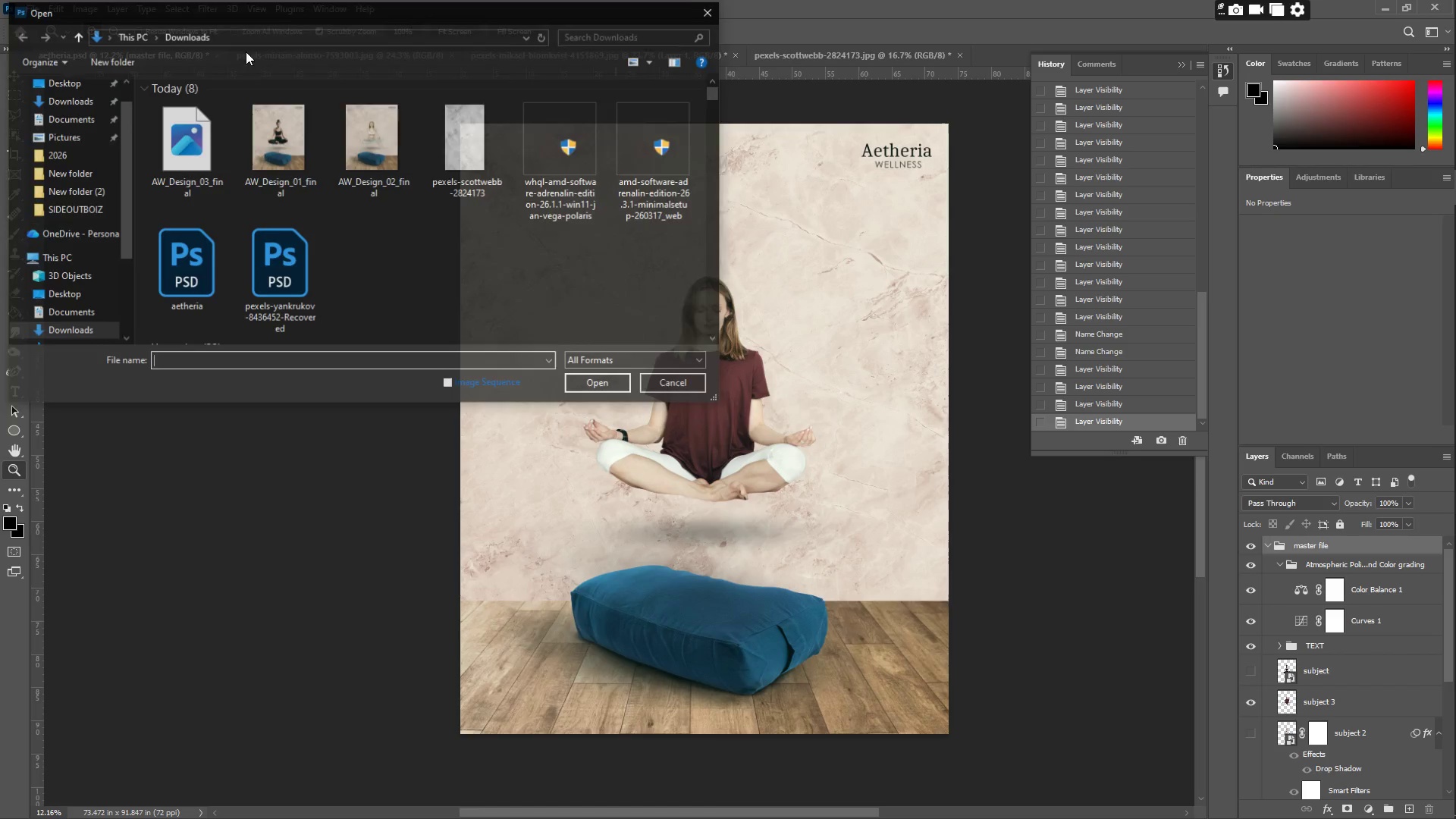 
left_click([463, 294])
 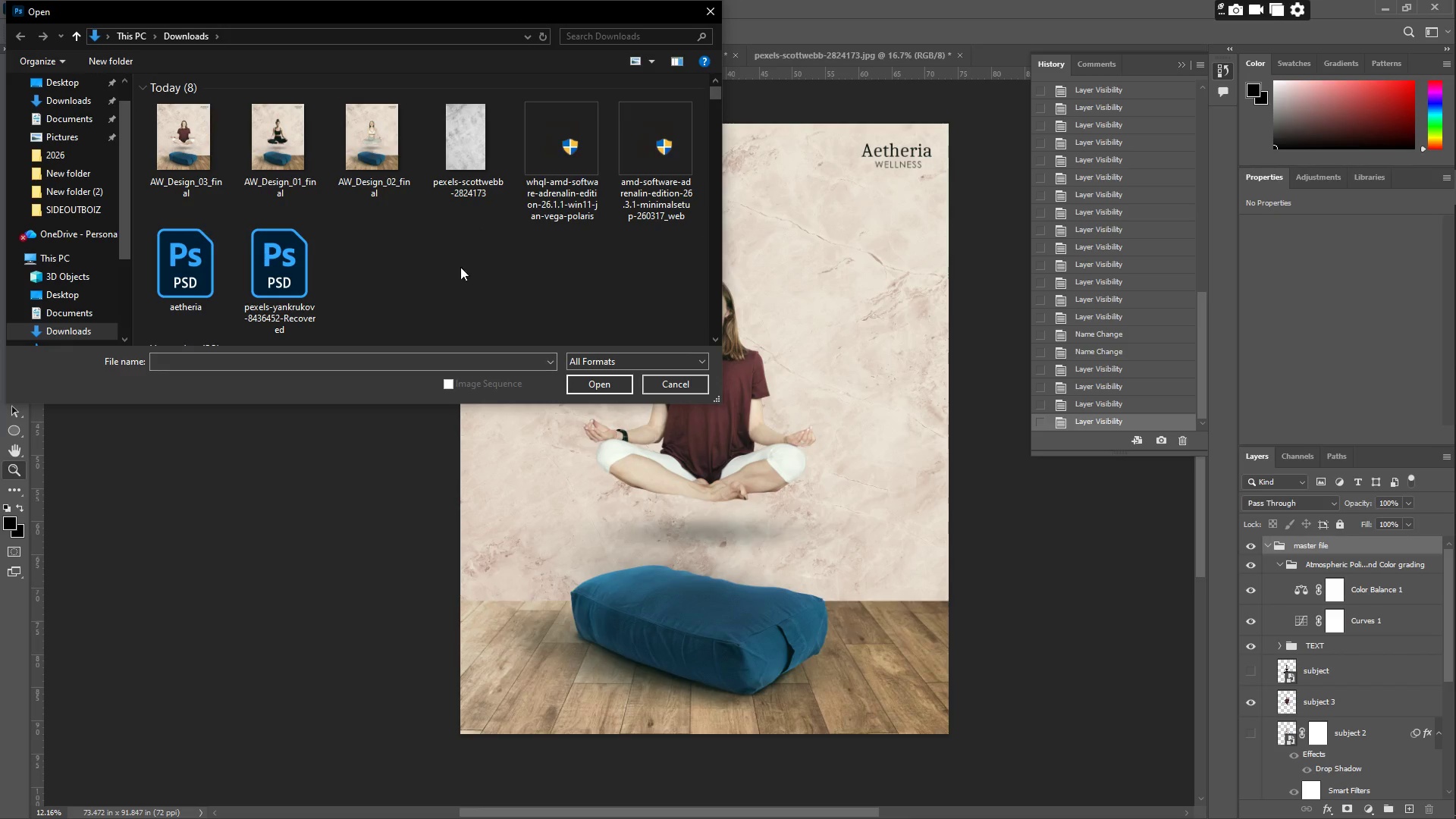 
scroll: coordinate [524, 228], scroll_direction: down, amount: 6.0
 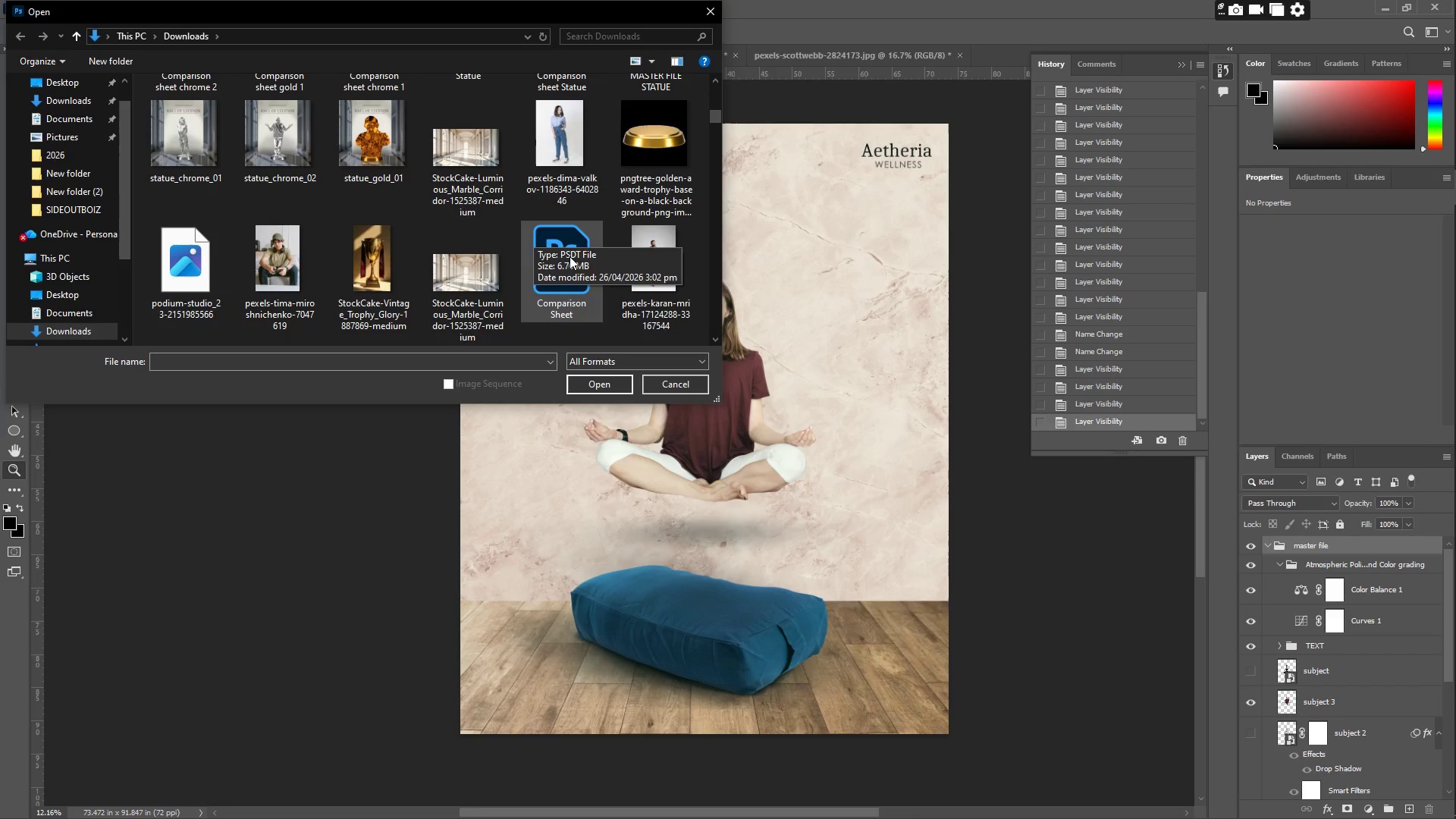 
left_click([579, 259])
 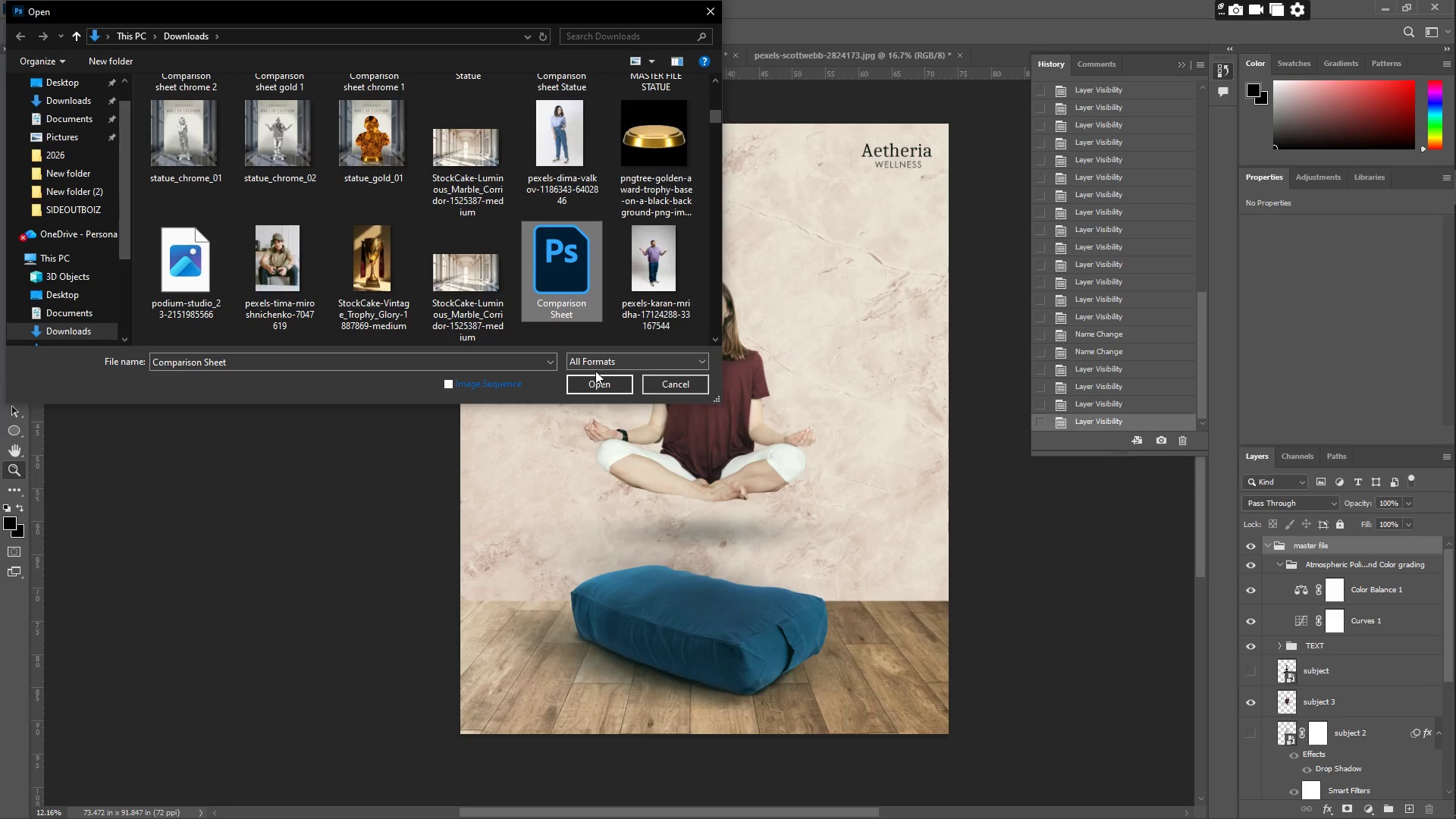 
left_click([601, 375])
 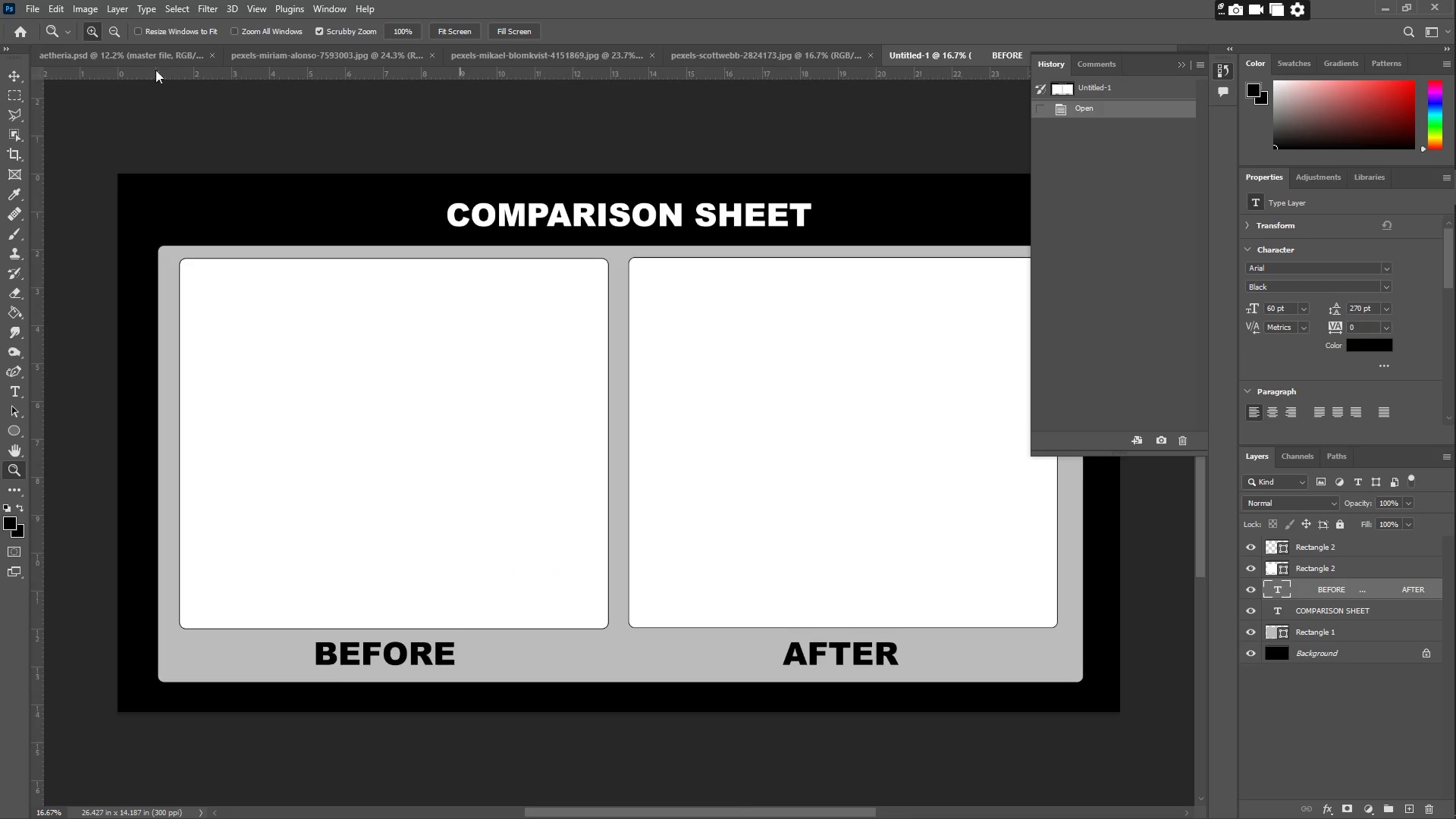 
wait(8.94)
 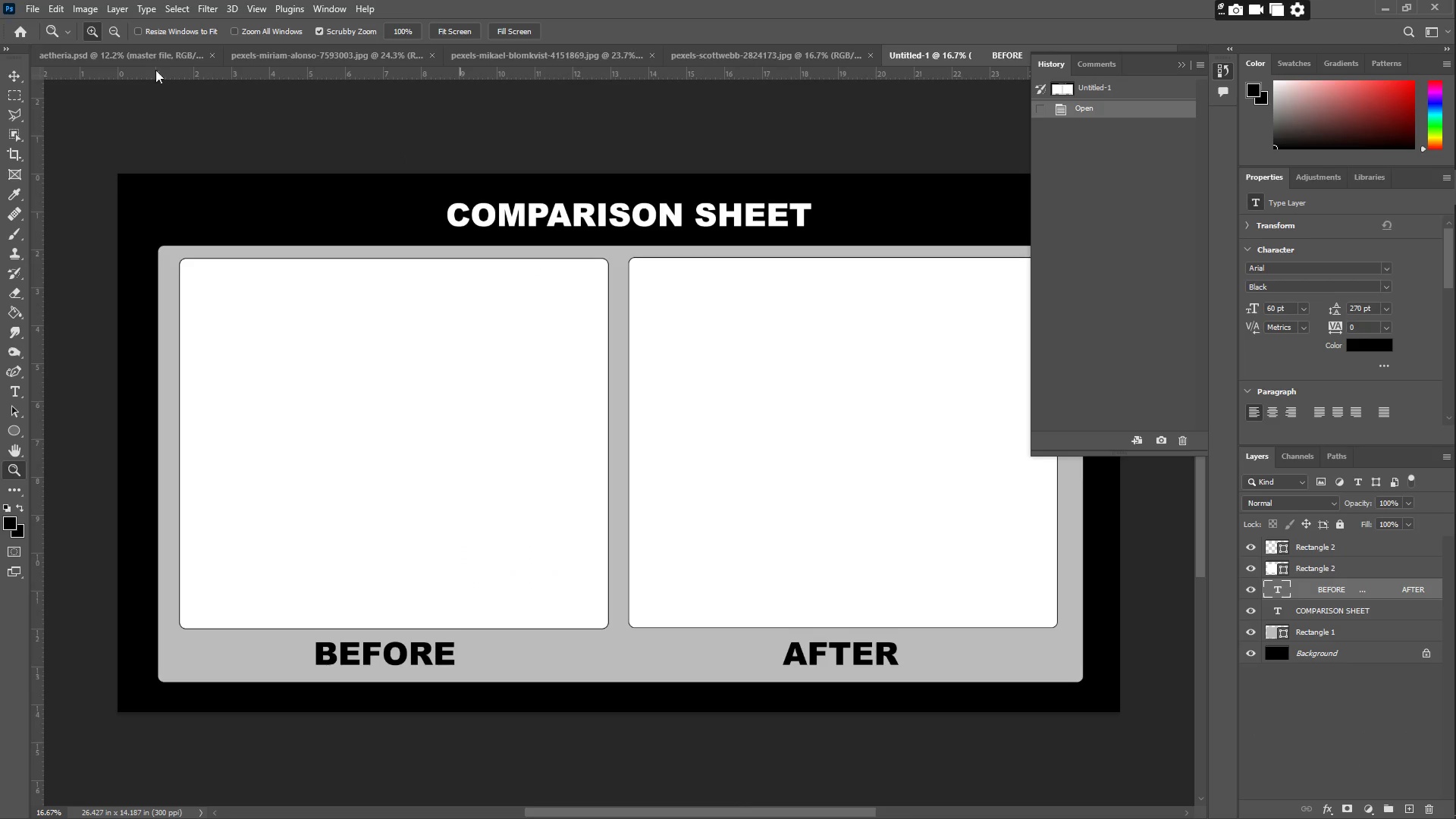 
left_click([968, 49])
 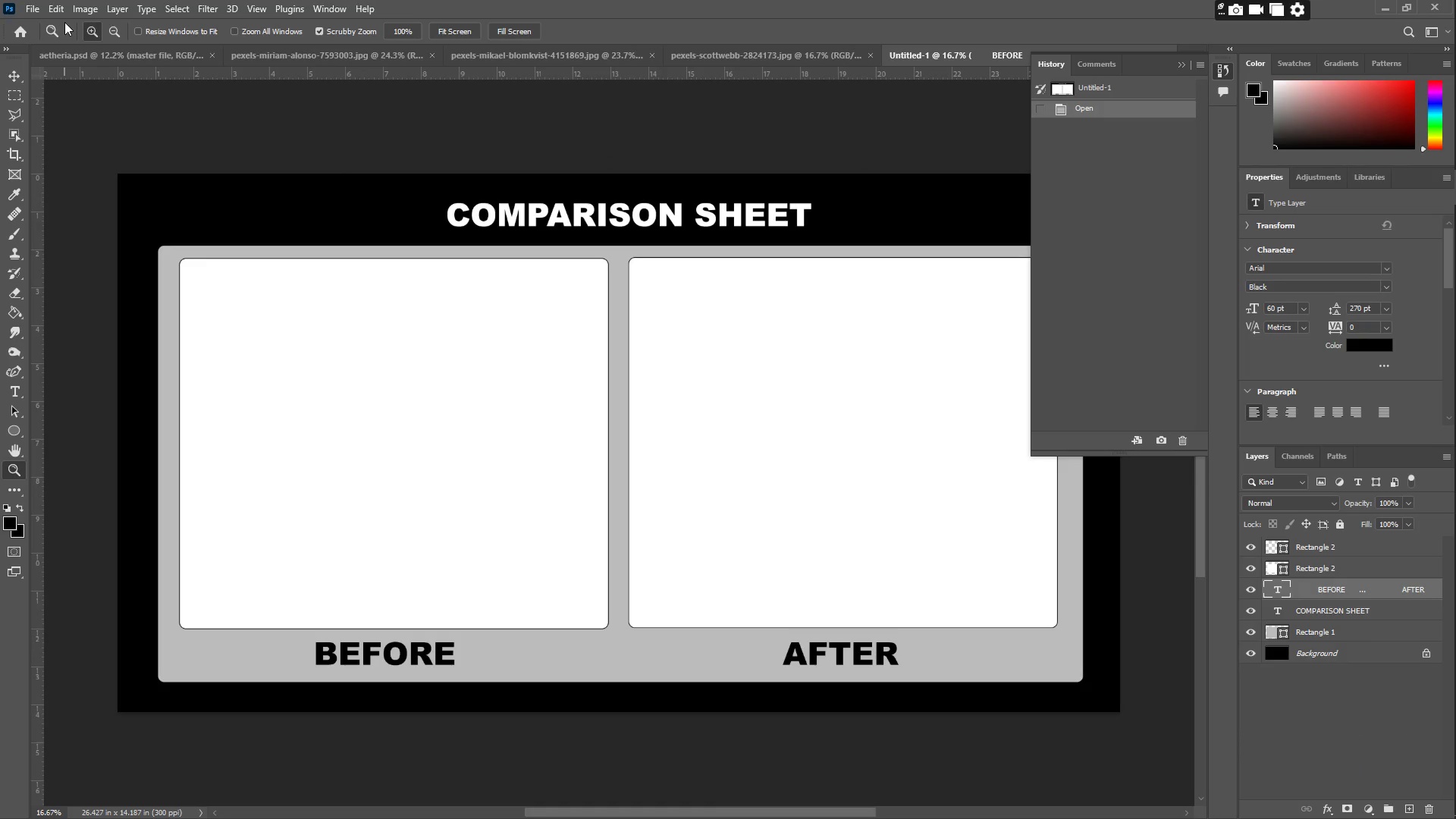 
left_click([24, 12])
 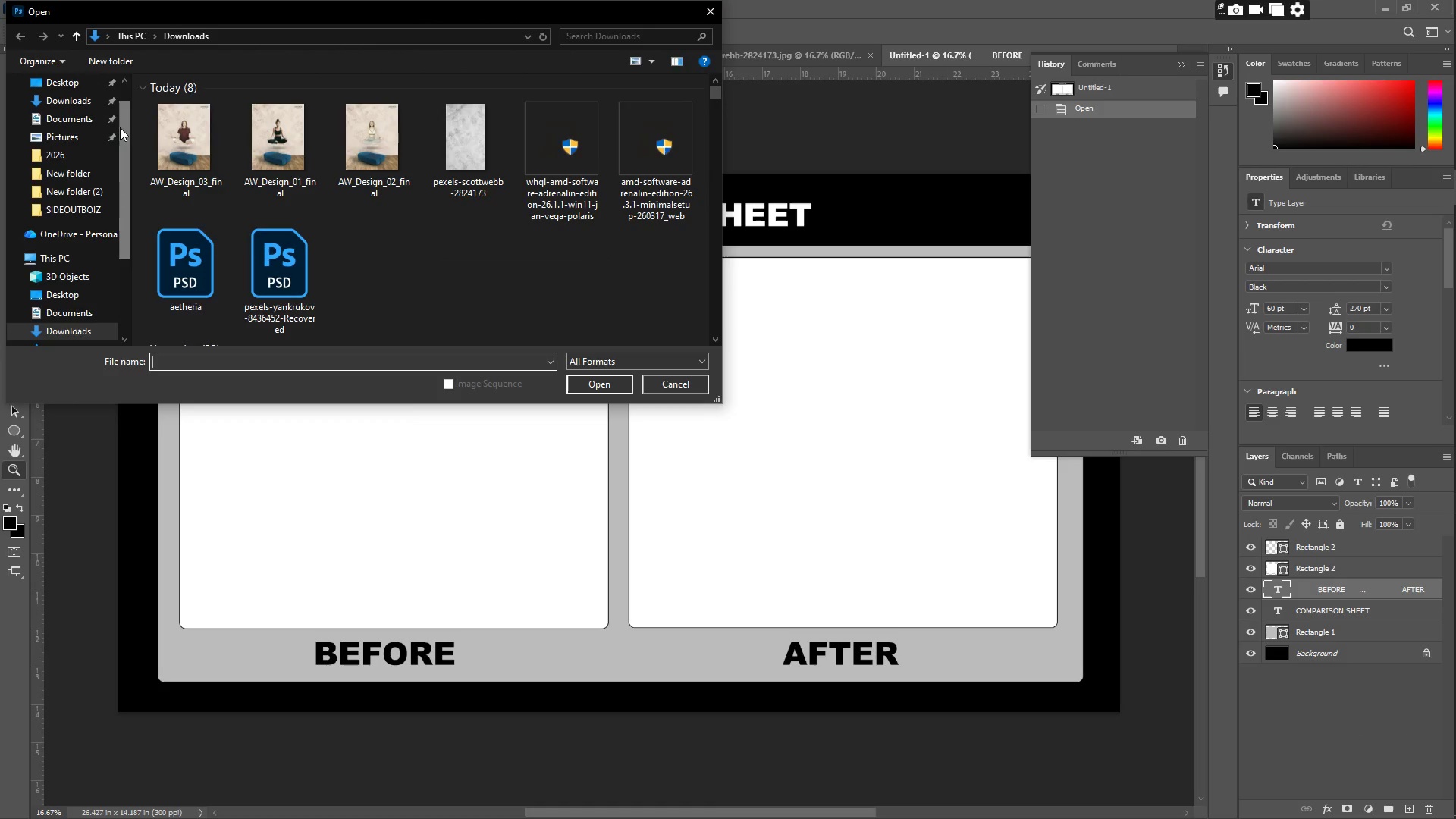 
left_click([202, 142])
 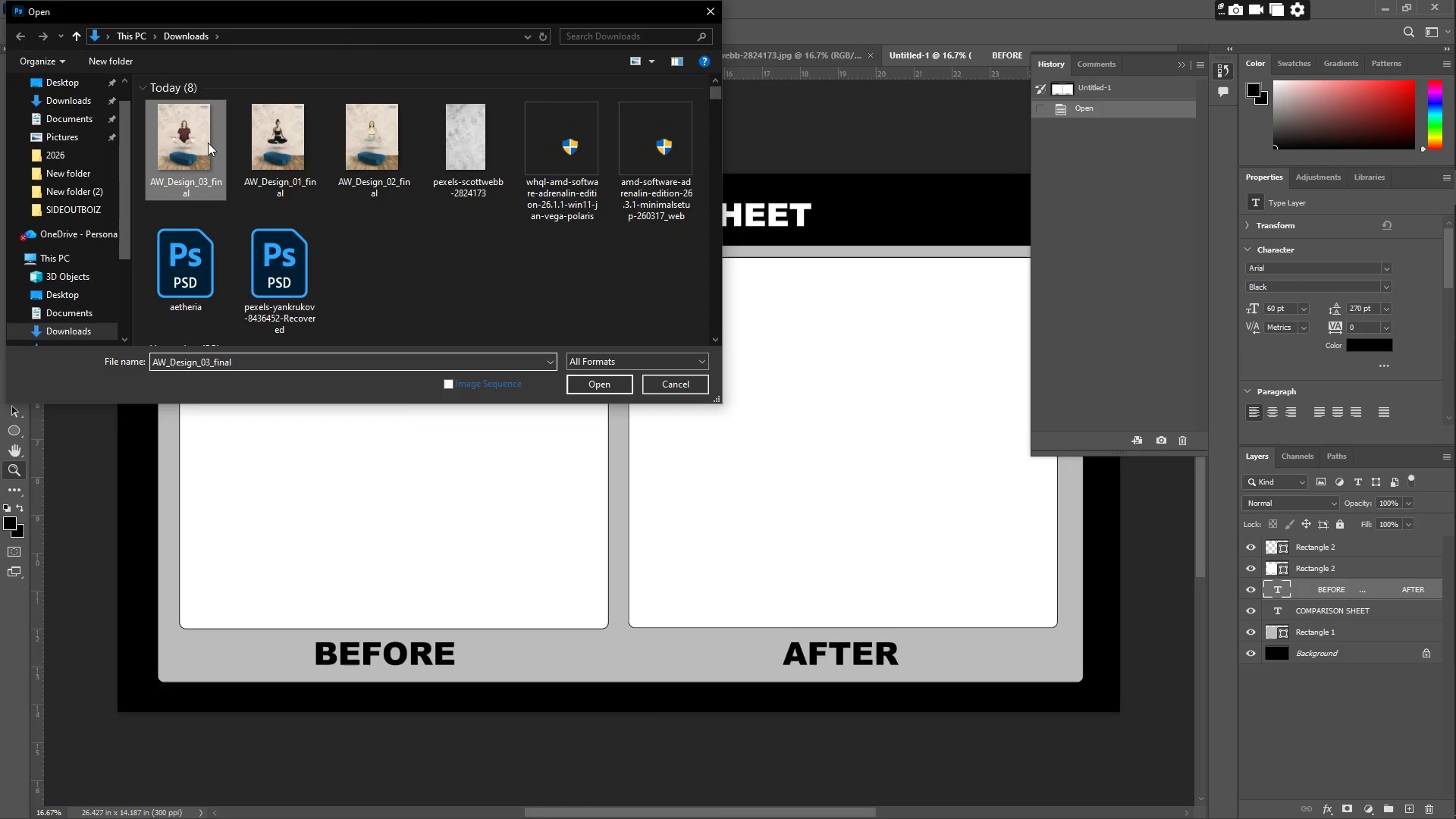 
hold_key(key=ShiftLeft, duration=0.38)
 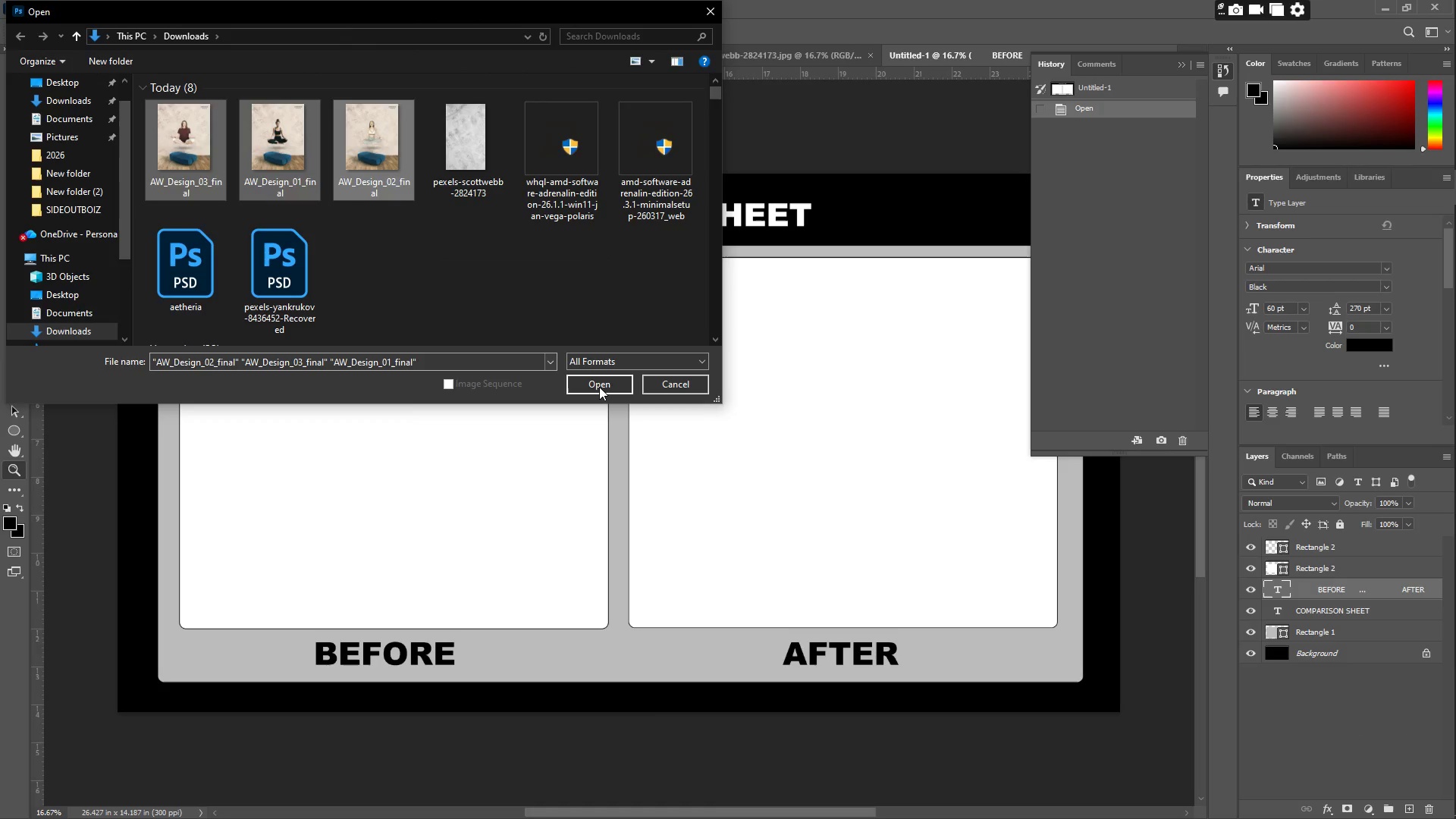 
left_click([599, 387])
 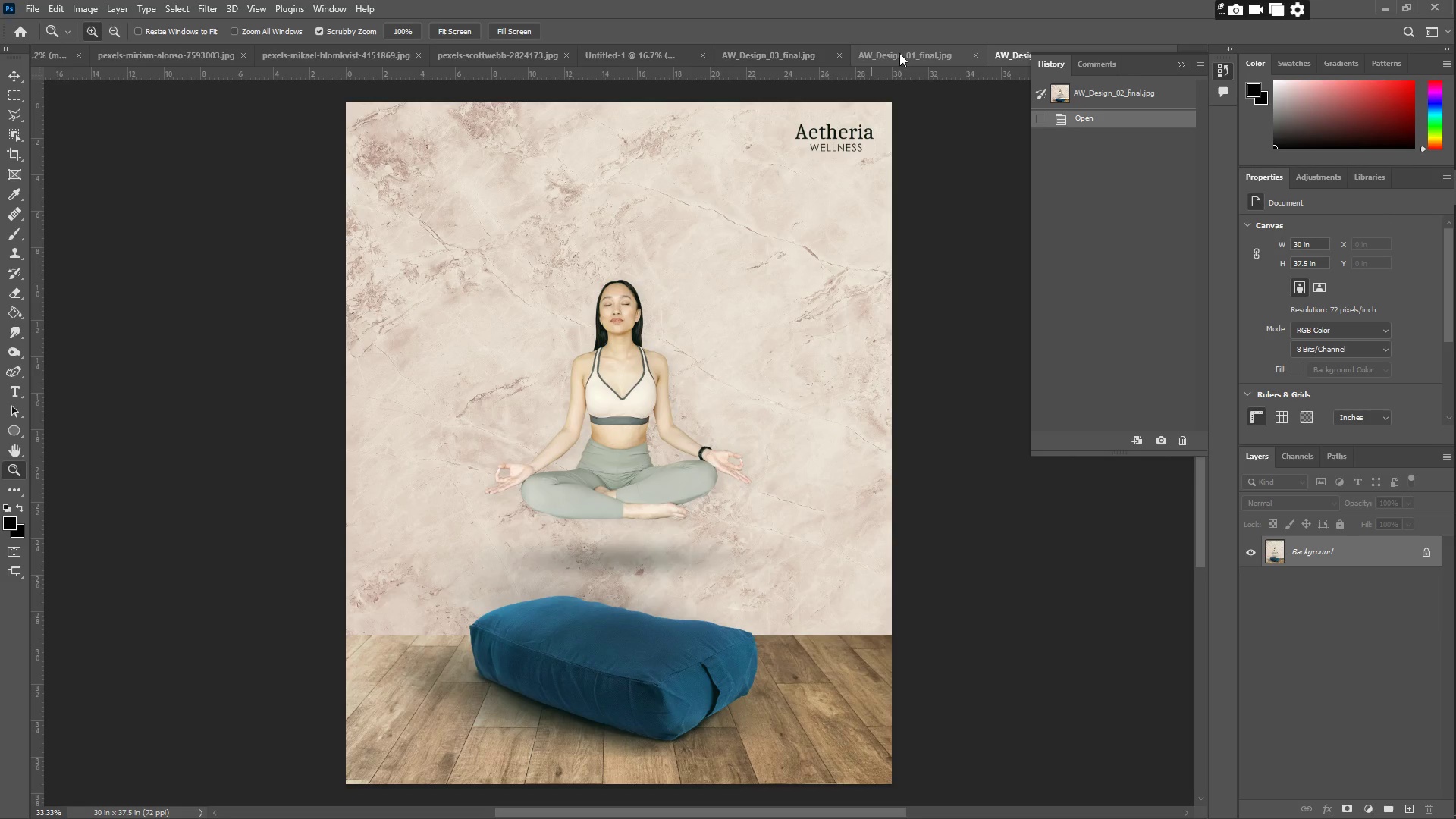 
left_click([1175, 65])
 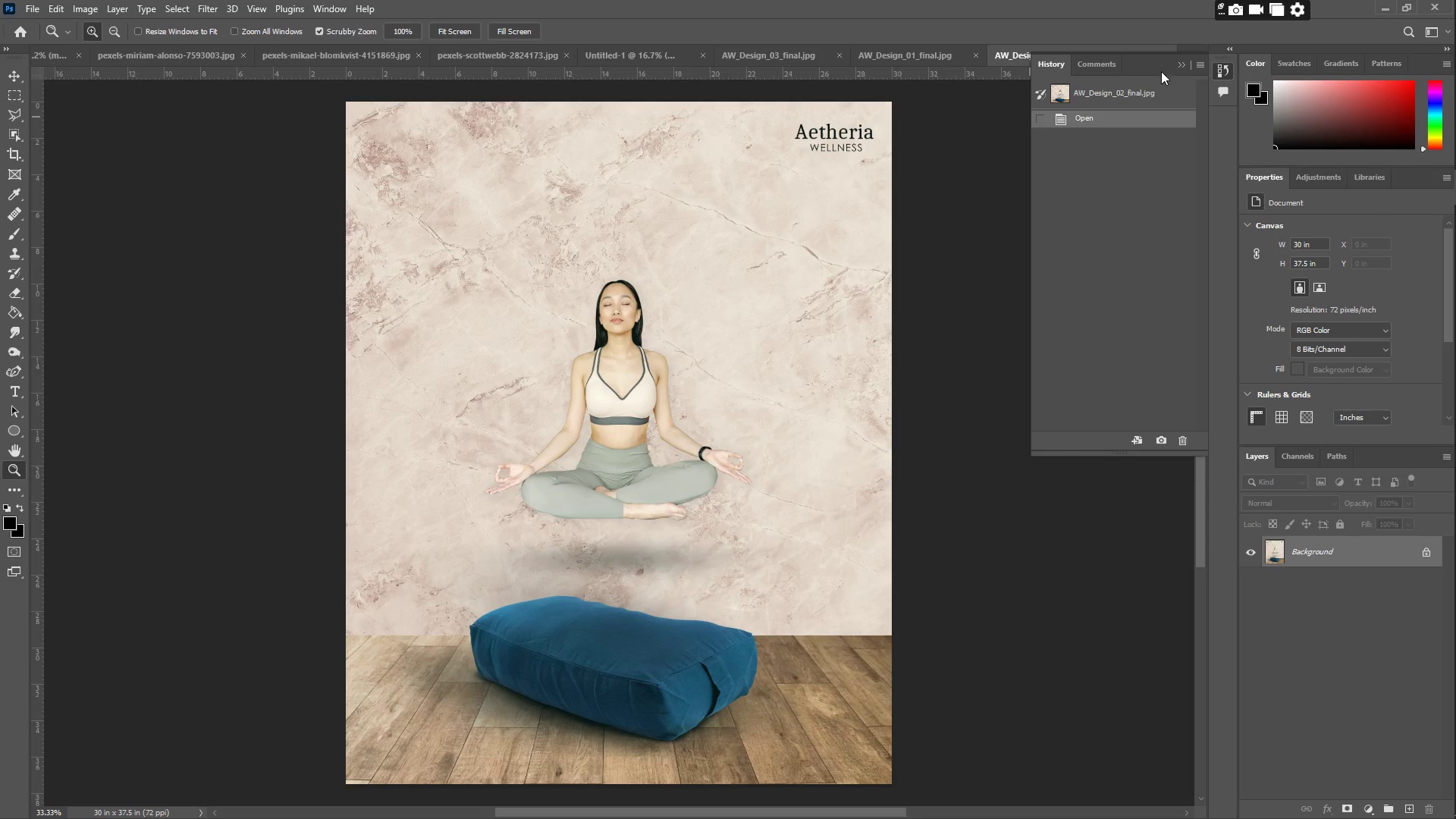 
left_click([1179, 67])
 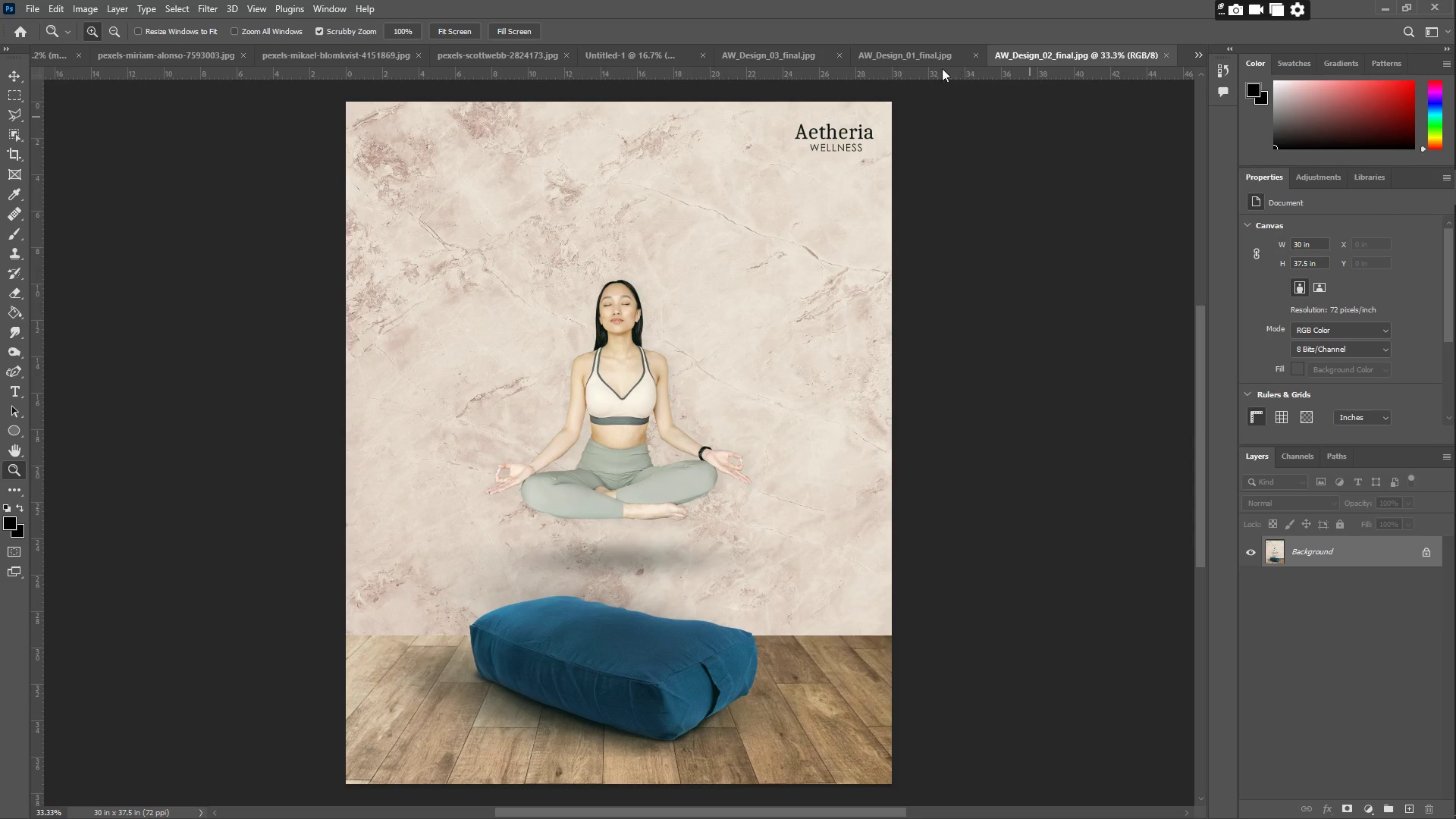 
left_click([912, 56])
 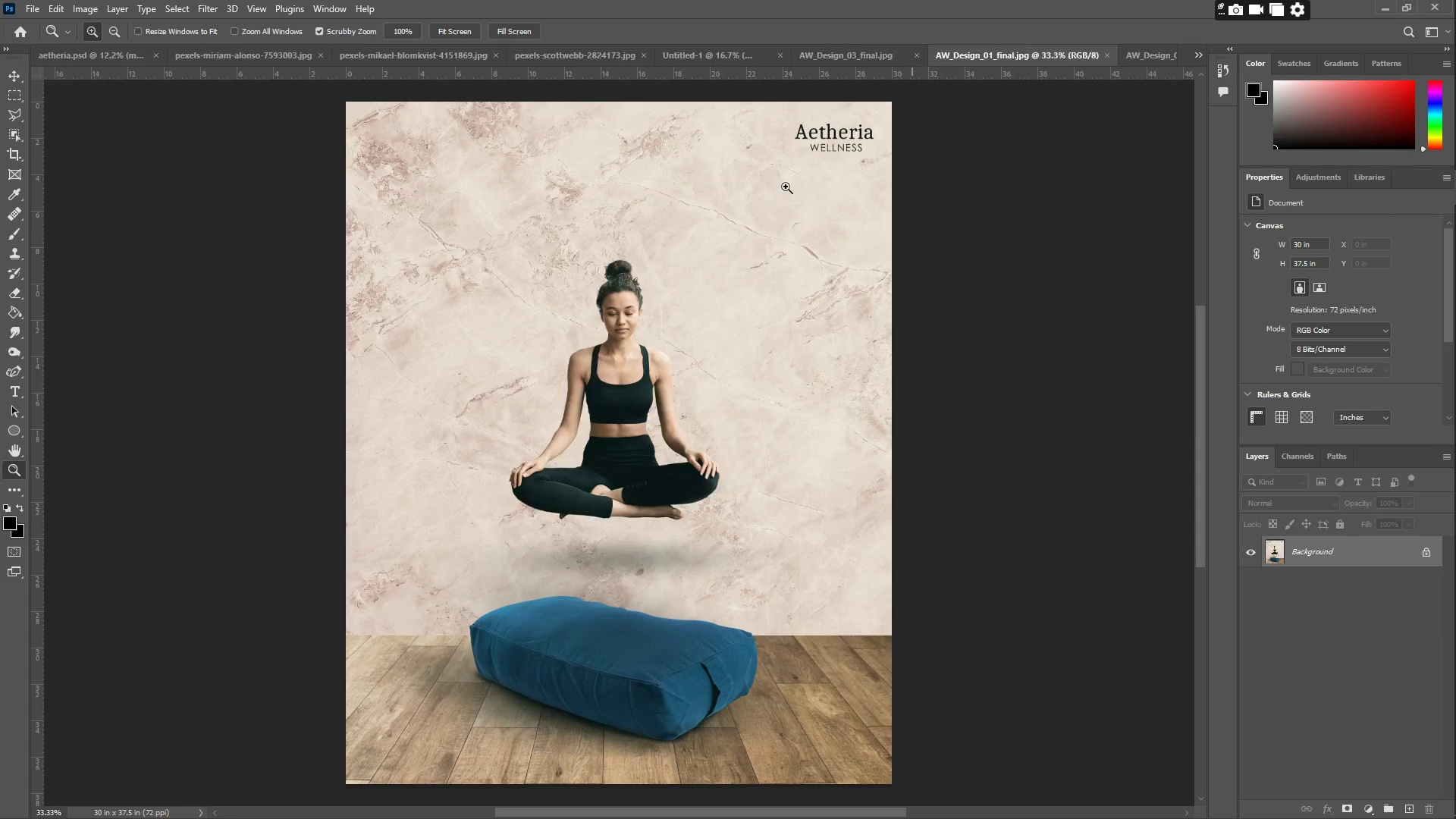 
key(Control+A)
 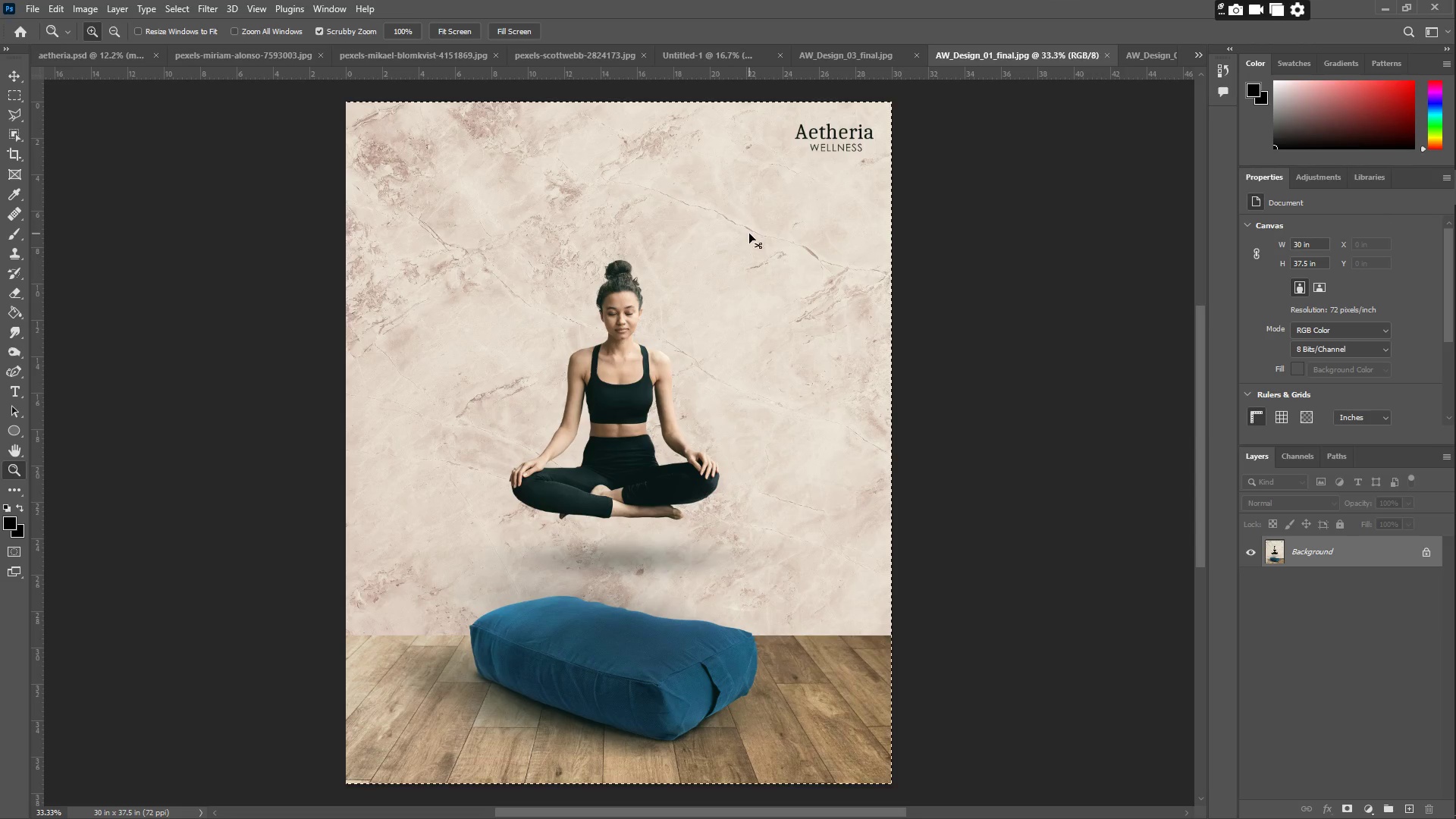 
key(Control+C)
 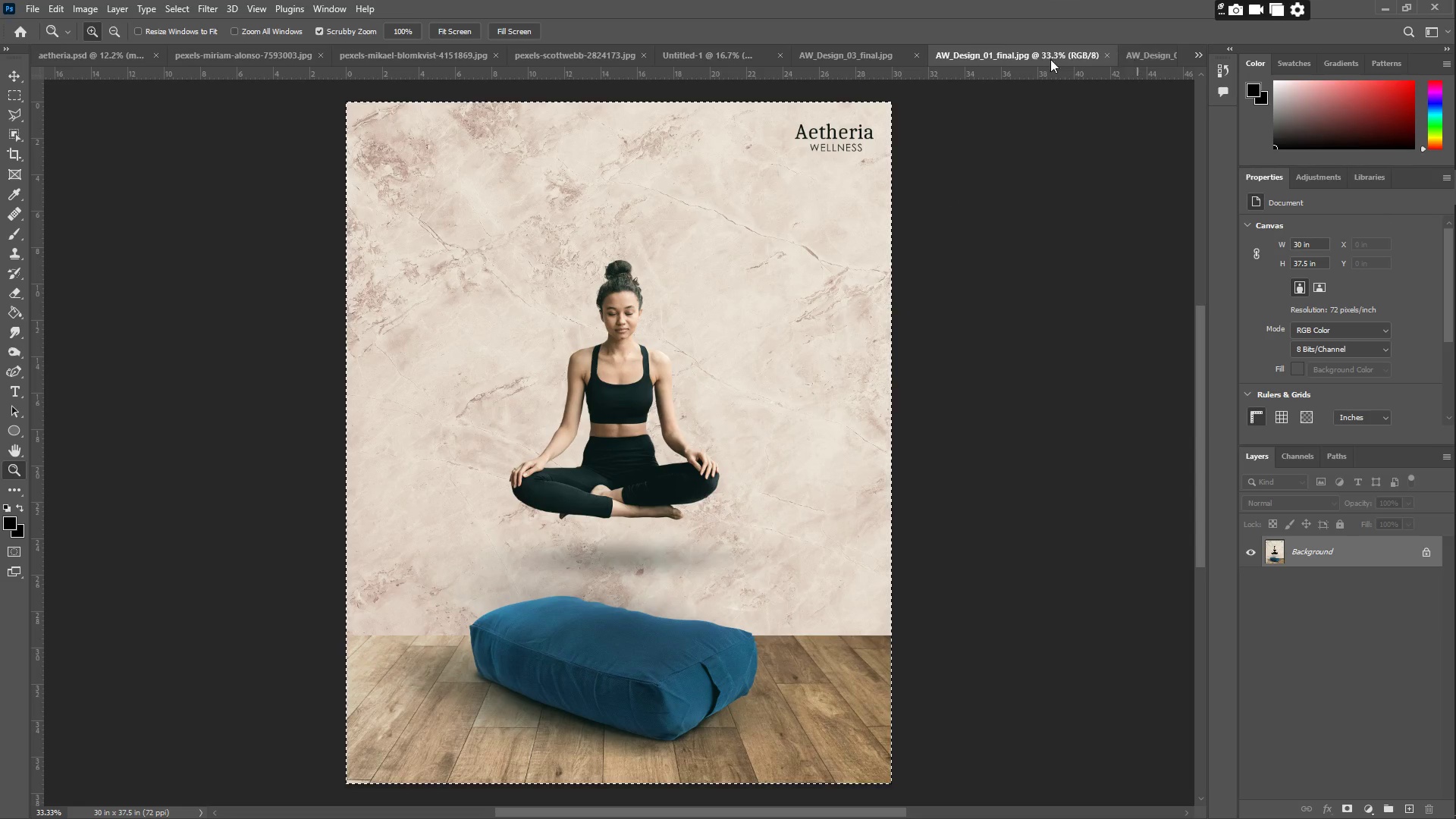 
left_click([713, 55])
 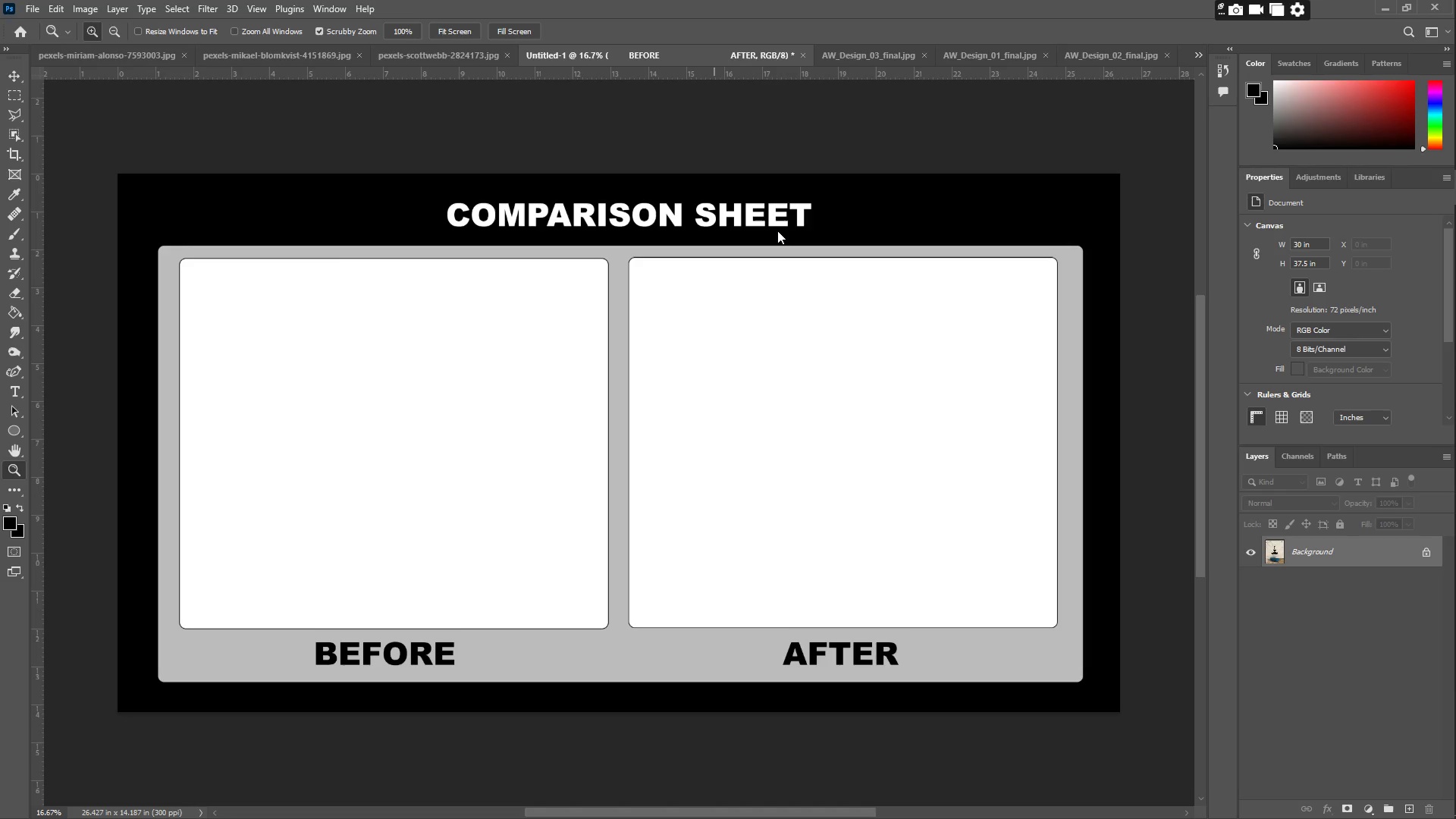 
key(Control+ControlLeft)
 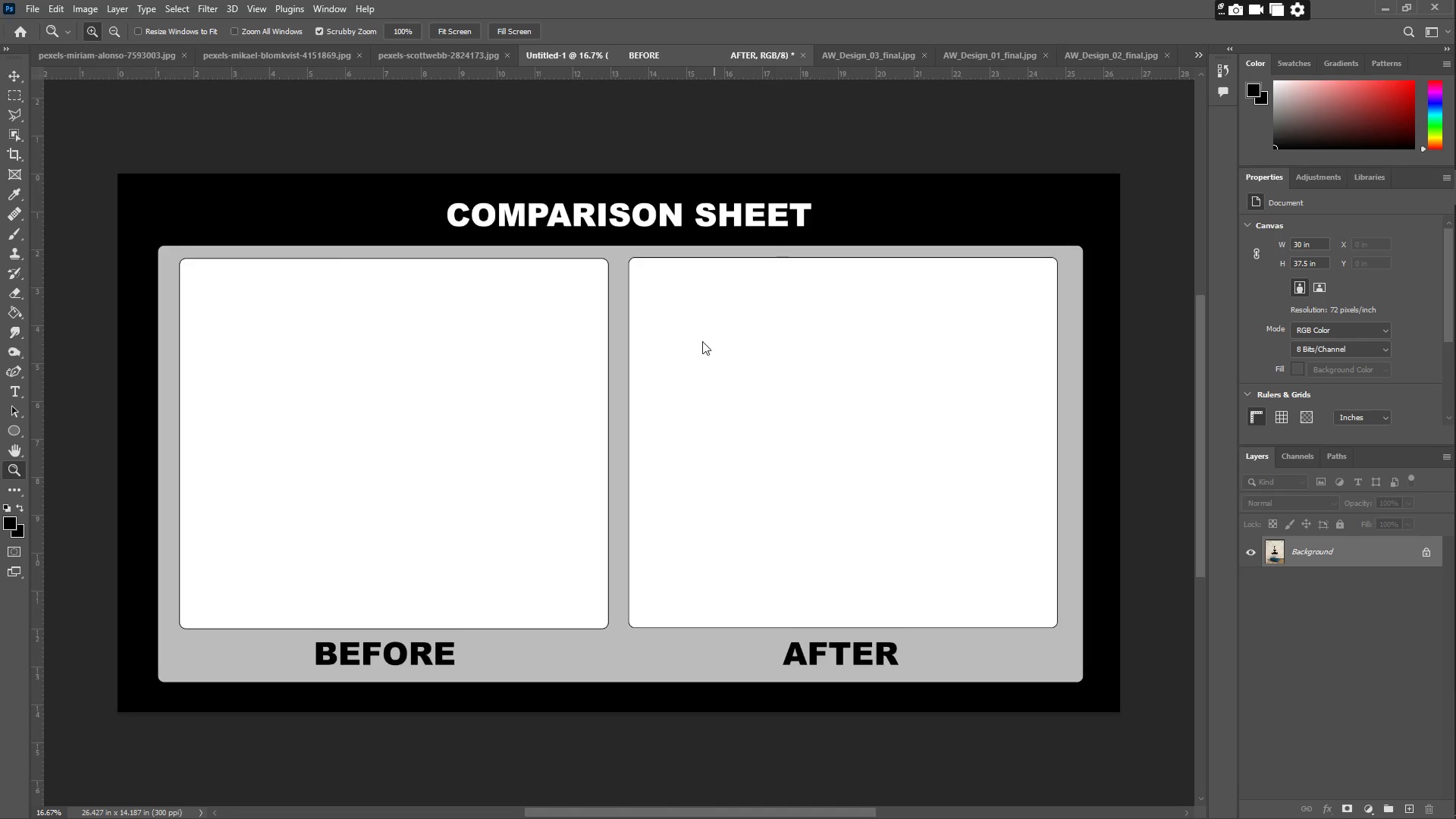 
key(Control+V)
 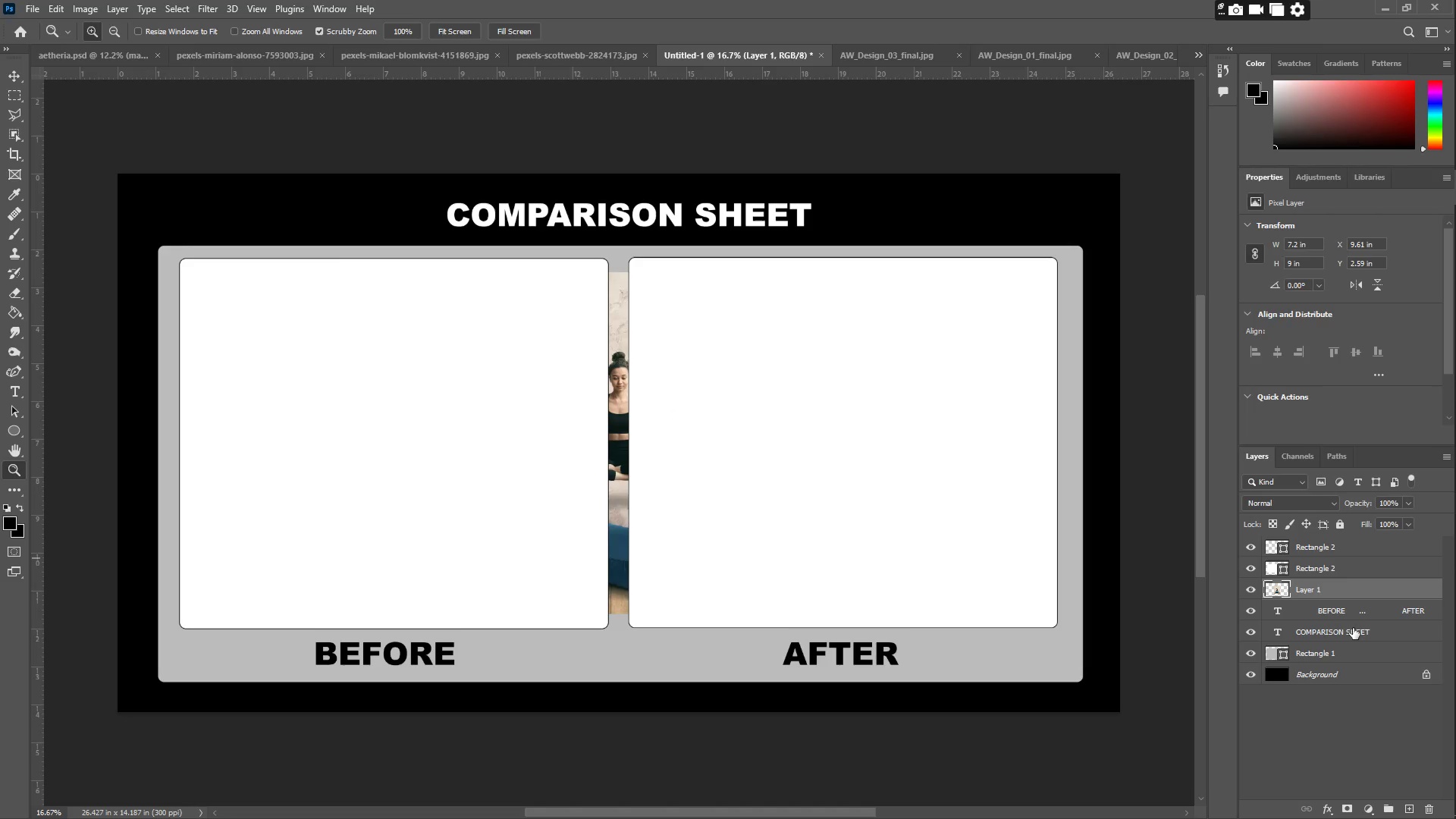 
left_click_drag(start_coordinate=[1319, 588], to_coordinate=[1310, 544])
 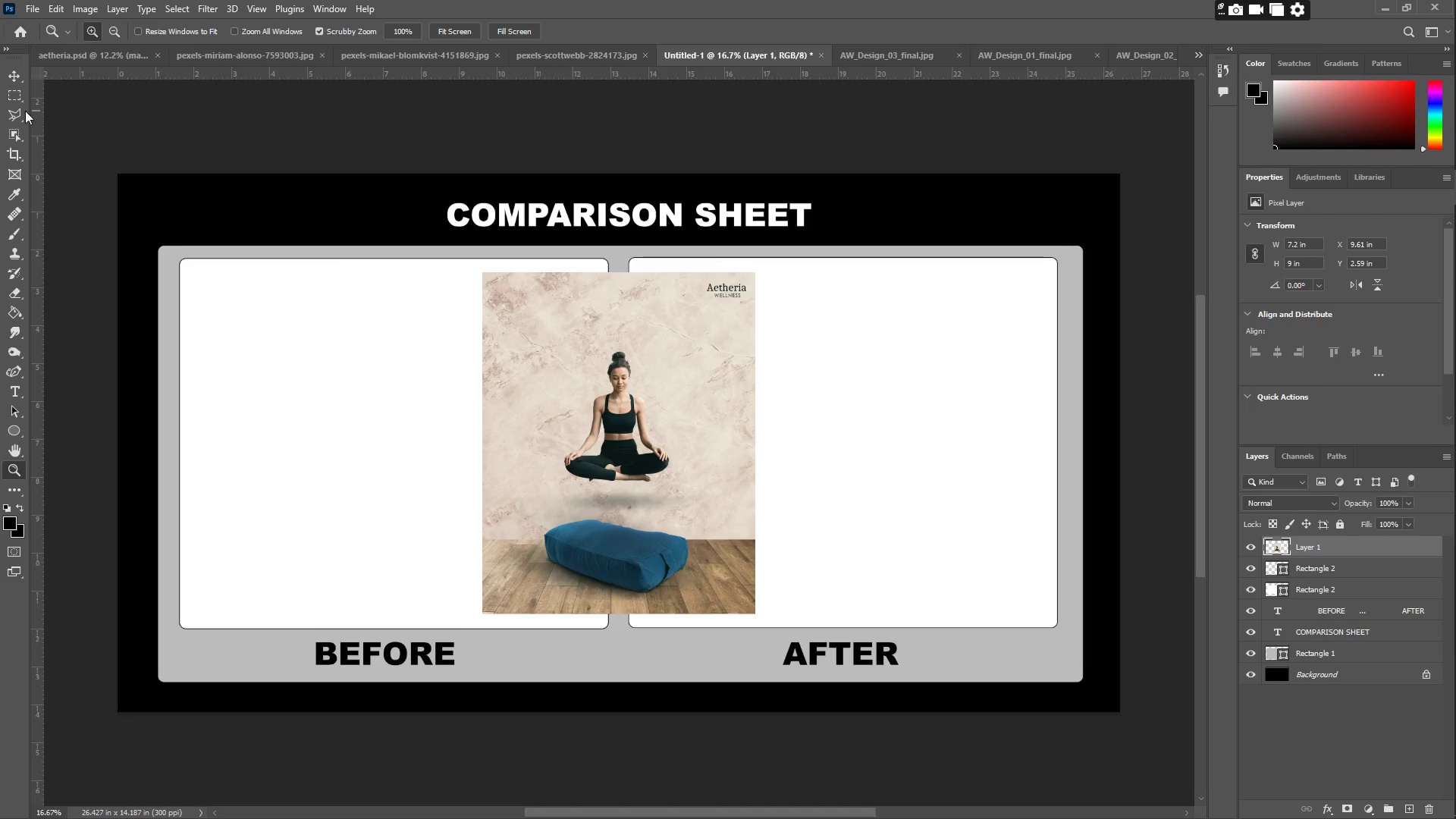 
left_click([11, 73])
 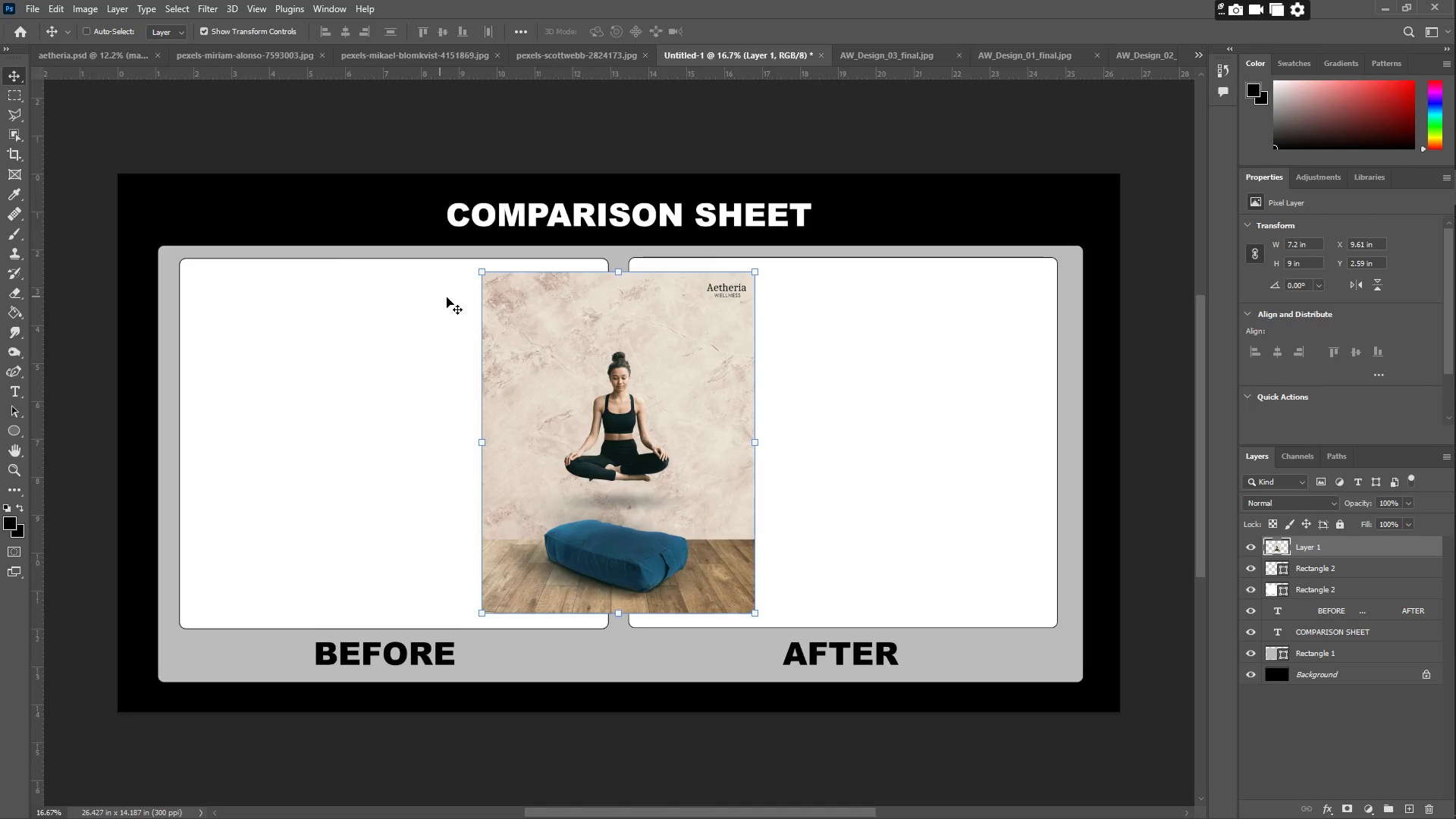 
left_click_drag(start_coordinate=[608, 345], to_coordinate=[829, 352])
 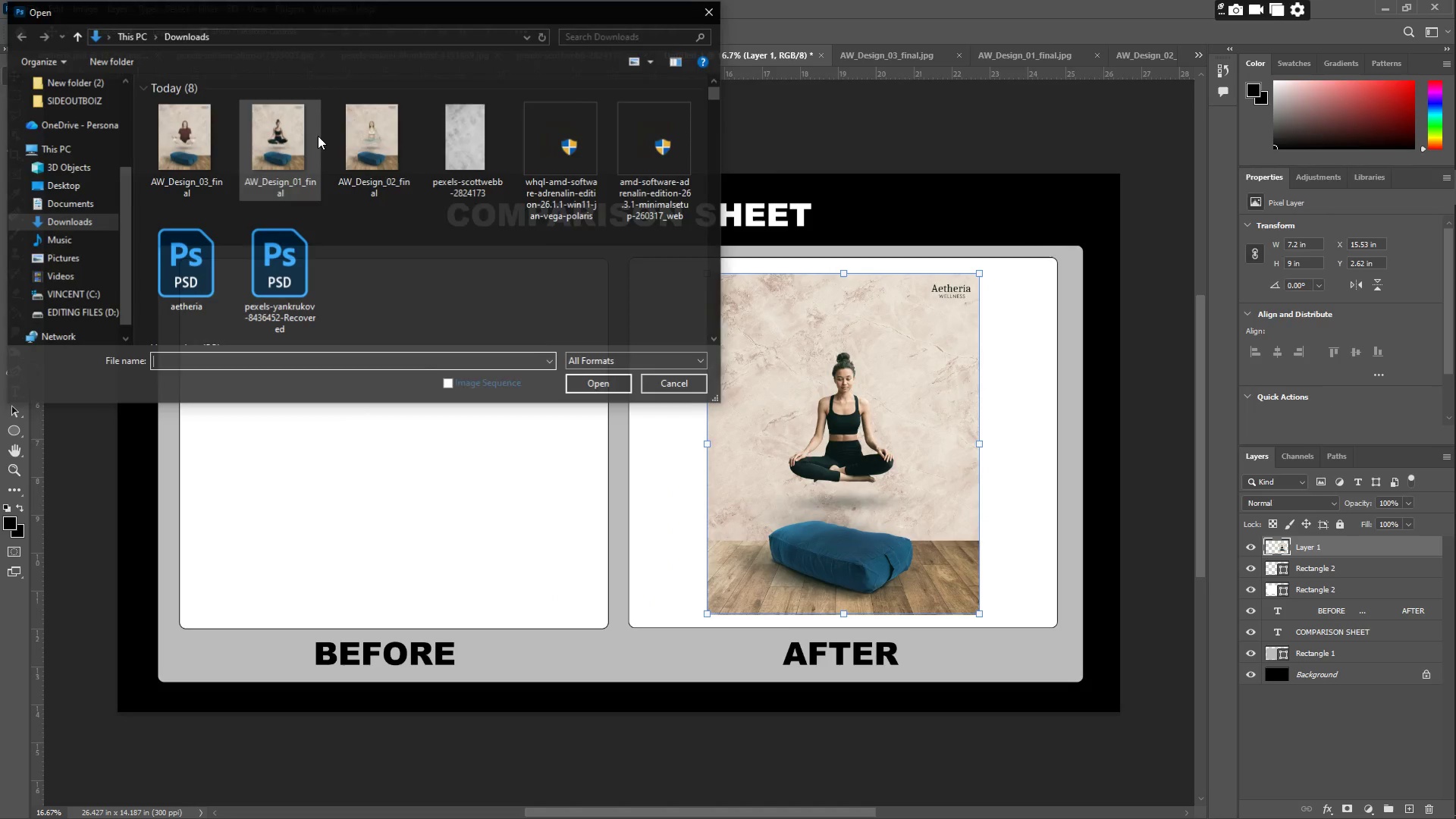 
scroll: coordinate [485, 265], scroll_direction: down, amount: 2.0
 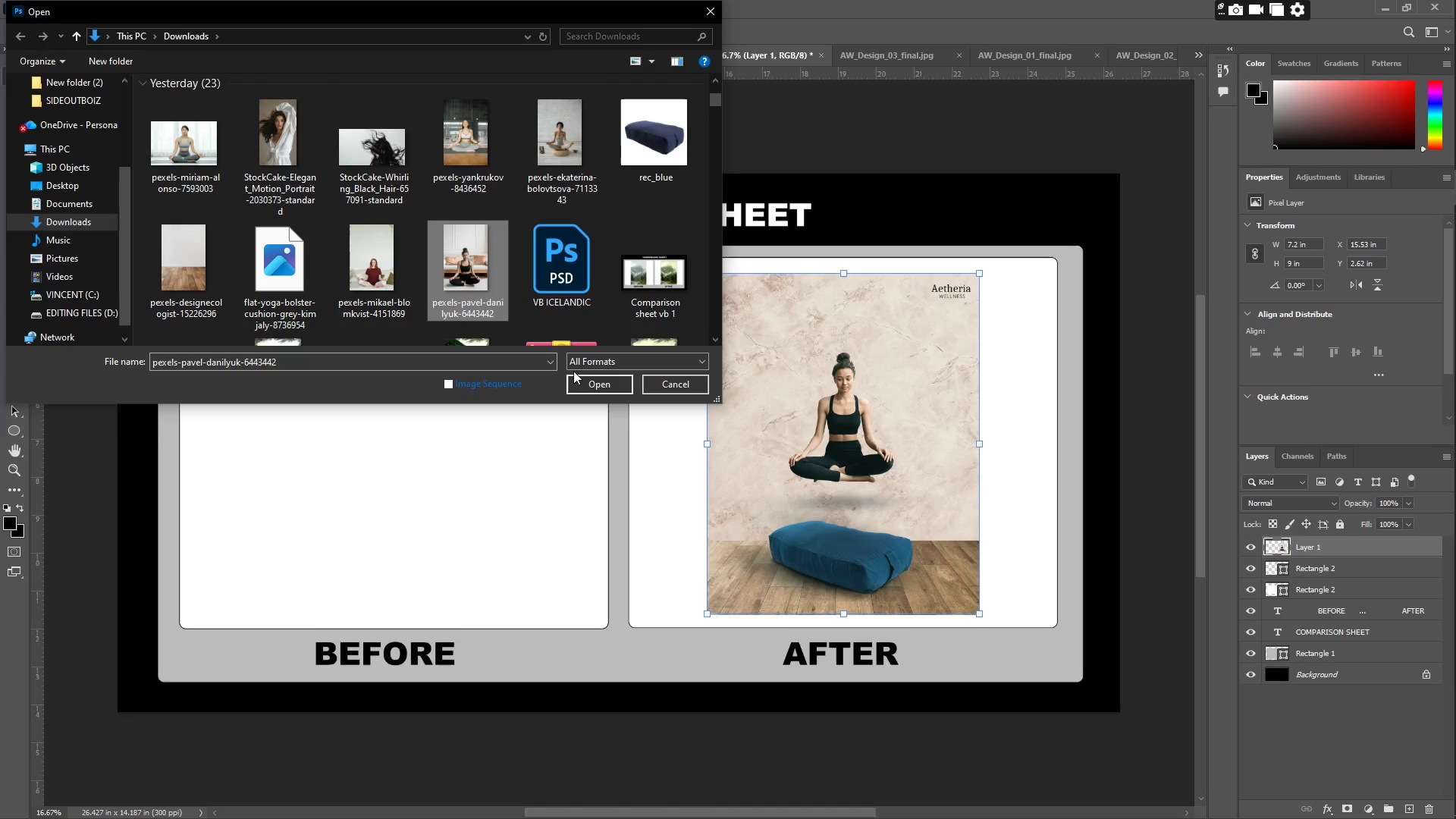 
left_click([583, 375])
 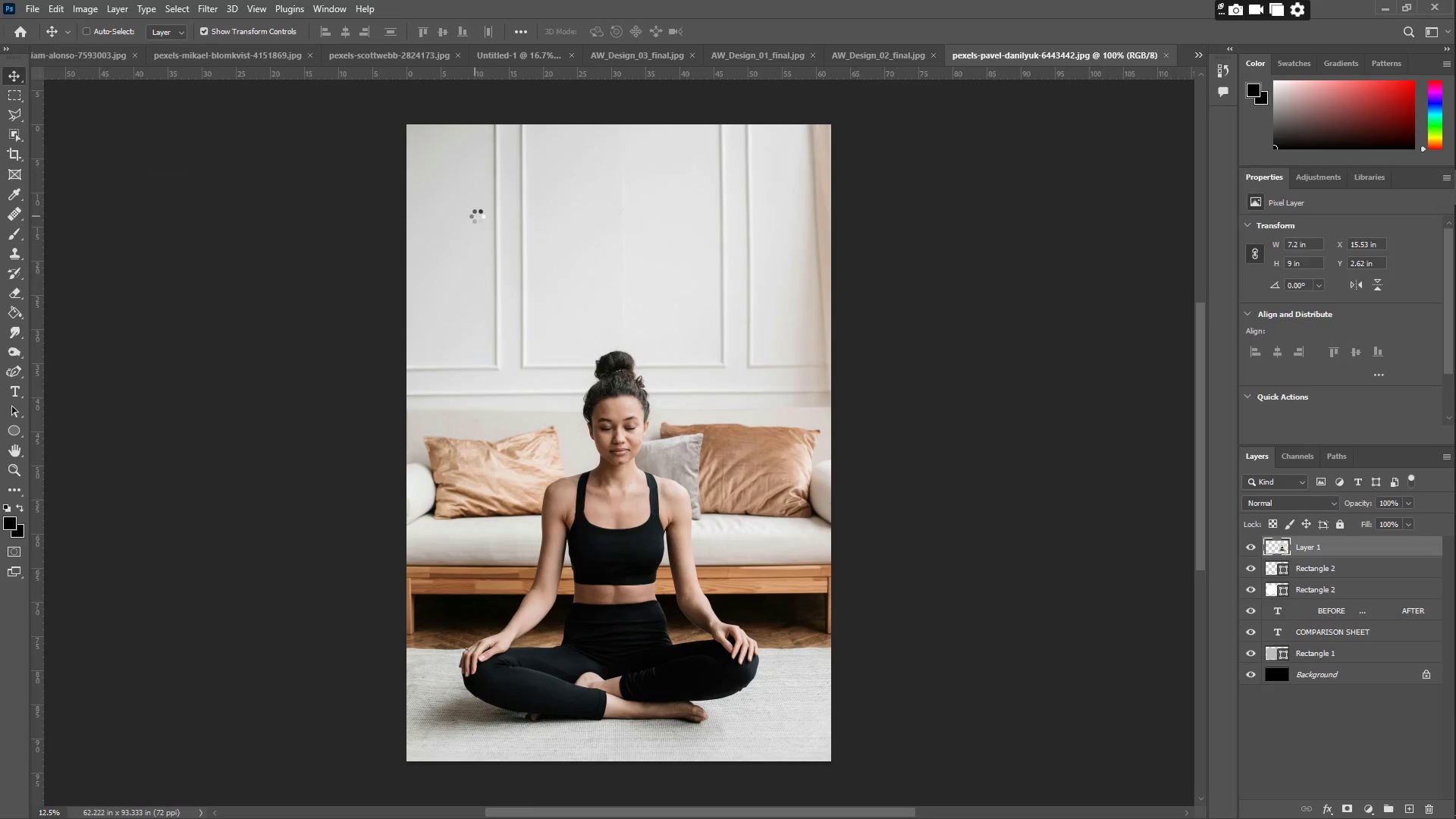 
key(Control+A)
 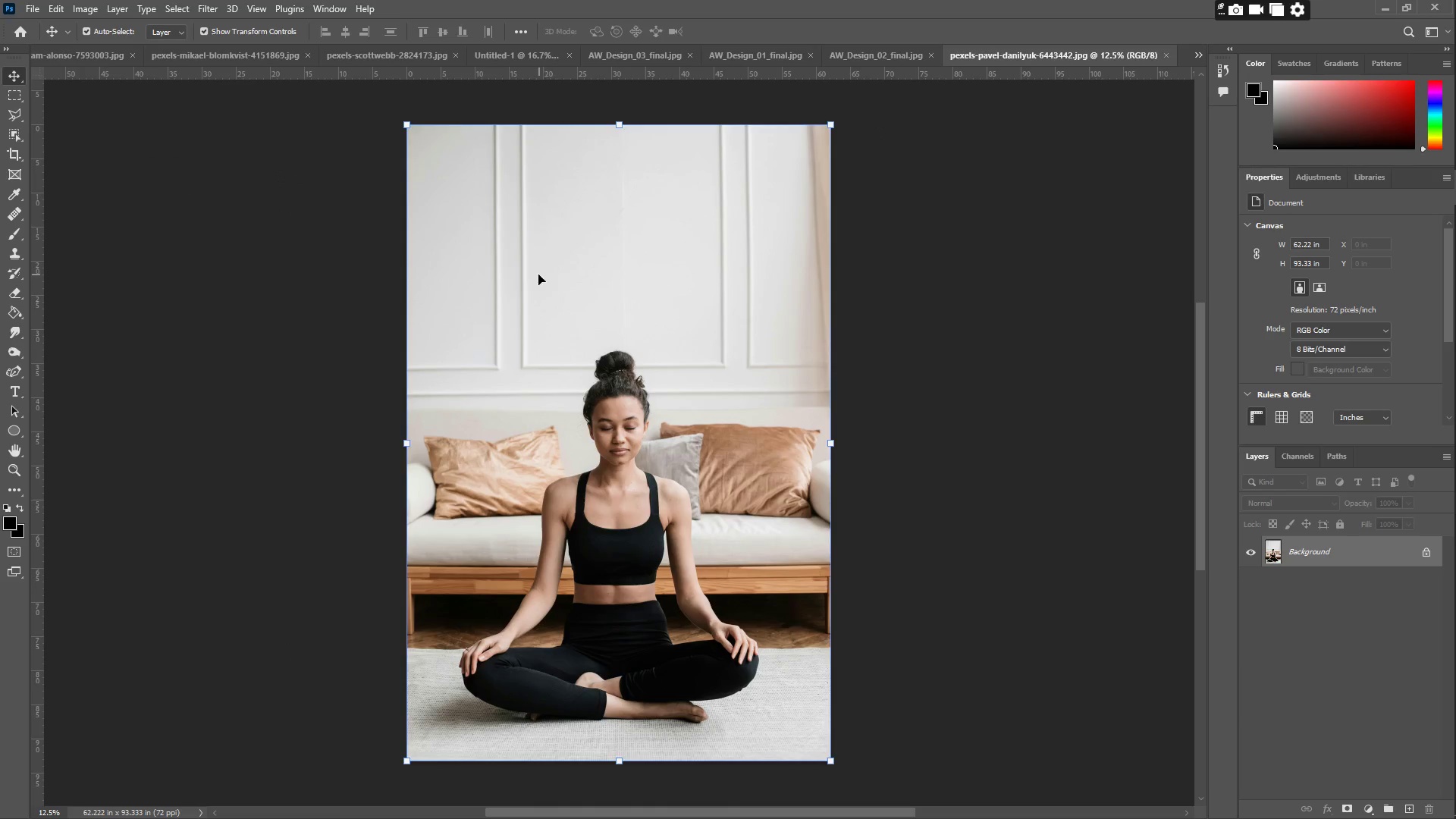 
key(Control+C)
 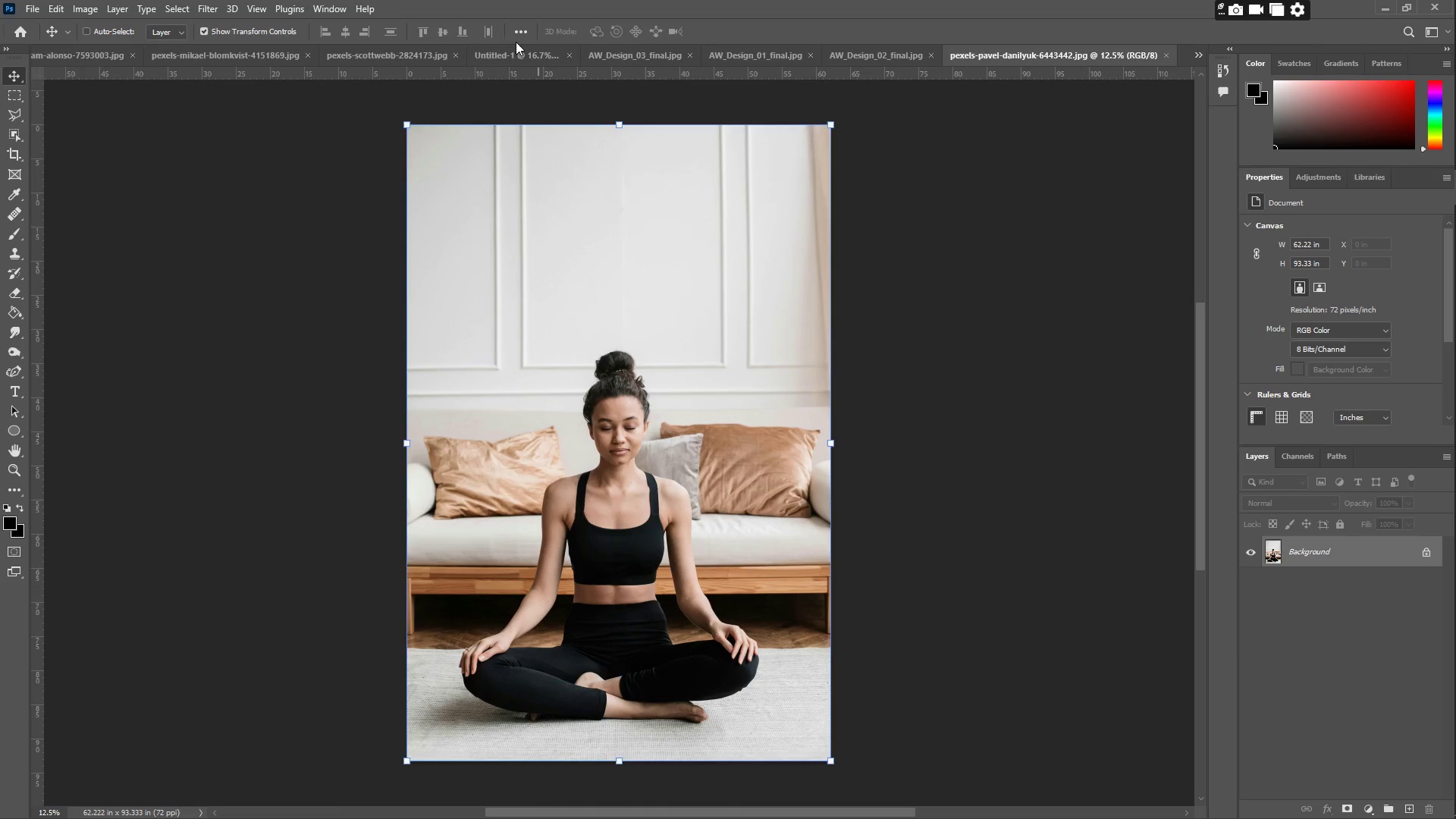 
left_click([508, 55])
 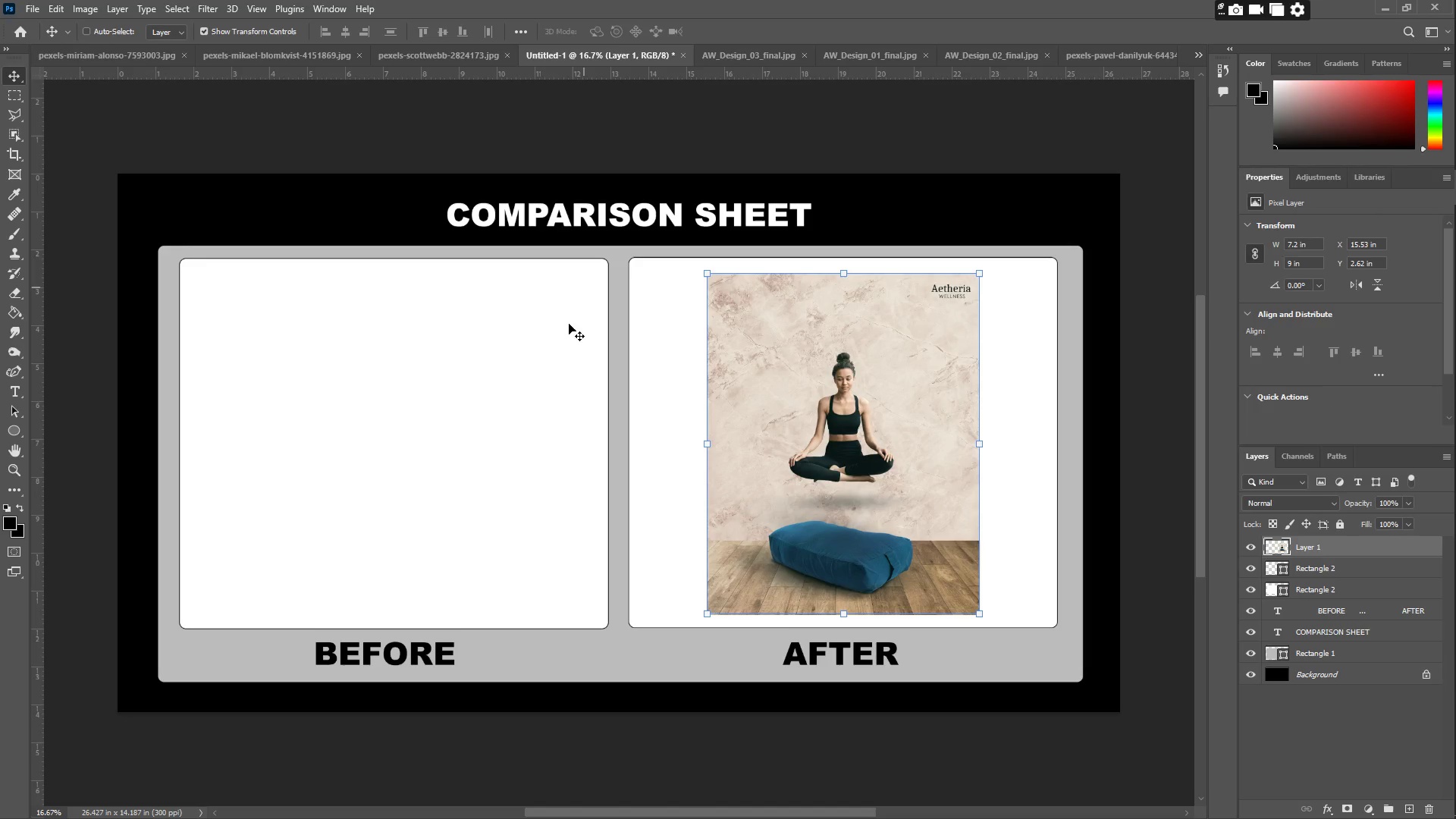 
key(Control+ControlLeft)
 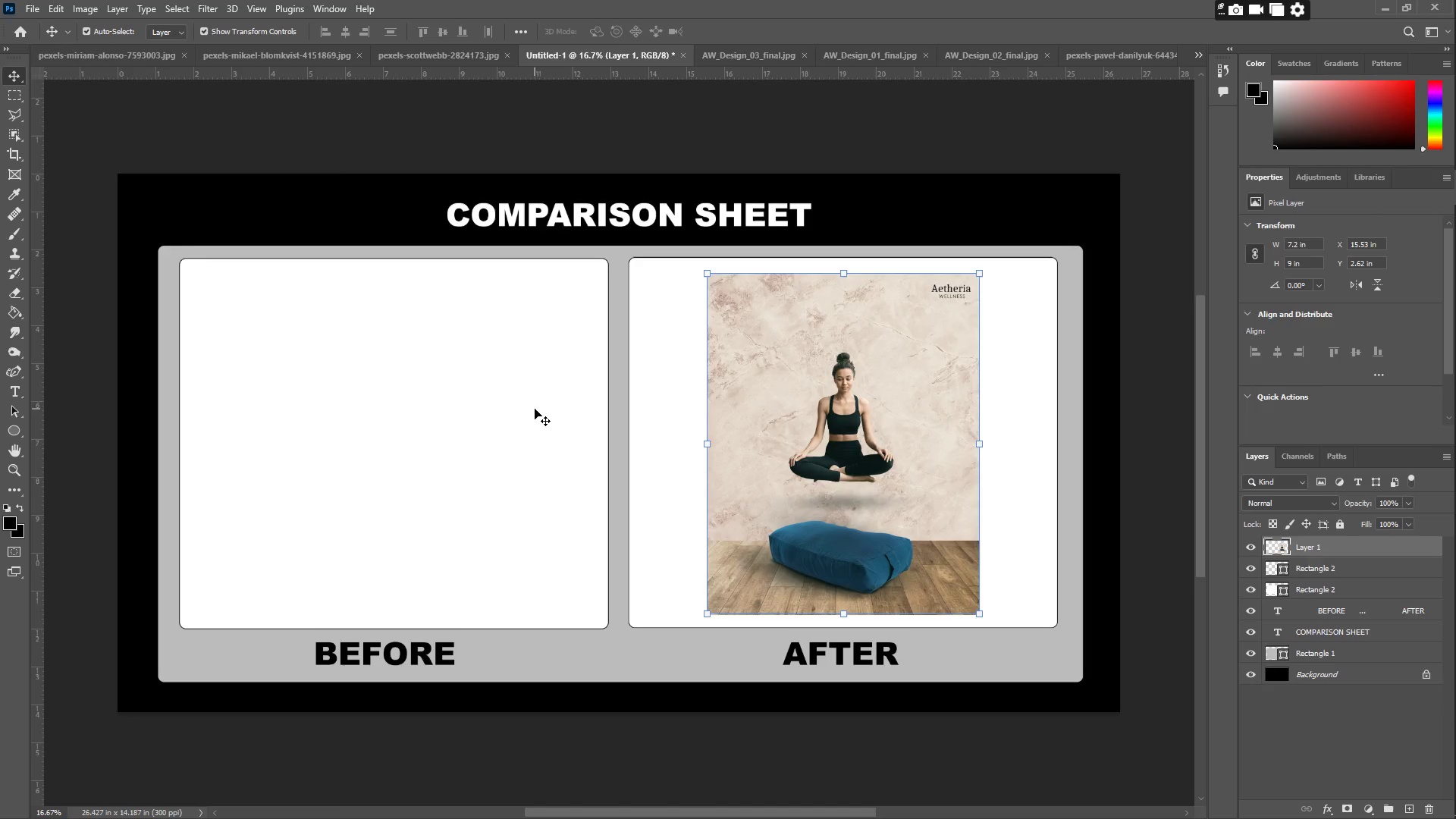 
key(Control+V)
 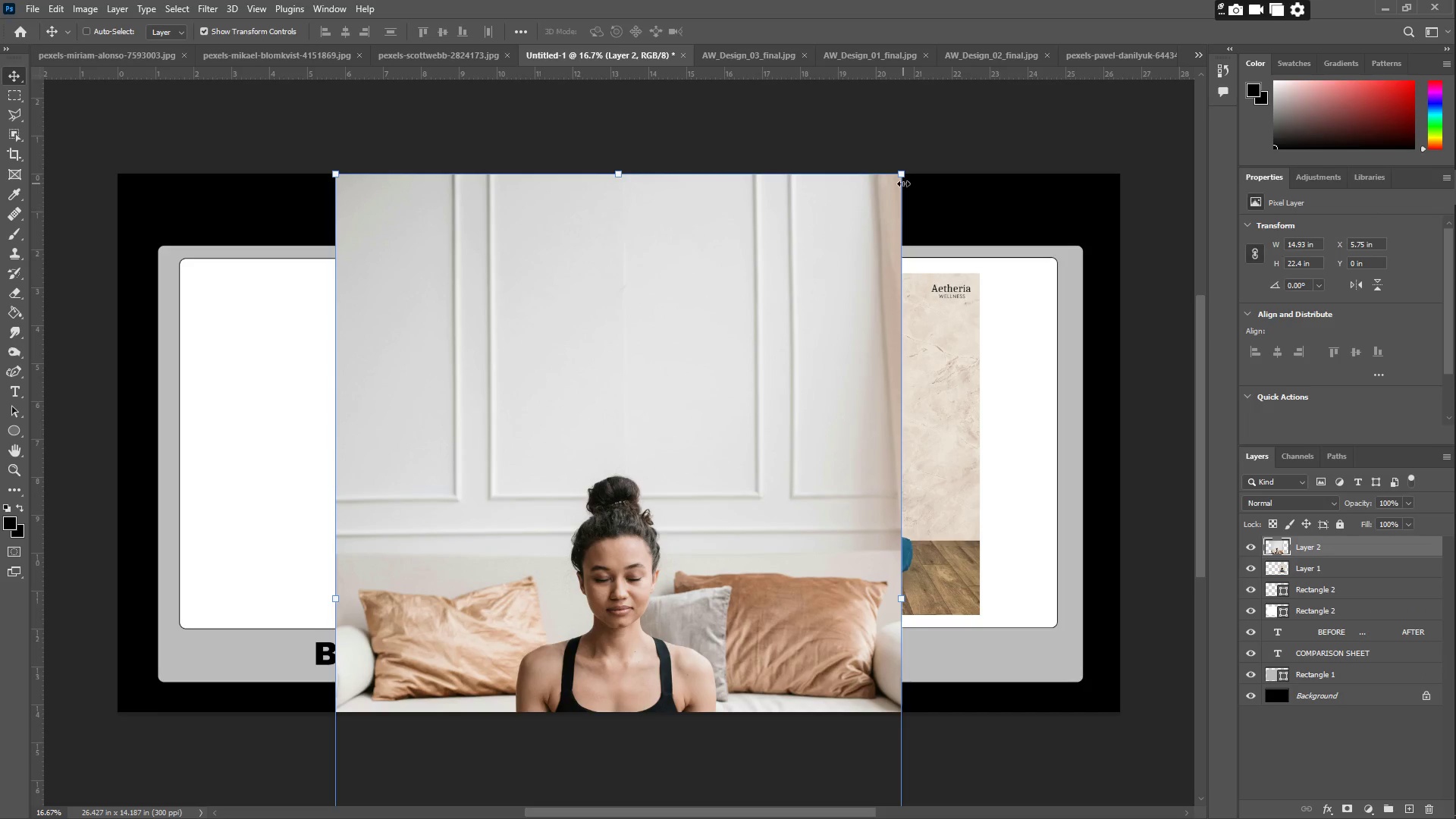 
left_click_drag(start_coordinate=[901, 181], to_coordinate=[640, 556])
 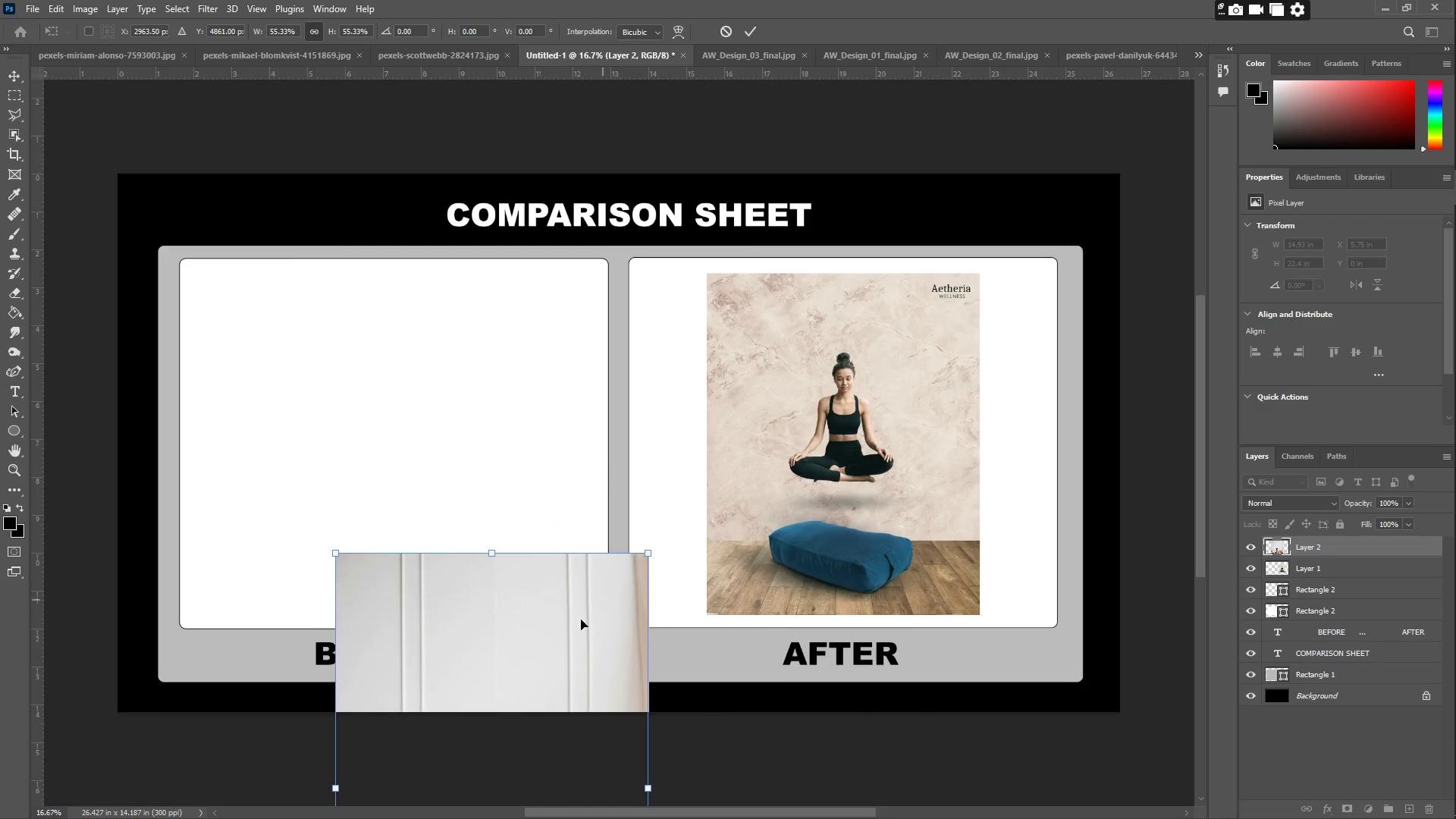 
left_click_drag(start_coordinate=[555, 653], to_coordinate=[420, 366])
 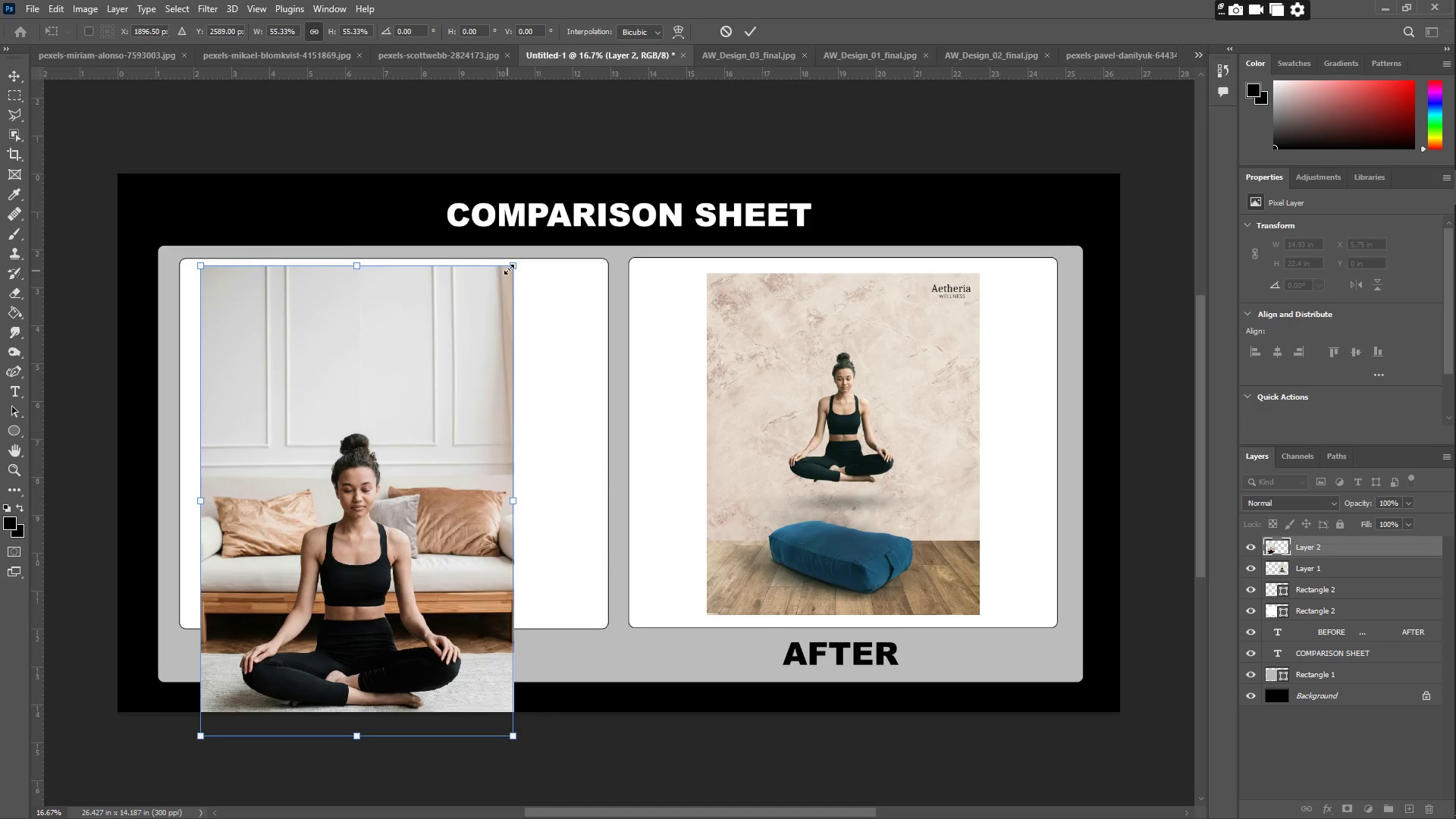 
left_click_drag(start_coordinate=[511, 268], to_coordinate=[454, 391])
 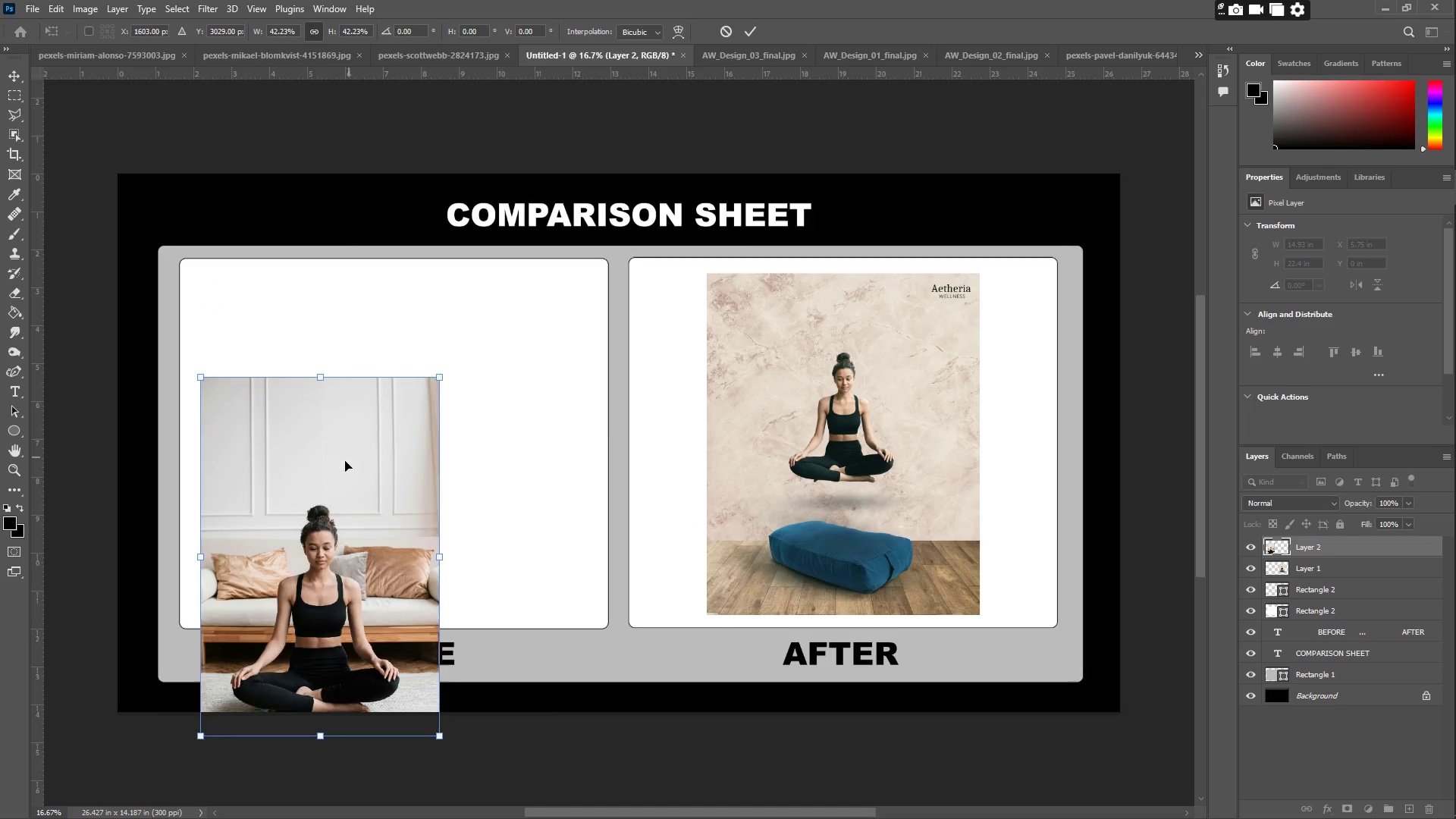 
left_click_drag(start_coordinate=[330, 497], to_coordinate=[854, 382])
 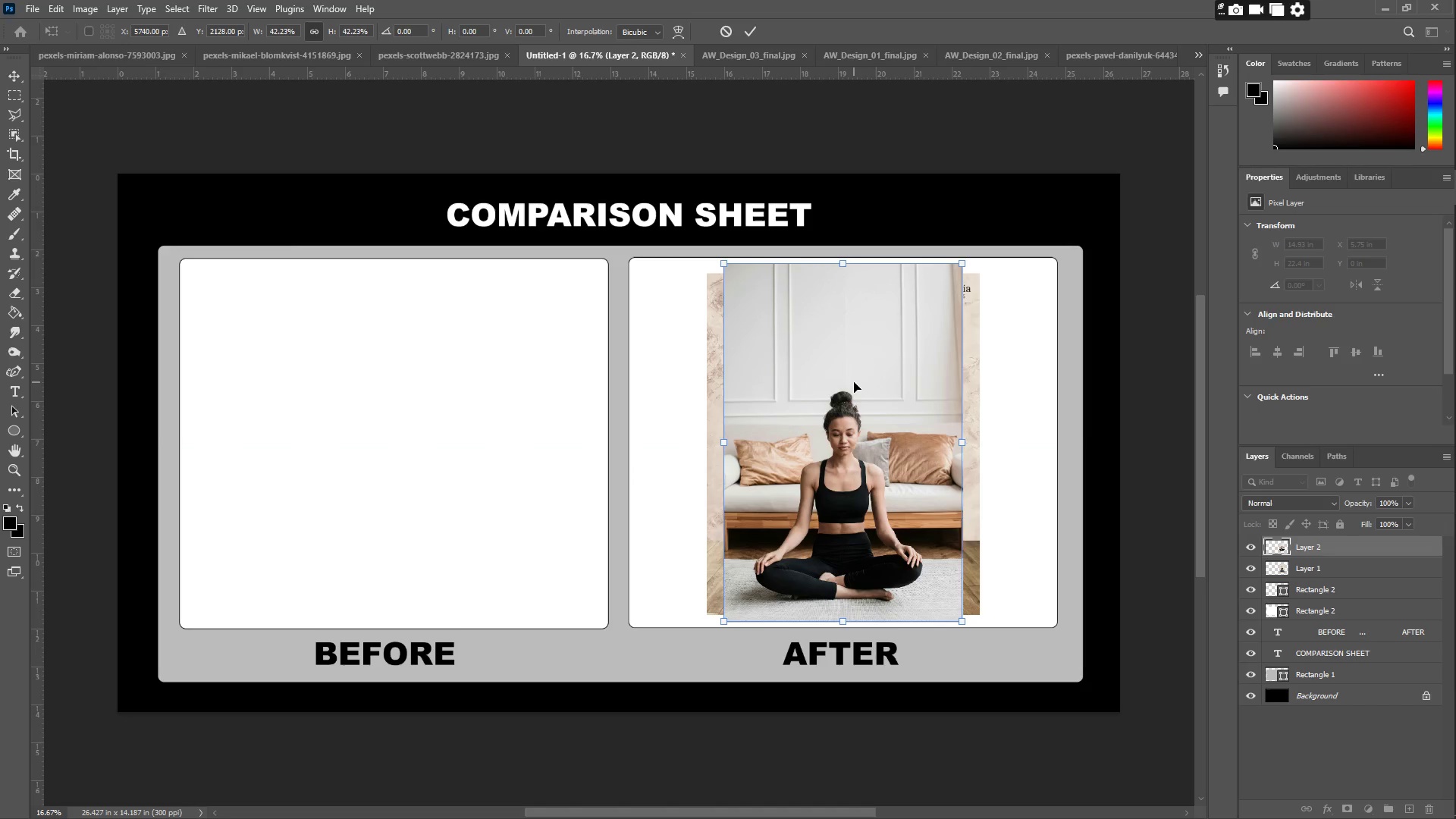 
hold_key(key=ShiftLeft, duration=1.52)
left_click_drag(start_coordinate=[854, 378], to_coordinate=[400, 398])
 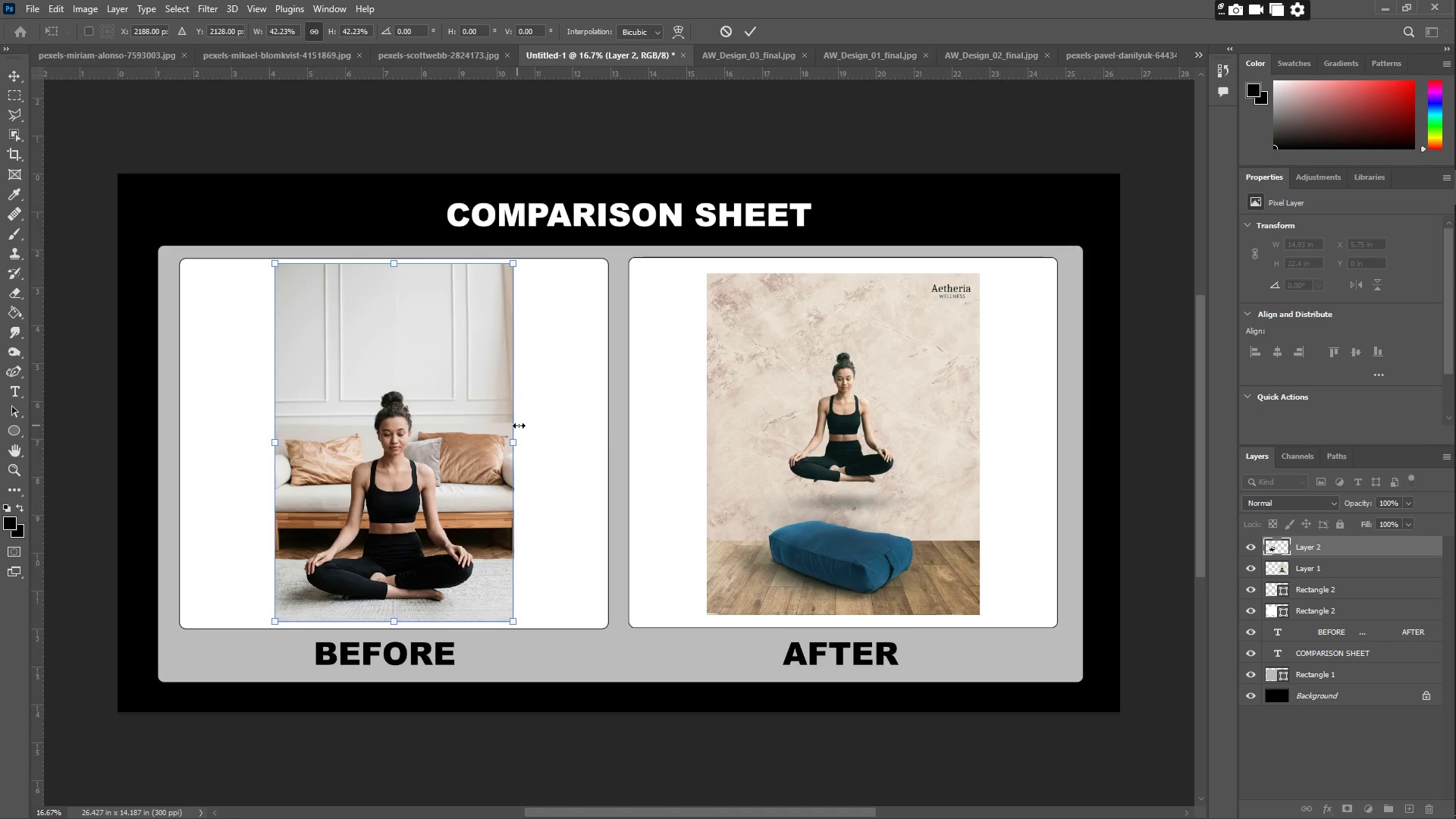 
hold_key(key=ShiftLeft, duration=1.5)
 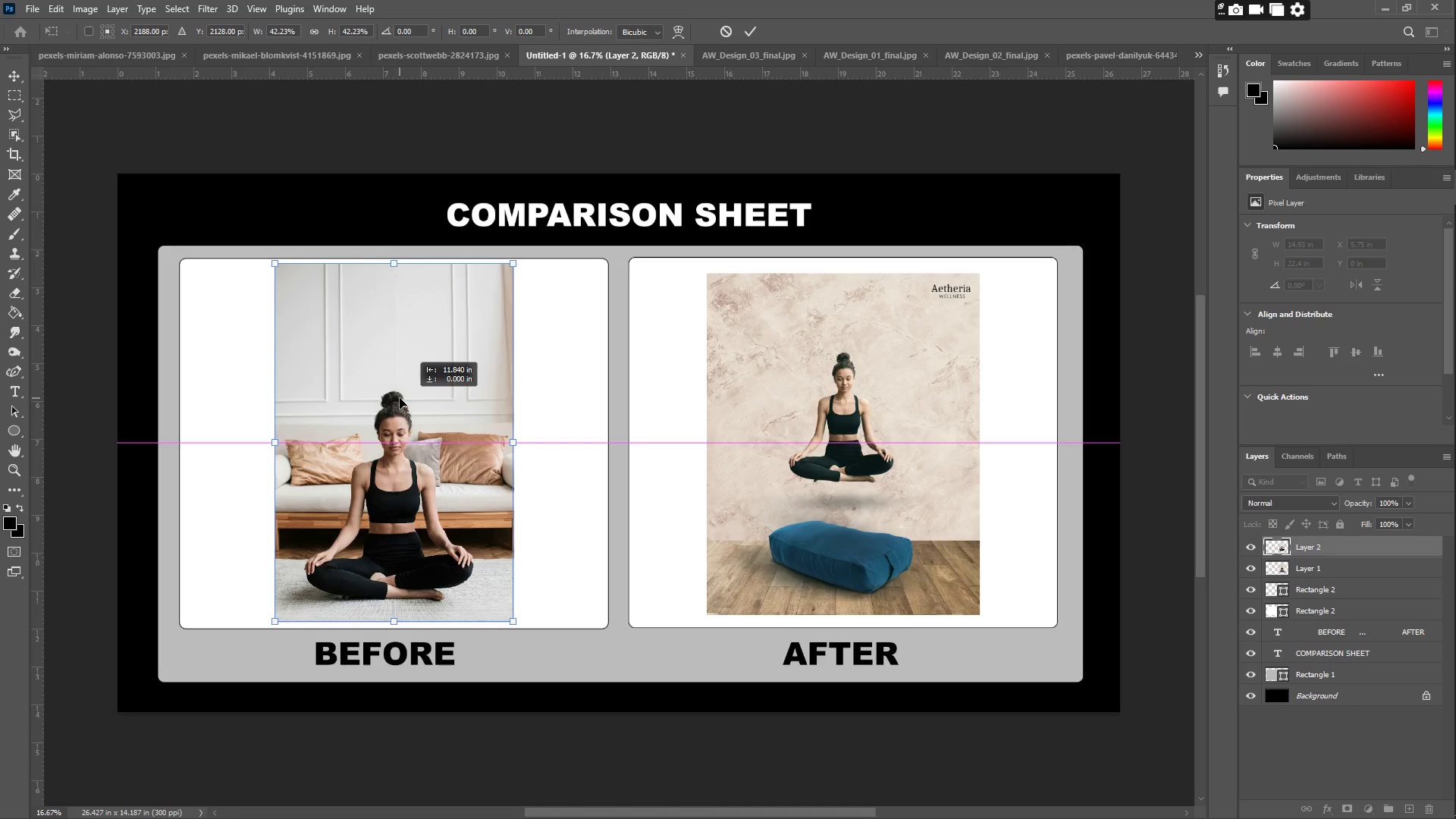 
hold_key(key=ShiftLeft, duration=0.91)
 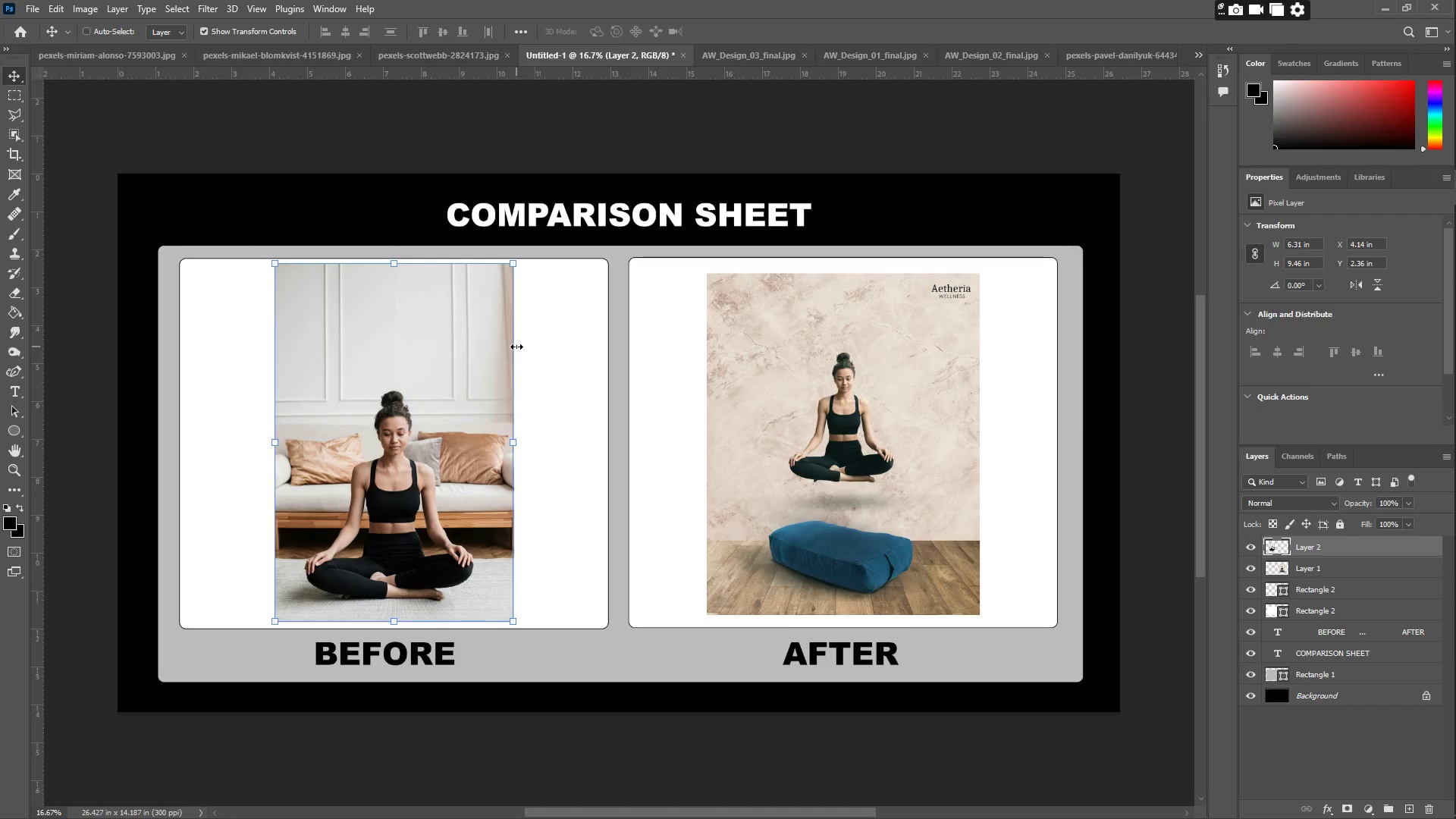 
left_click([39, 6])
 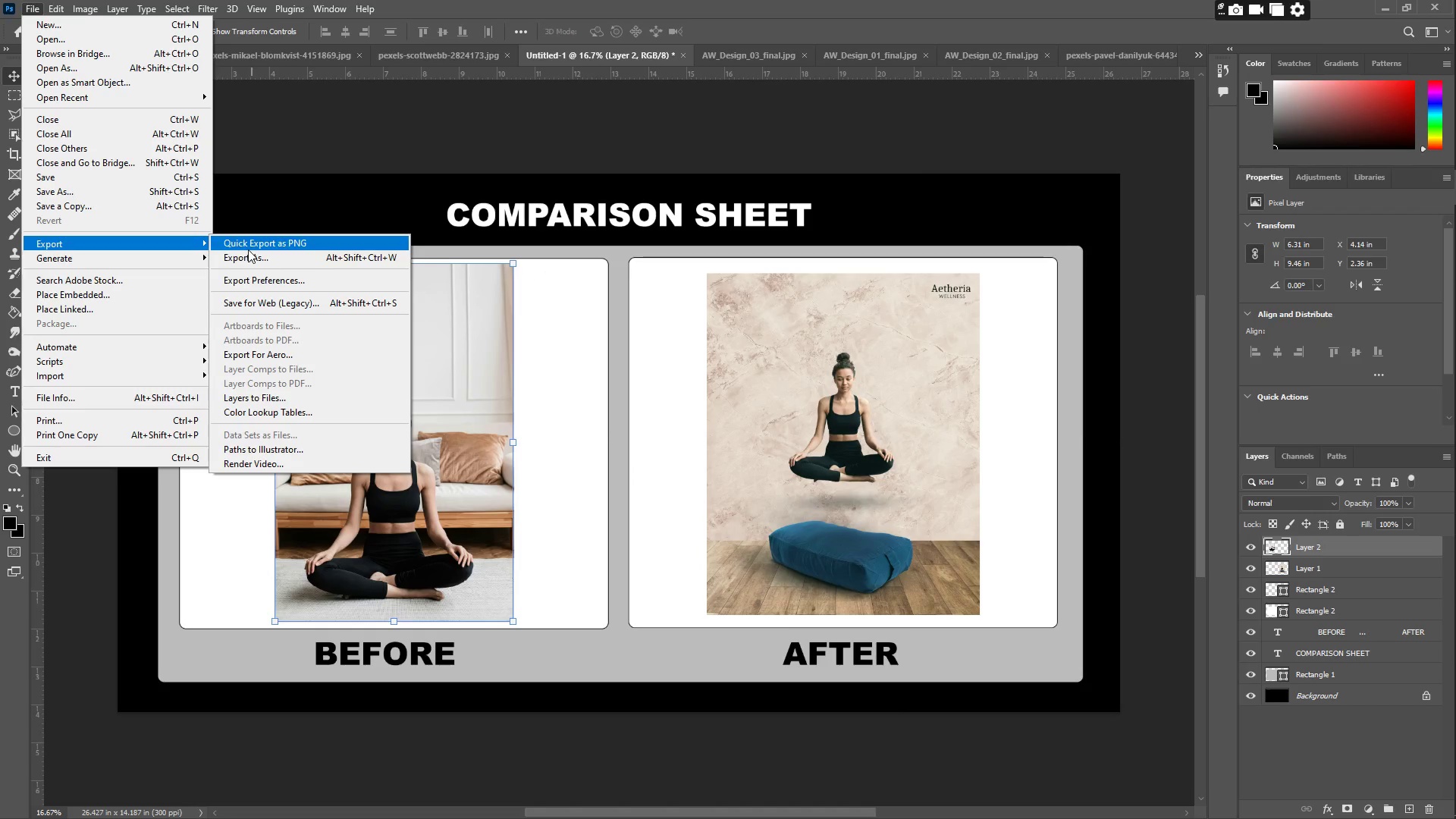 
left_click([266, 257])
 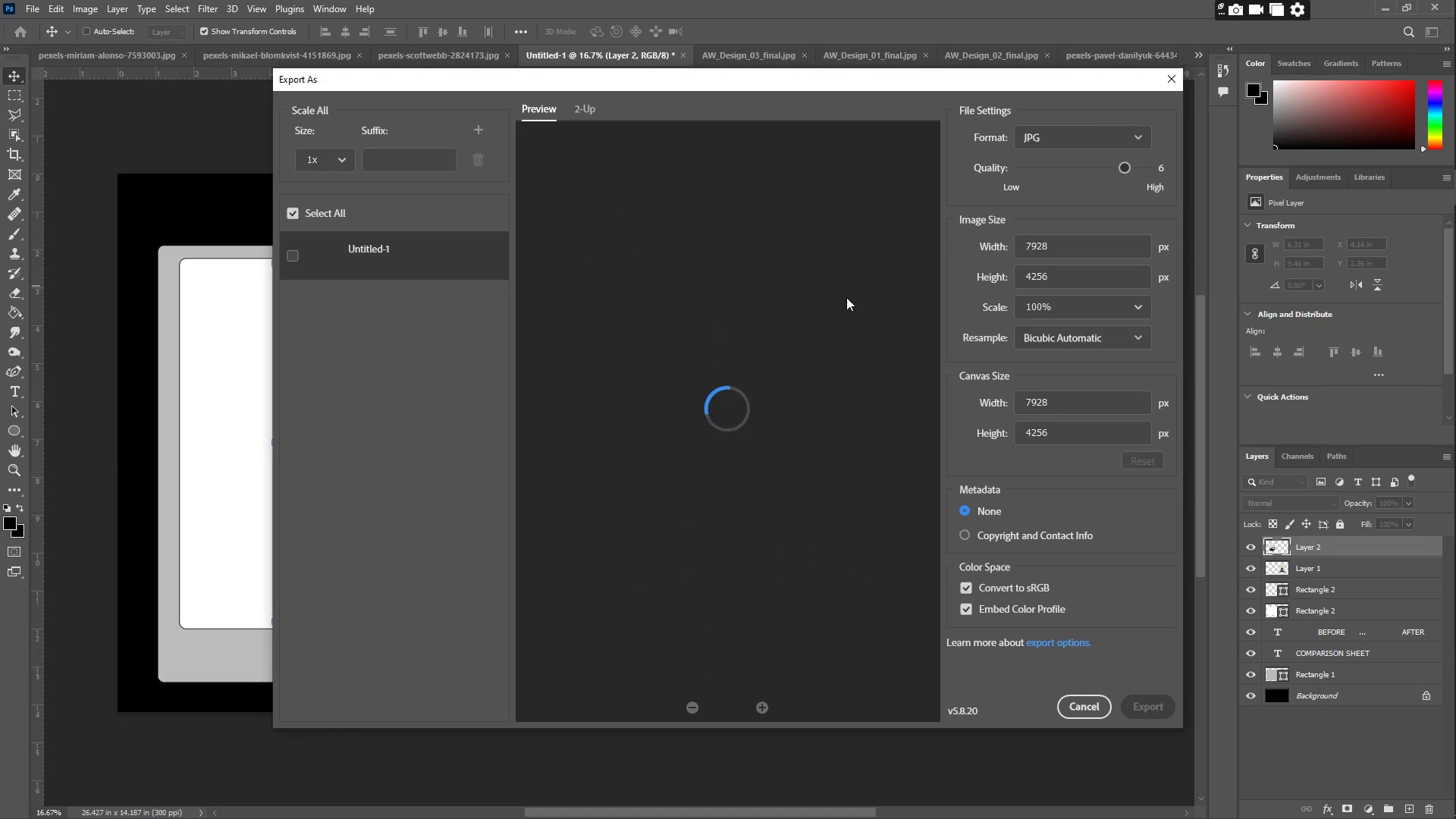 
mouse_move([928, 312])
 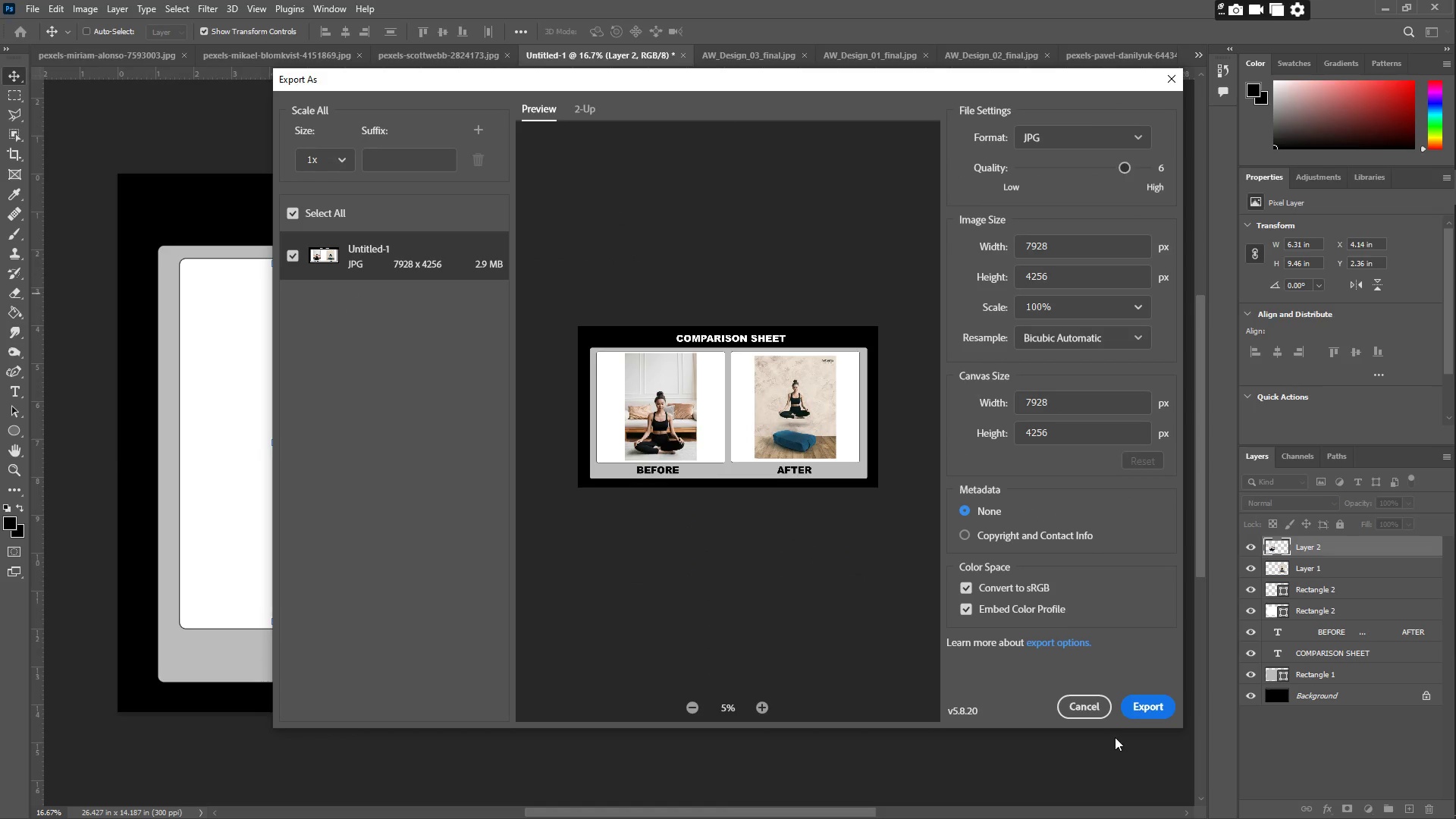 
left_click([1139, 710])
 